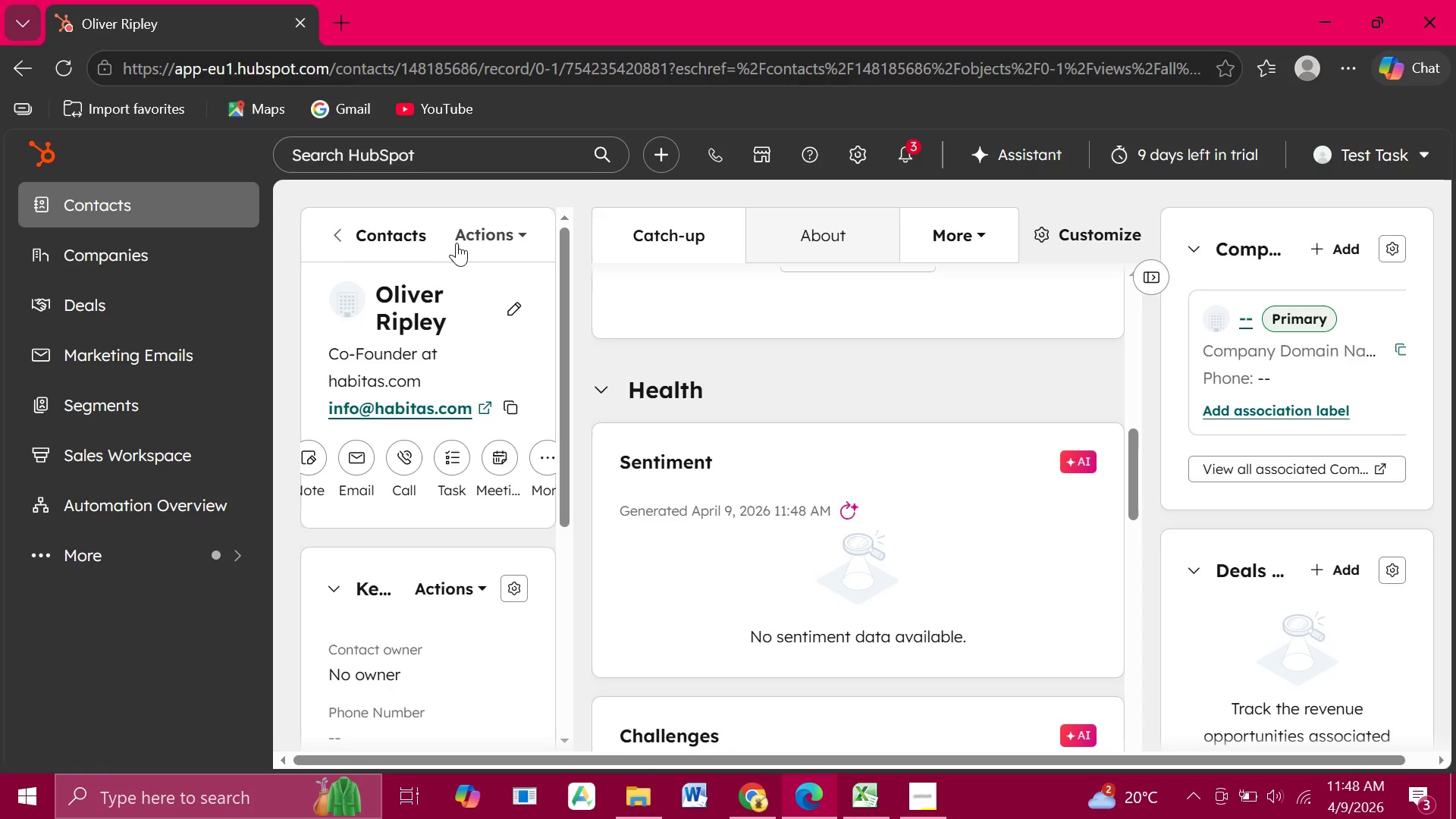 
left_click([524, 234])
 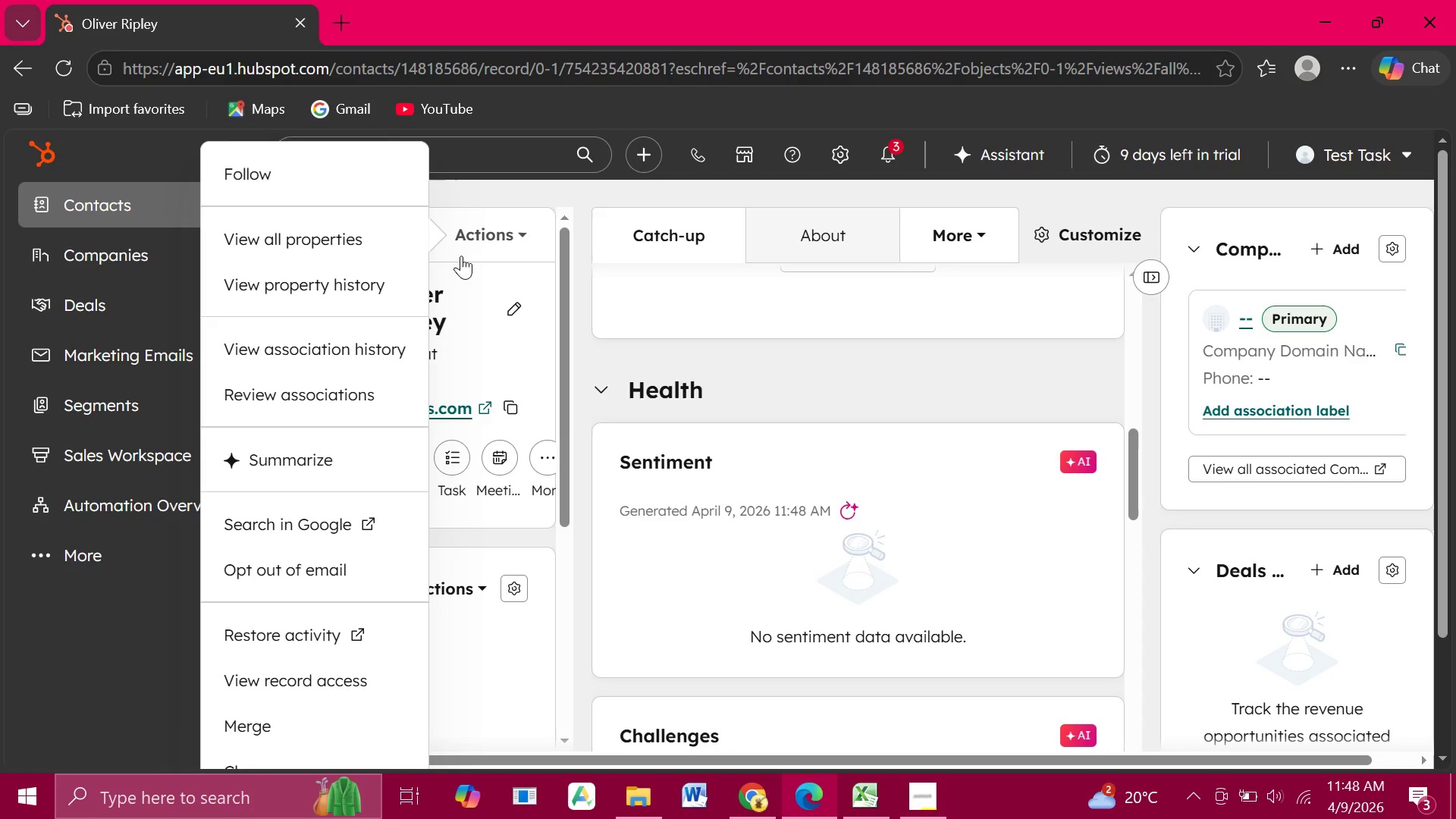 
wait(7.09)
 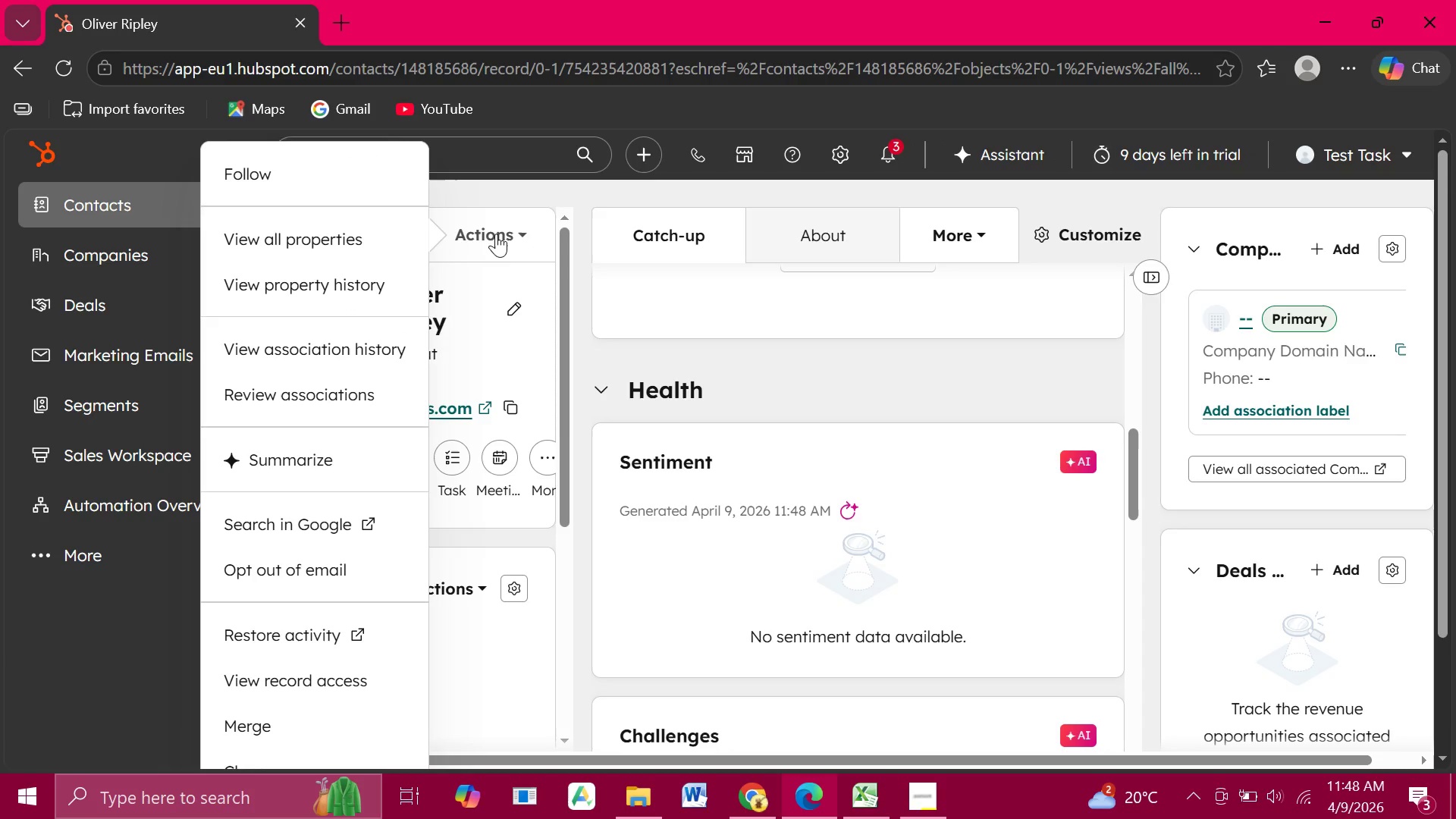 
scroll: coordinate [265, 646], scroll_direction: down, amount: 5.0
 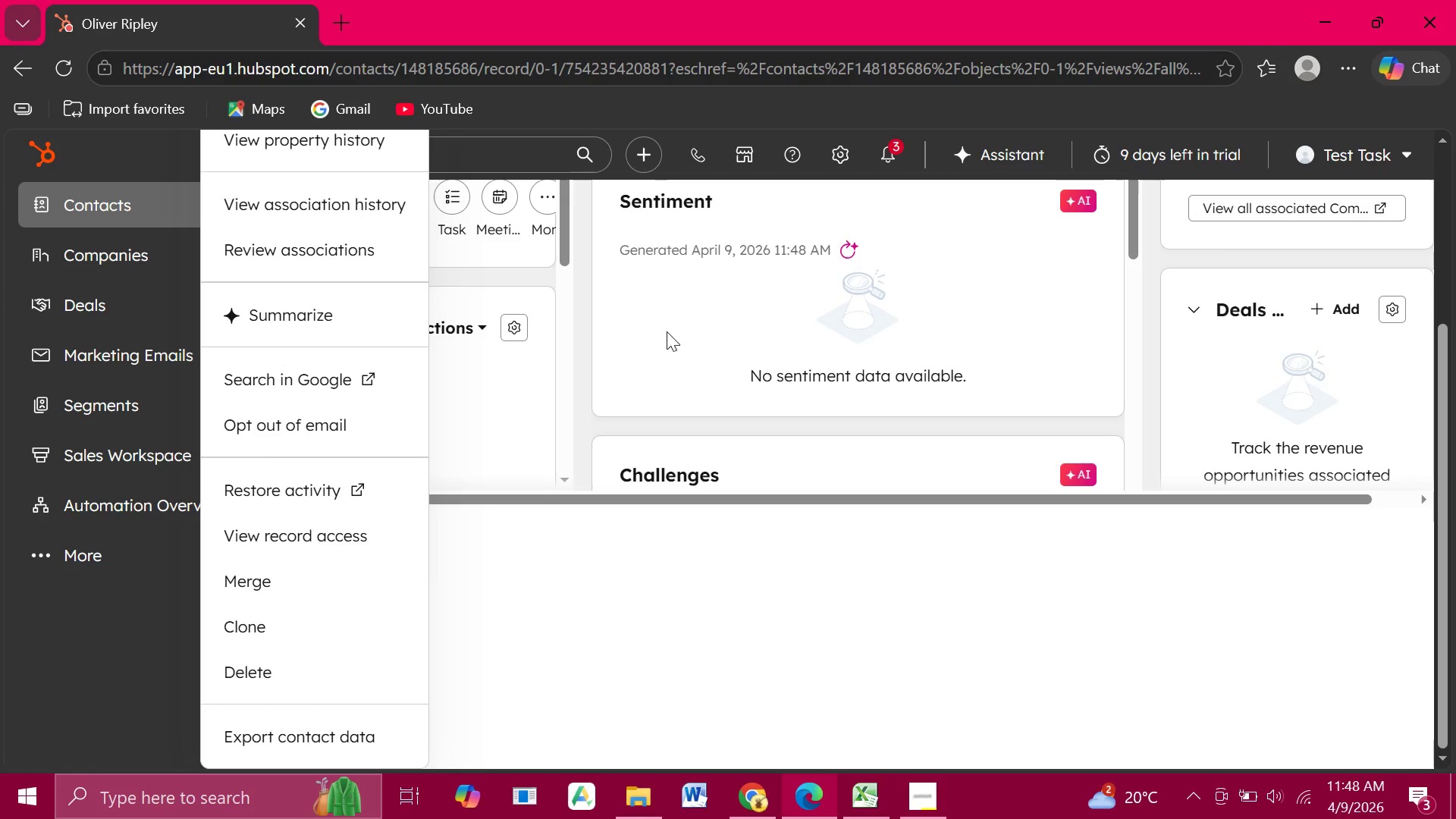 
left_click([693, 307])
 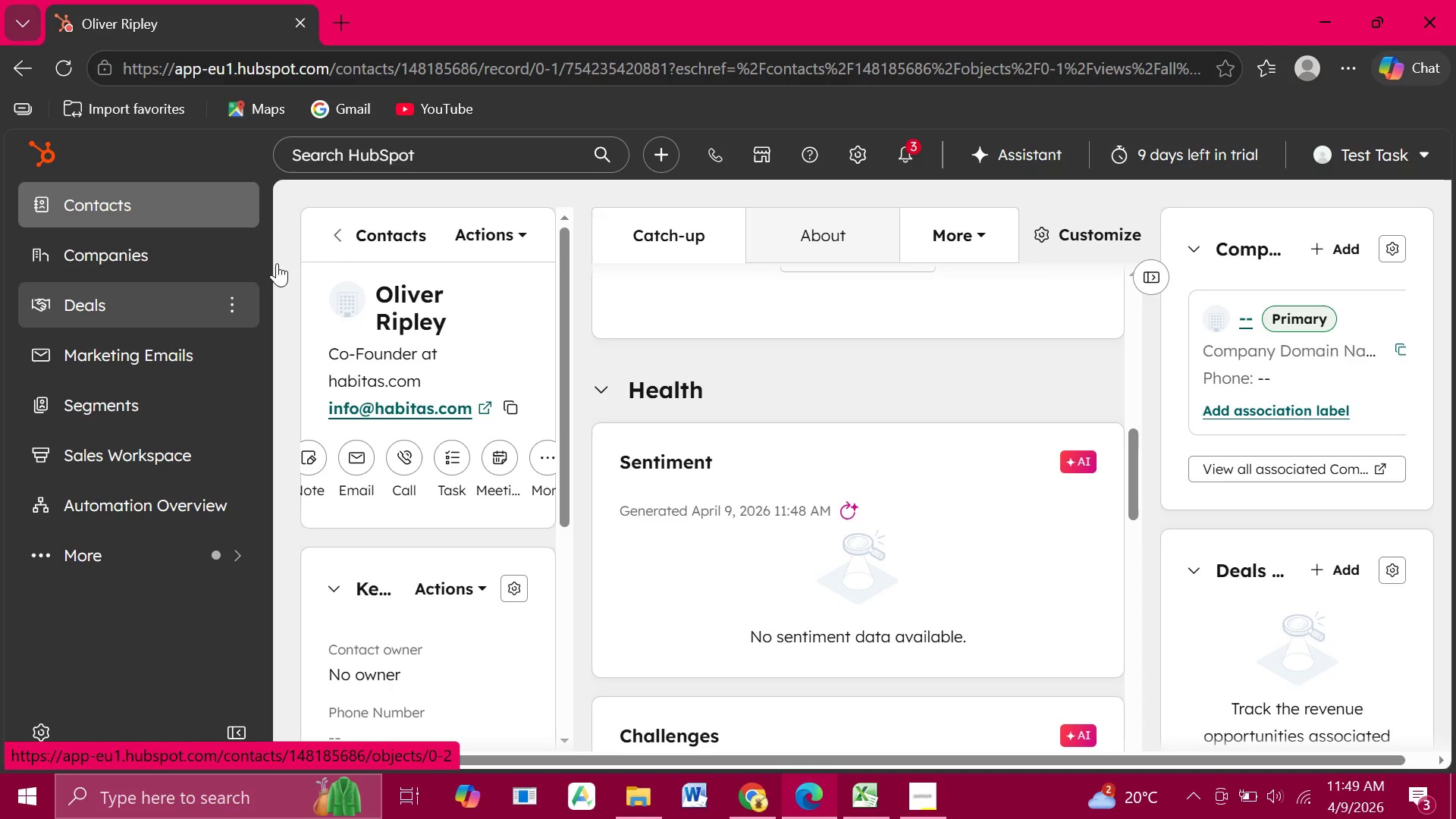 
wait(7.73)
 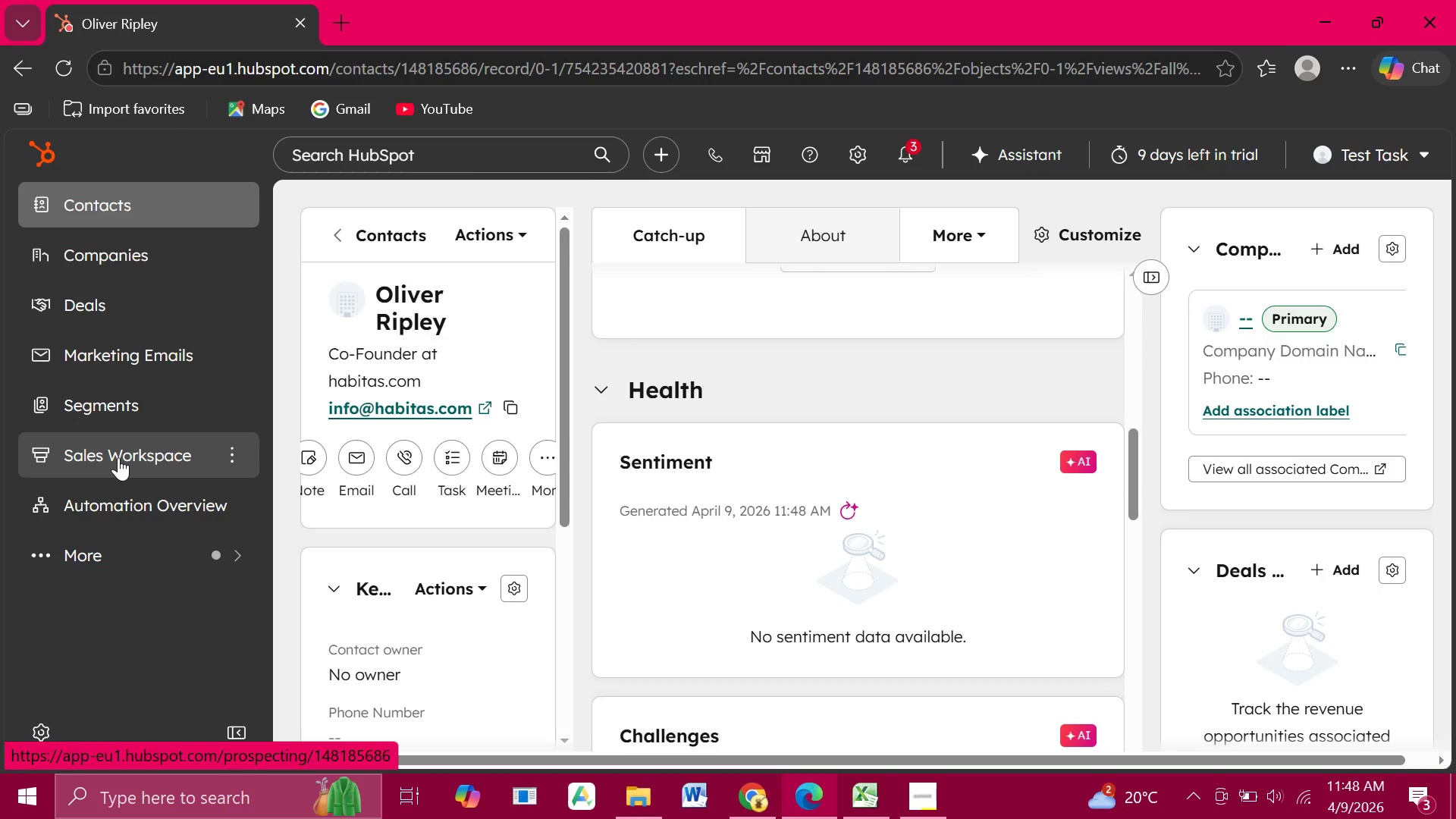 
left_click([852, 149])
 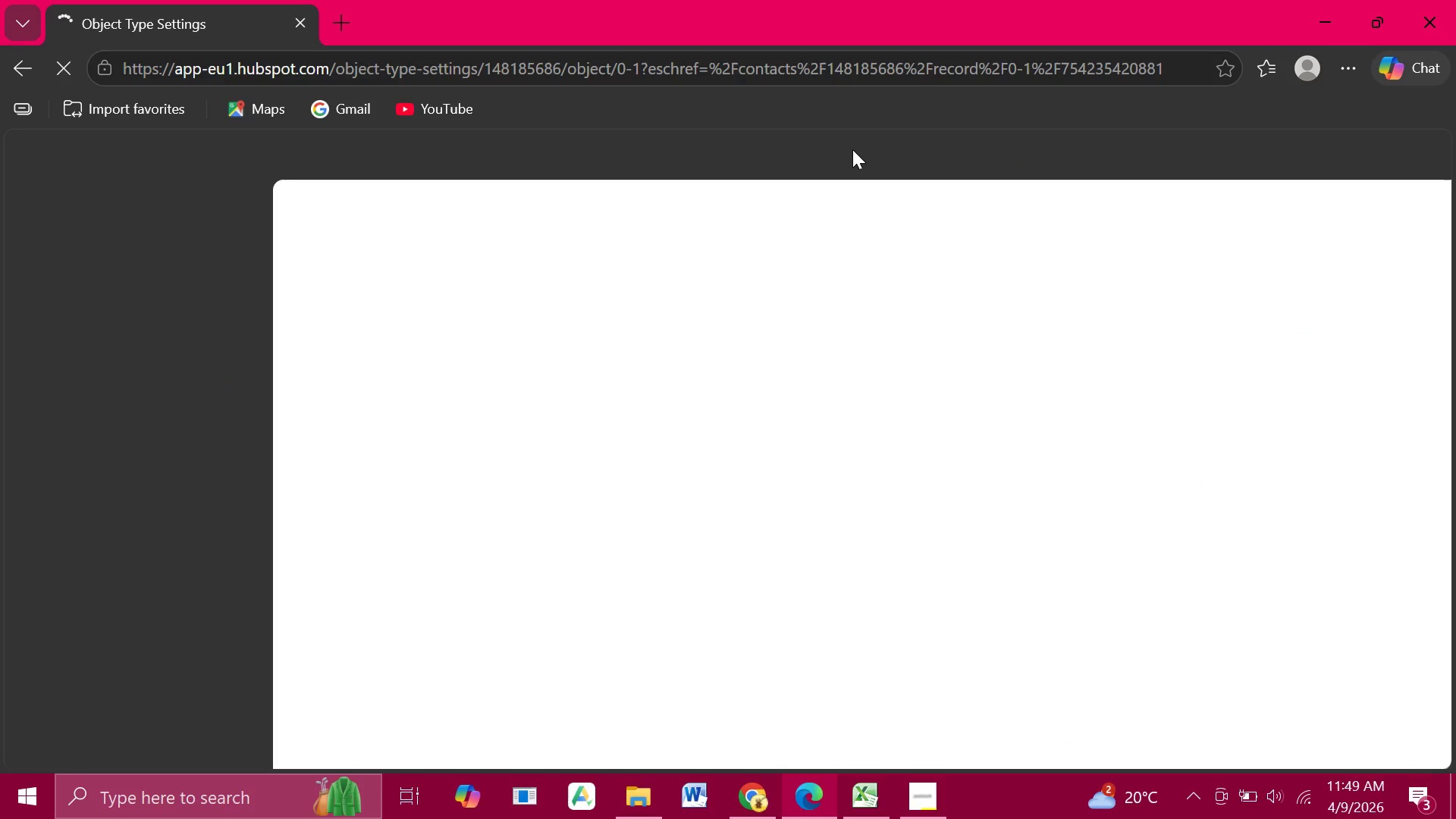 
mouse_move([834, 179])
 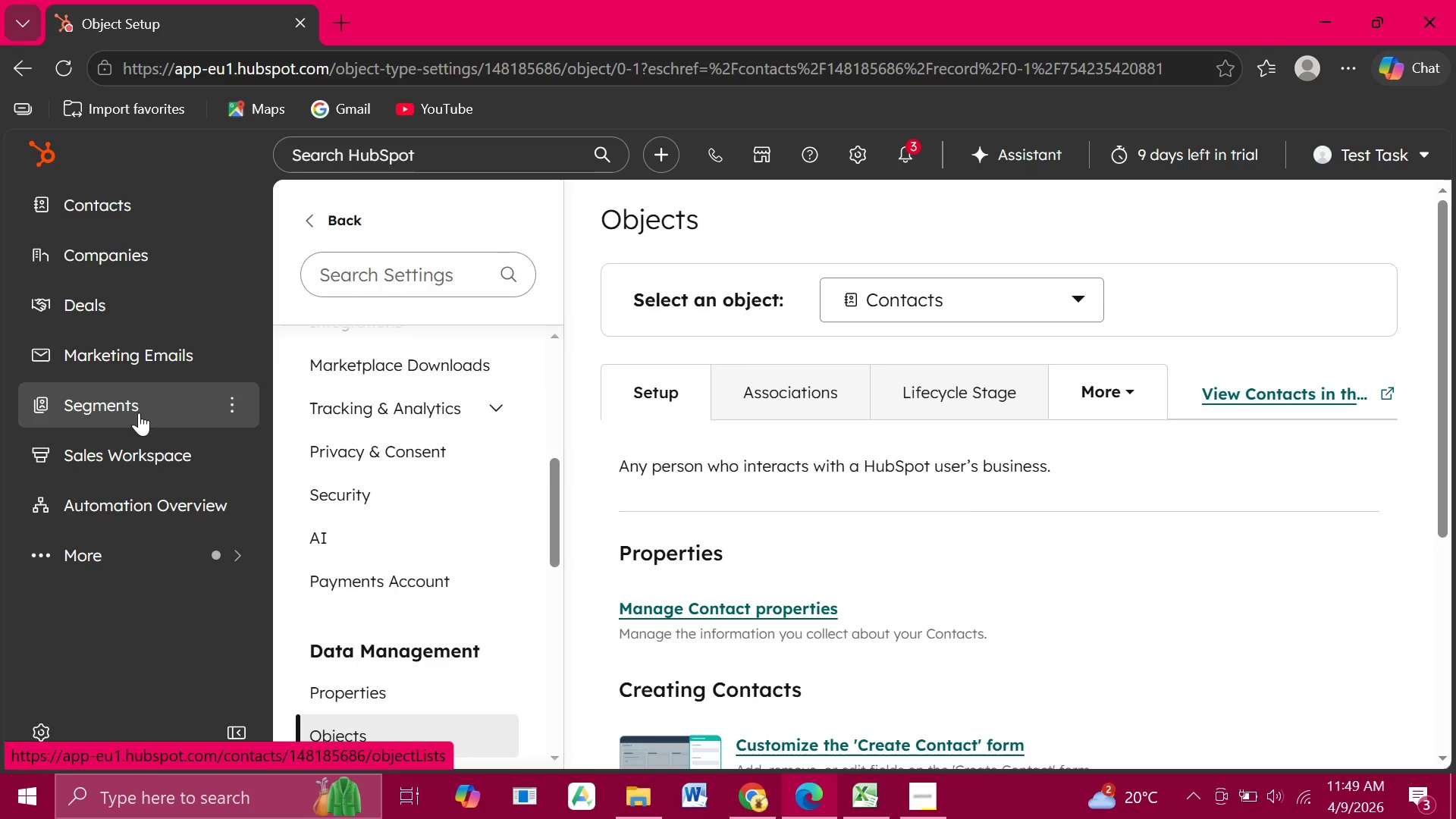 
left_click([142, 358])
 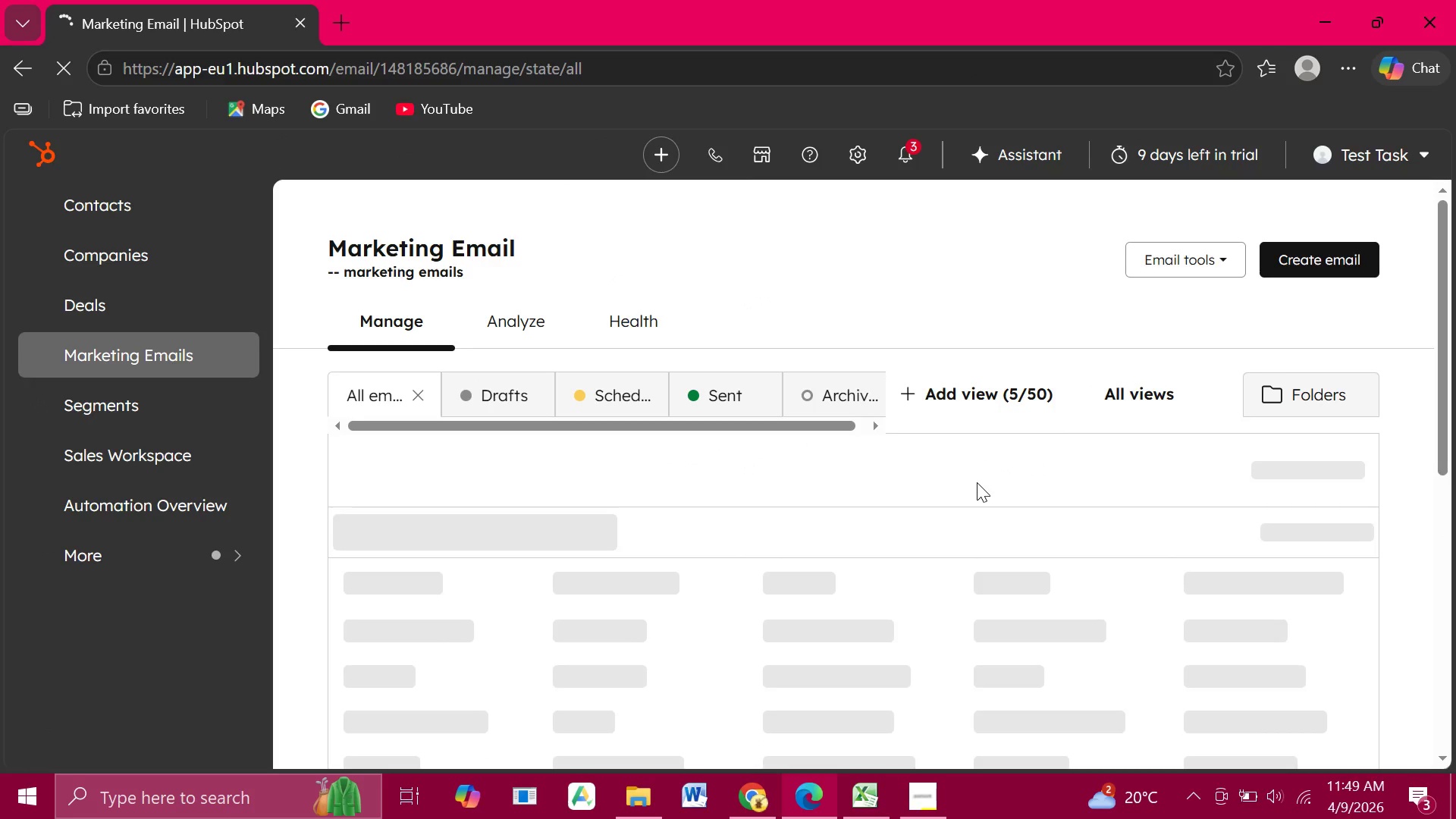 
wait(7.56)
 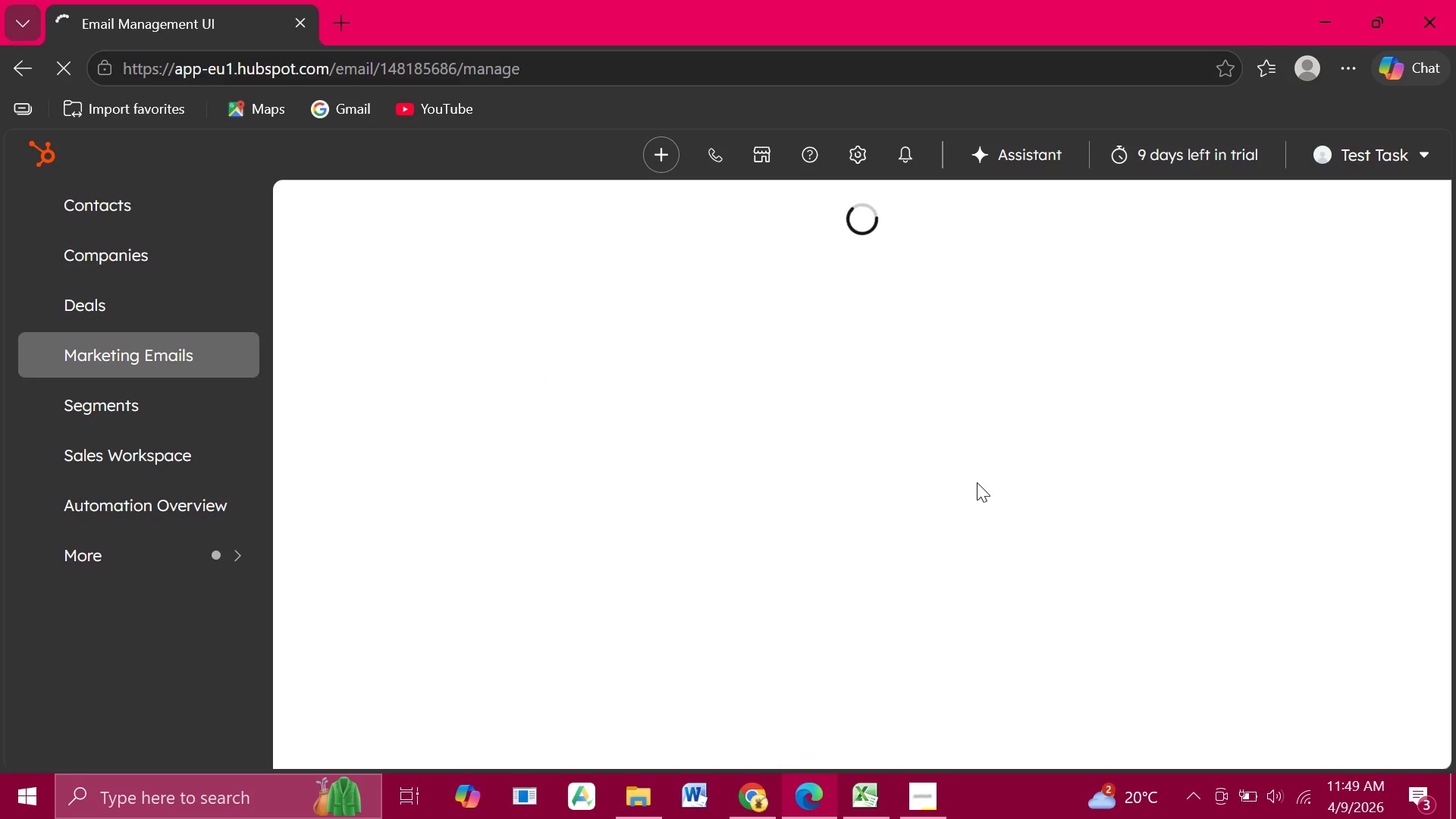 
scroll: coordinate [971, 514], scroll_direction: down, amount: 3.0
 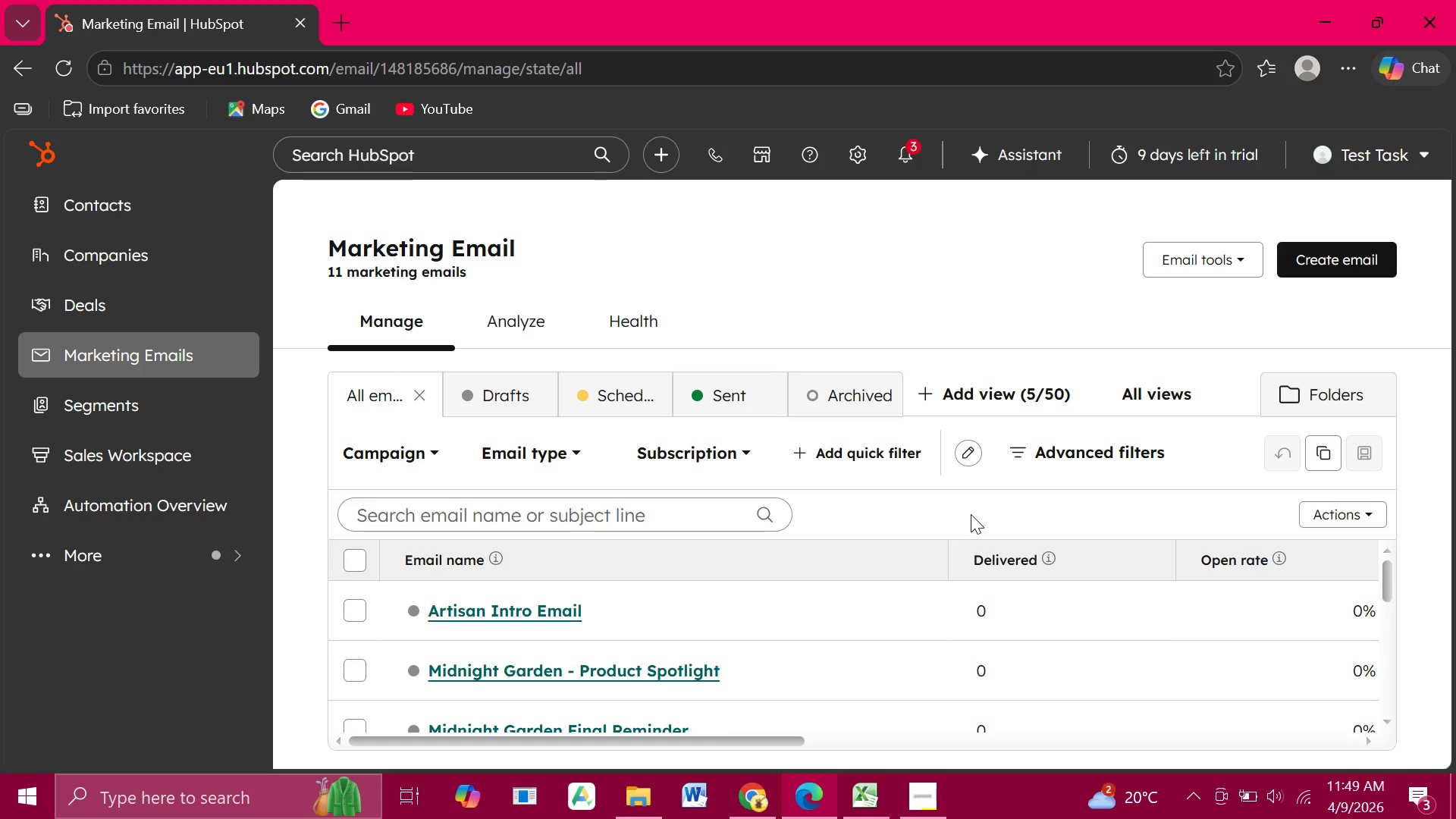 
wait(10.66)
 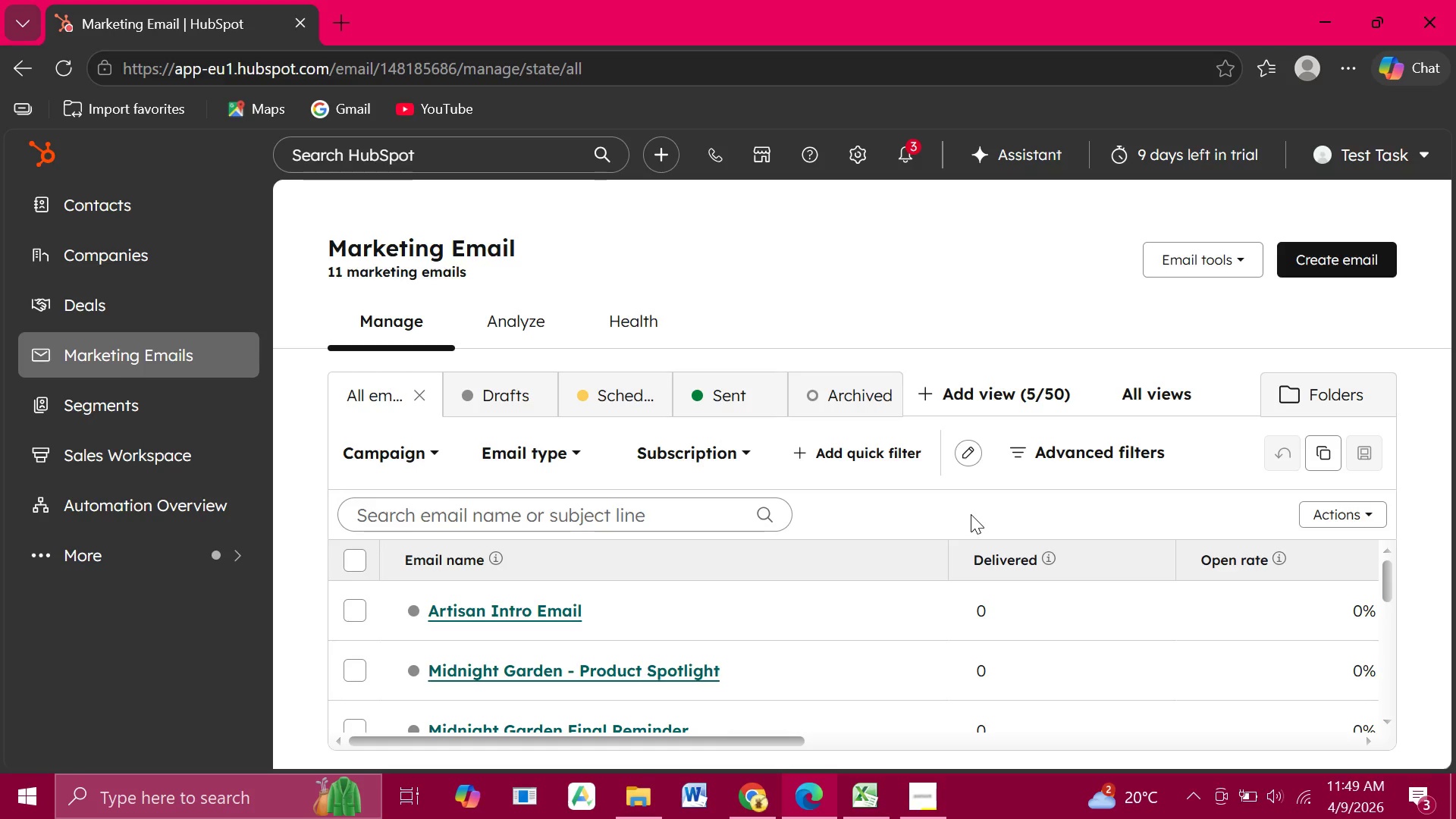 
left_click([545, 612])
 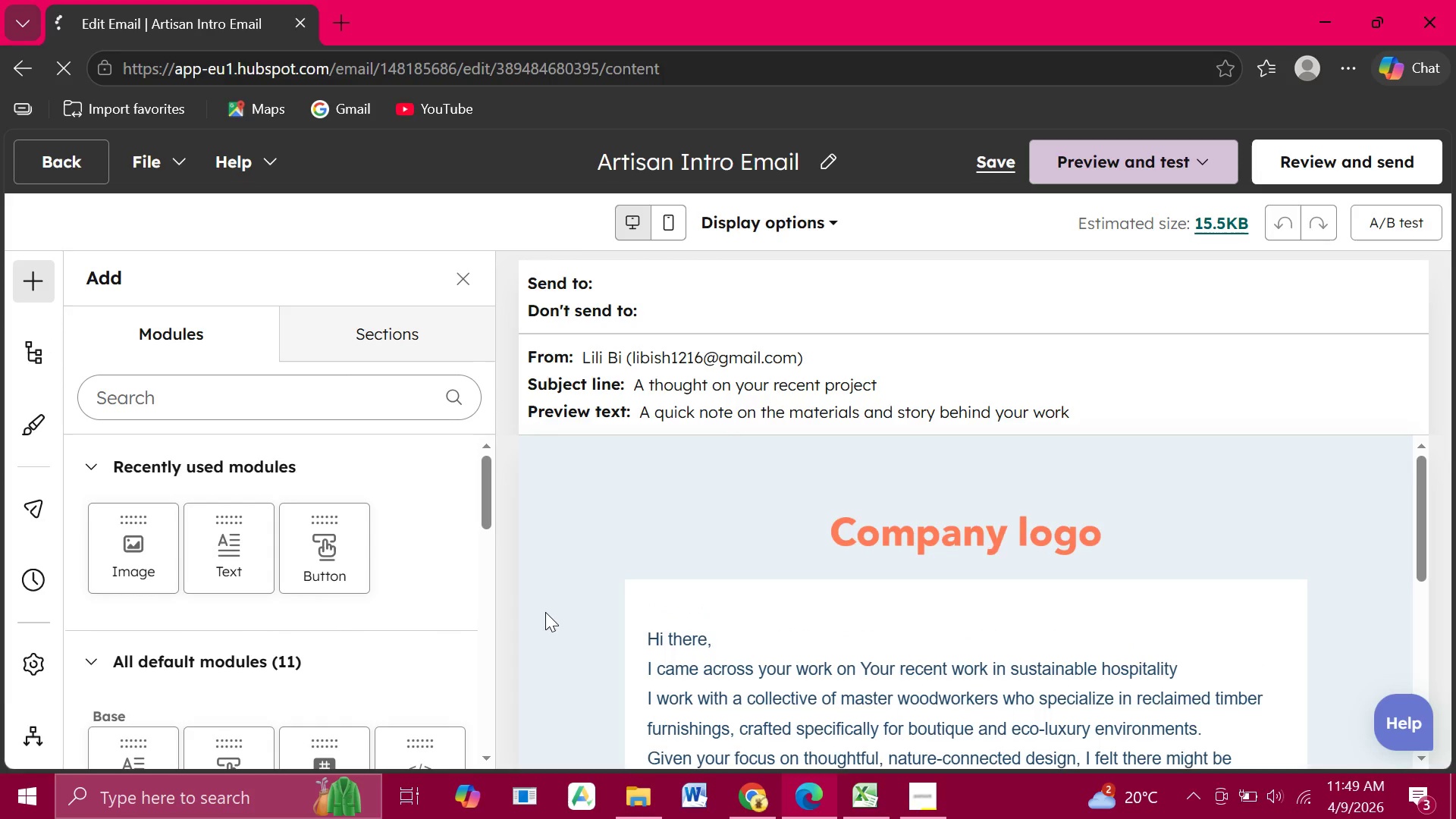 
wait(6.2)
 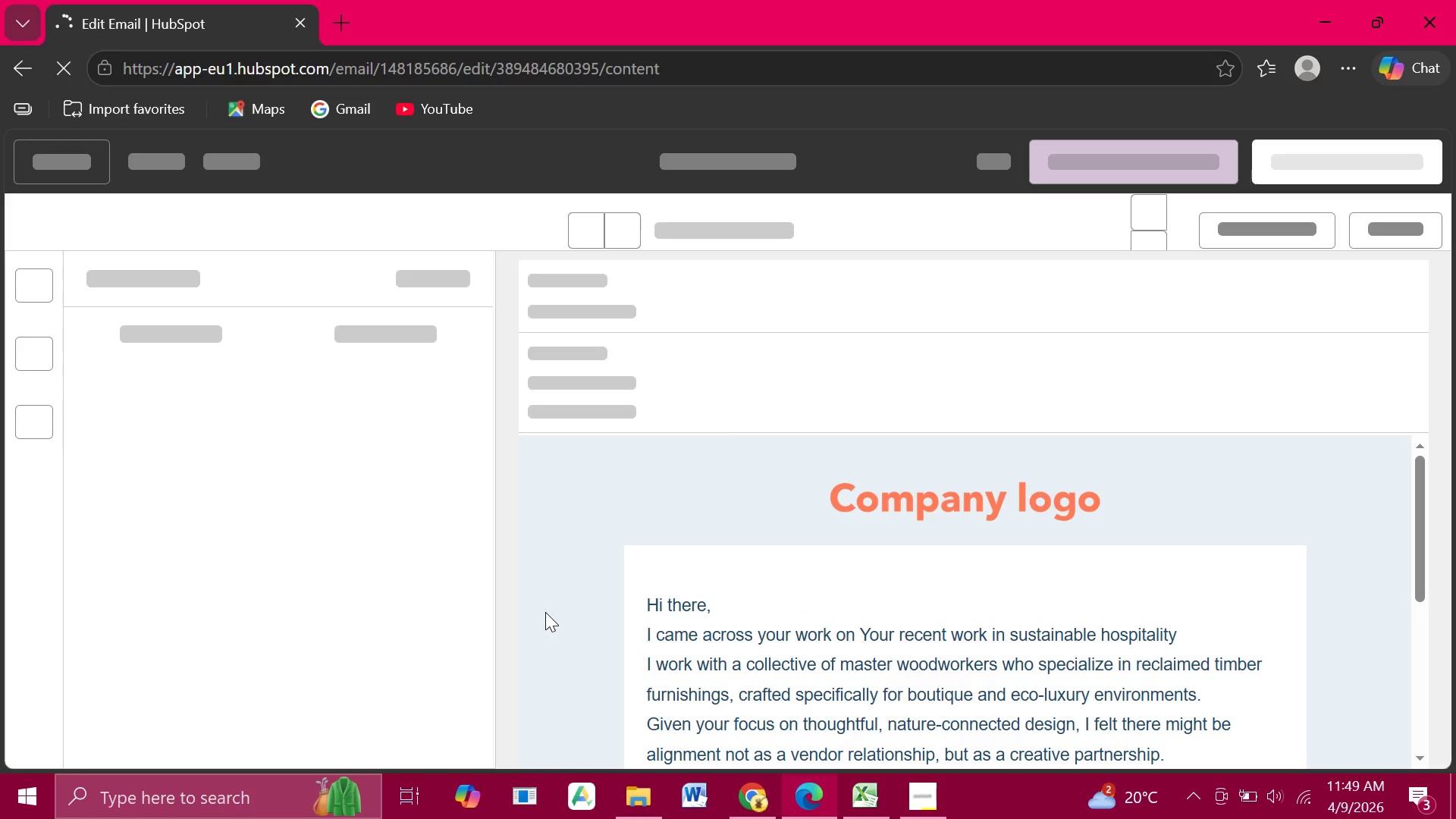 
scroll: coordinate [893, 628], scroll_direction: down, amount: 3.0
 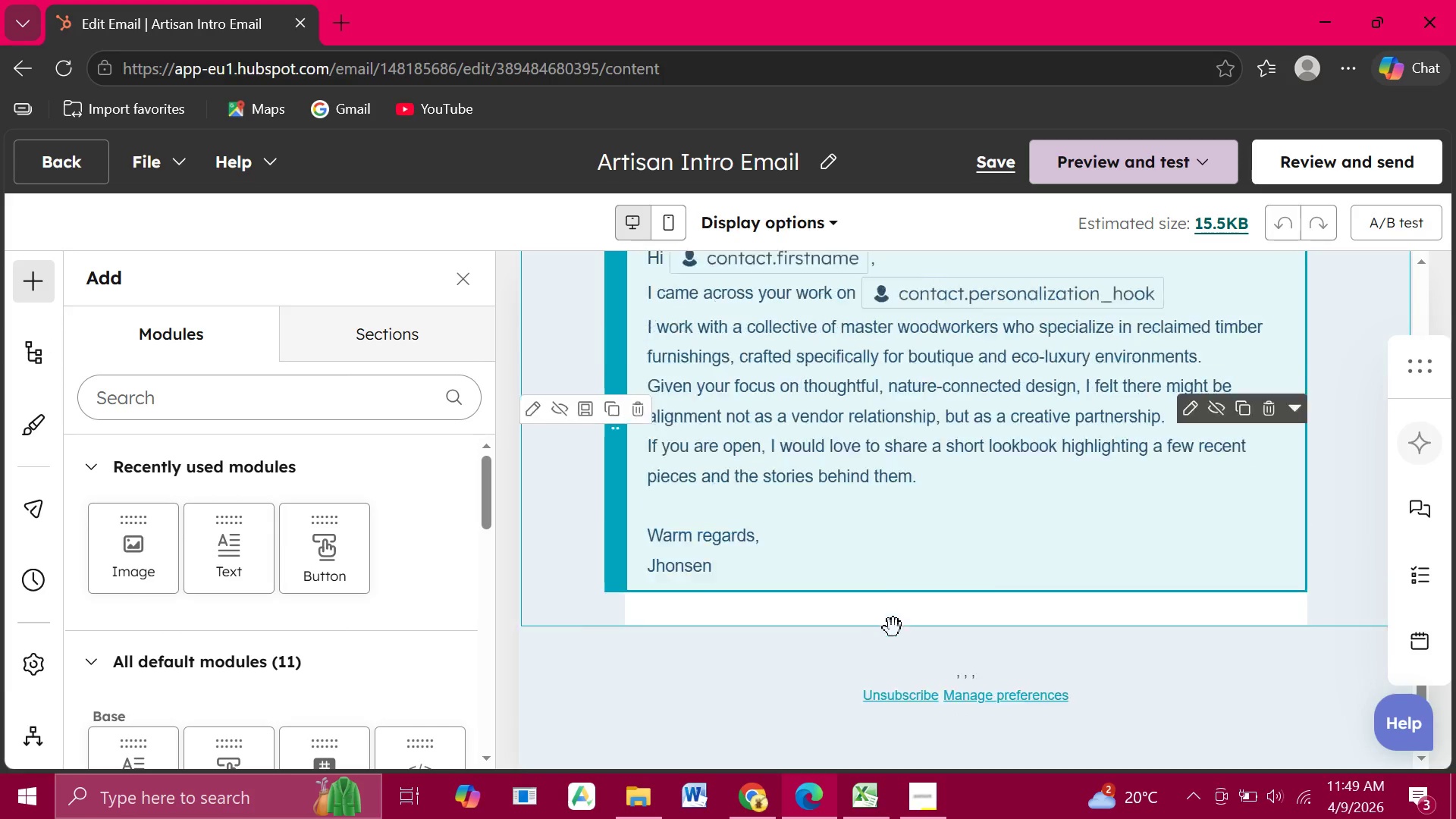 
scroll: coordinate [893, 628], scroll_direction: up, amount: 2.0
 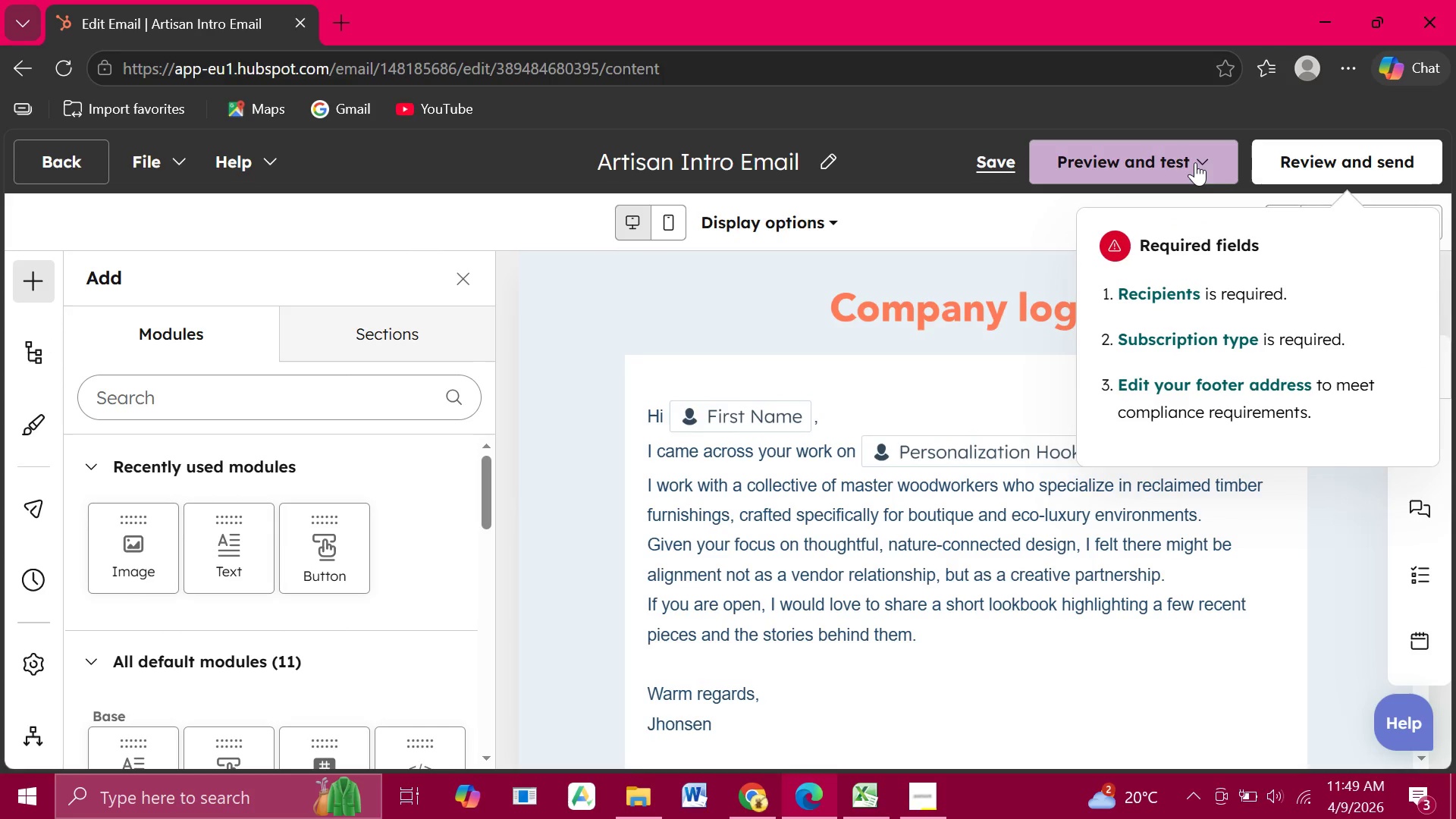 
left_click([1195, 162])
 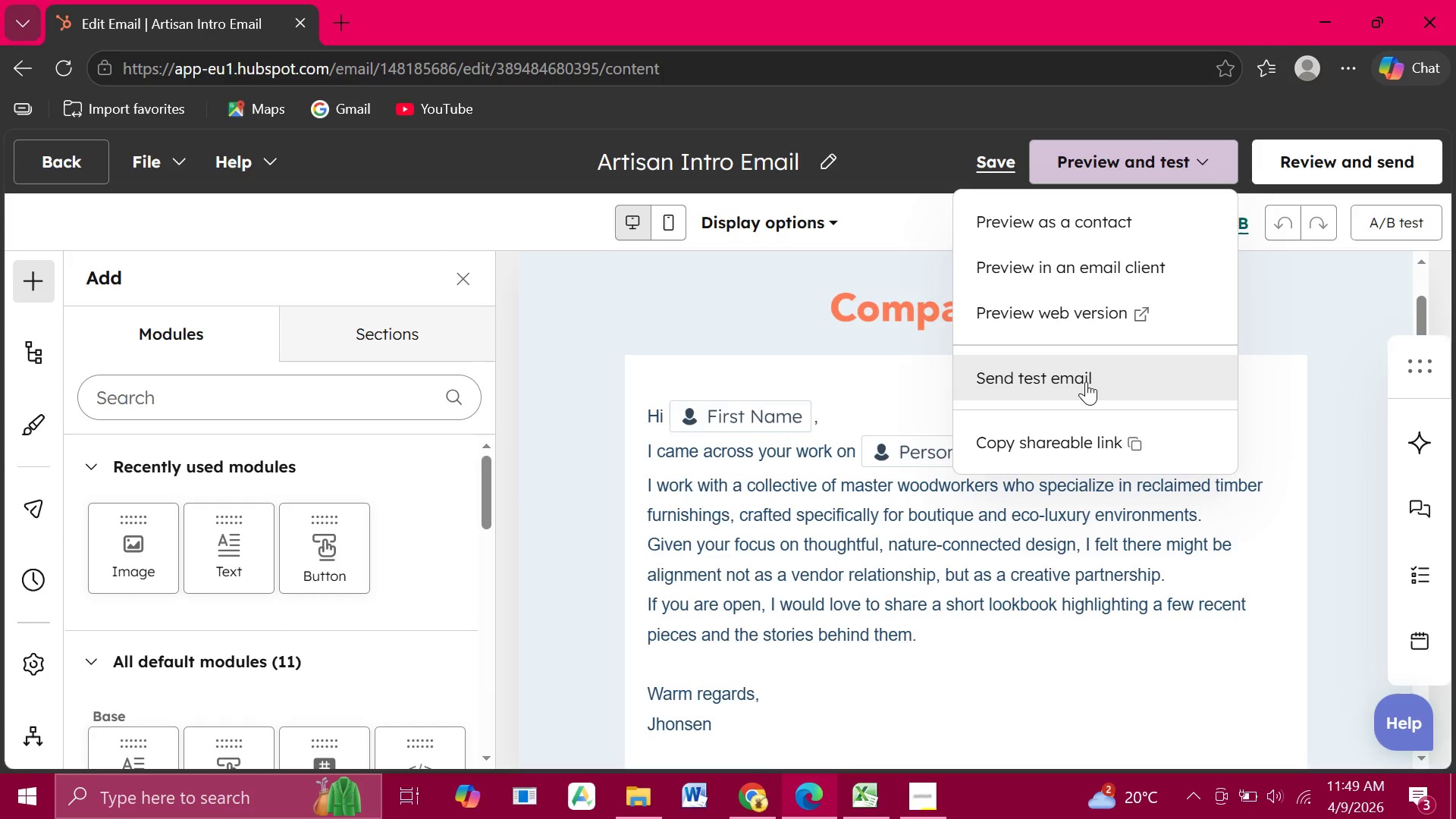 
left_click([1086, 381])
 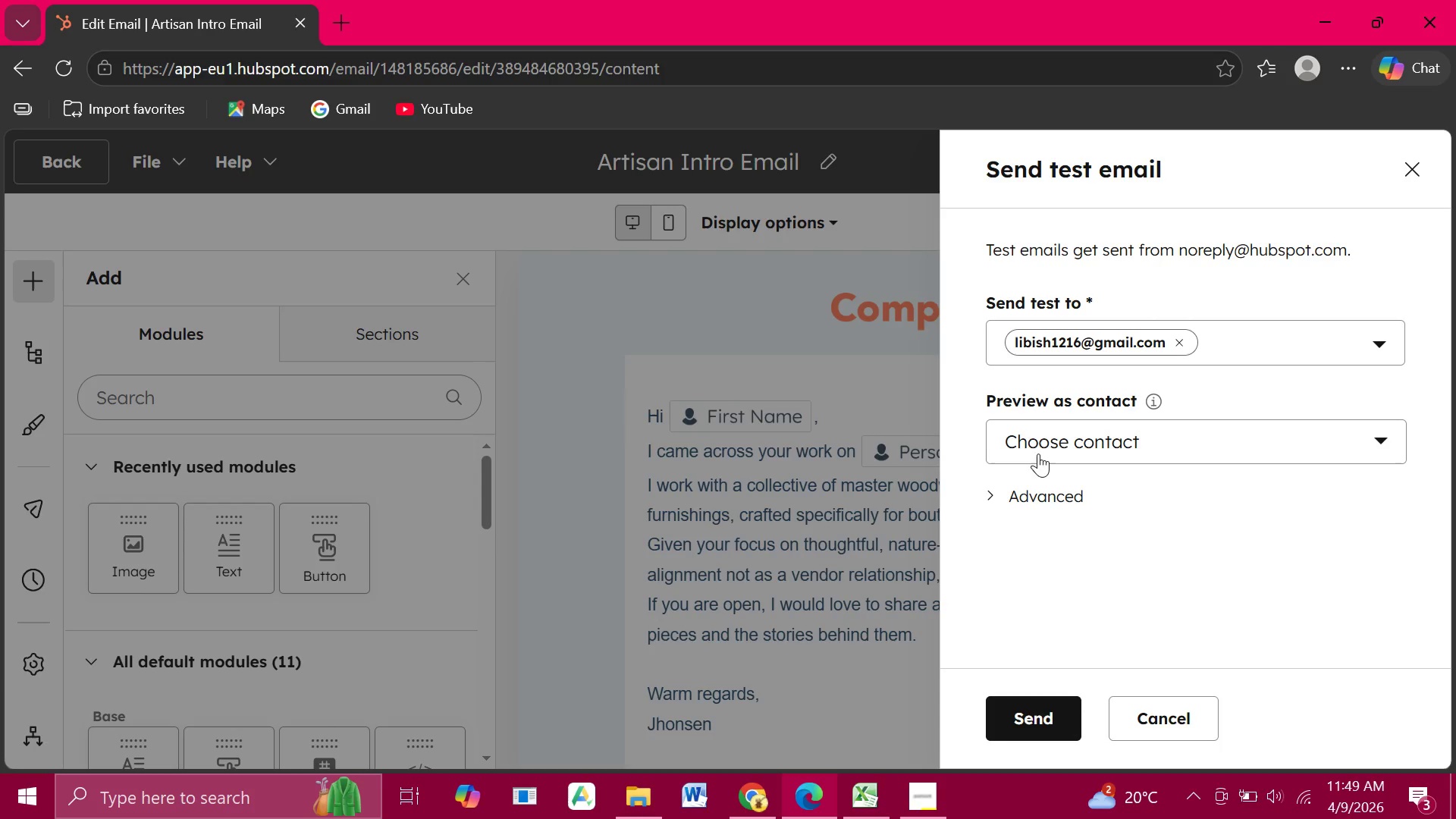 
left_click([1045, 428])
 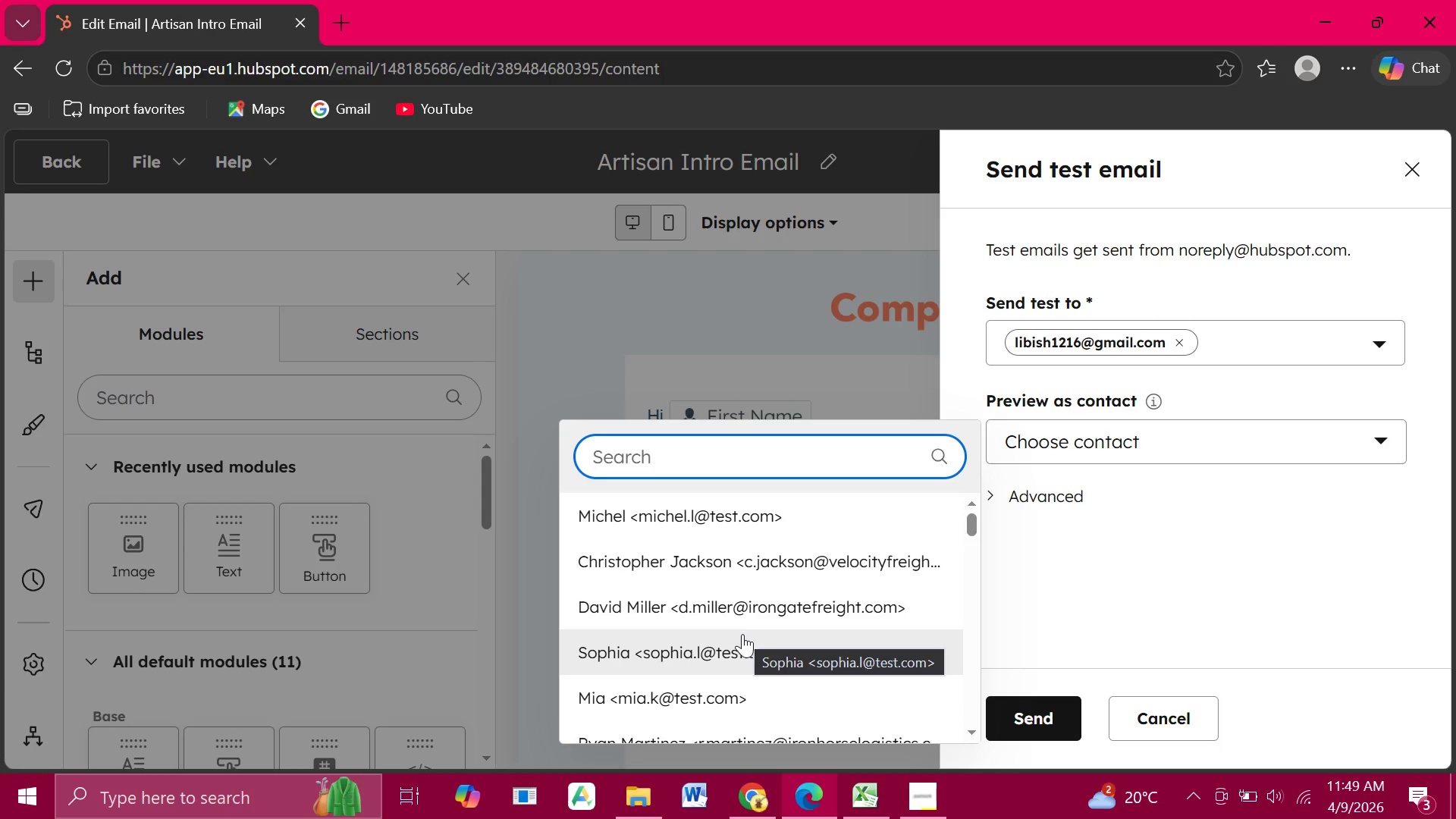 
left_click([741, 639])
 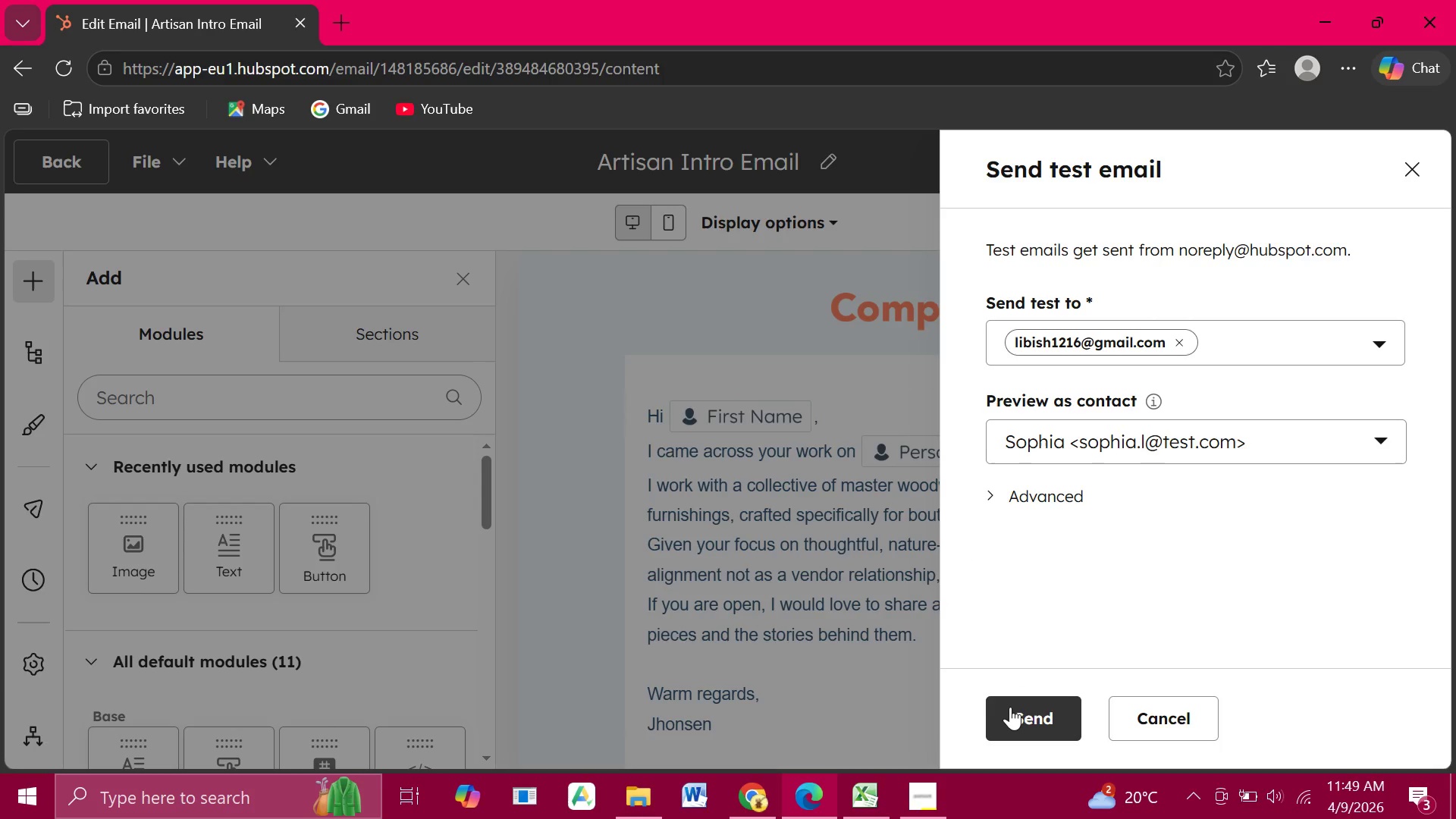 
left_click([1010, 707])
 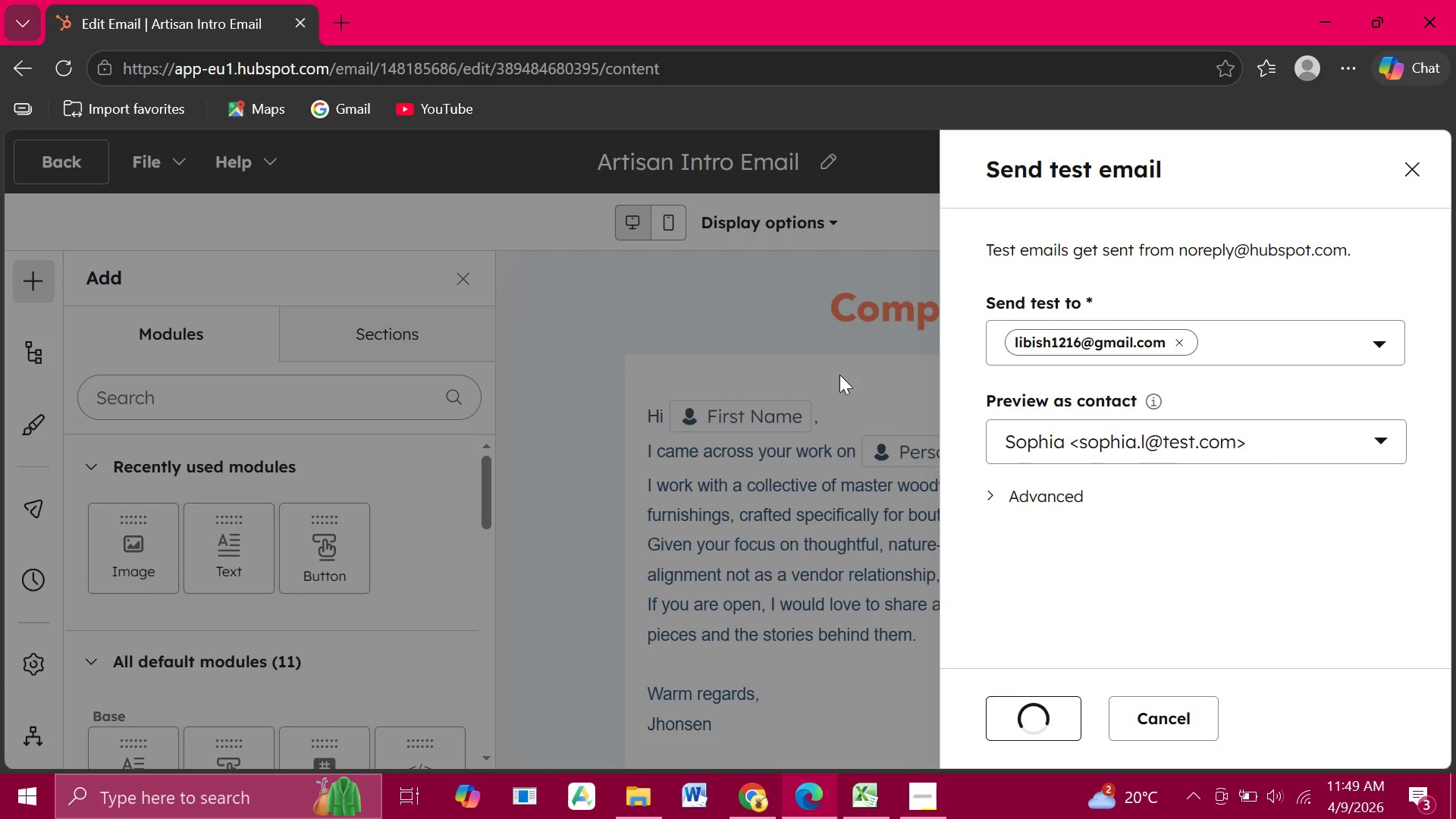 
wait(9.03)
 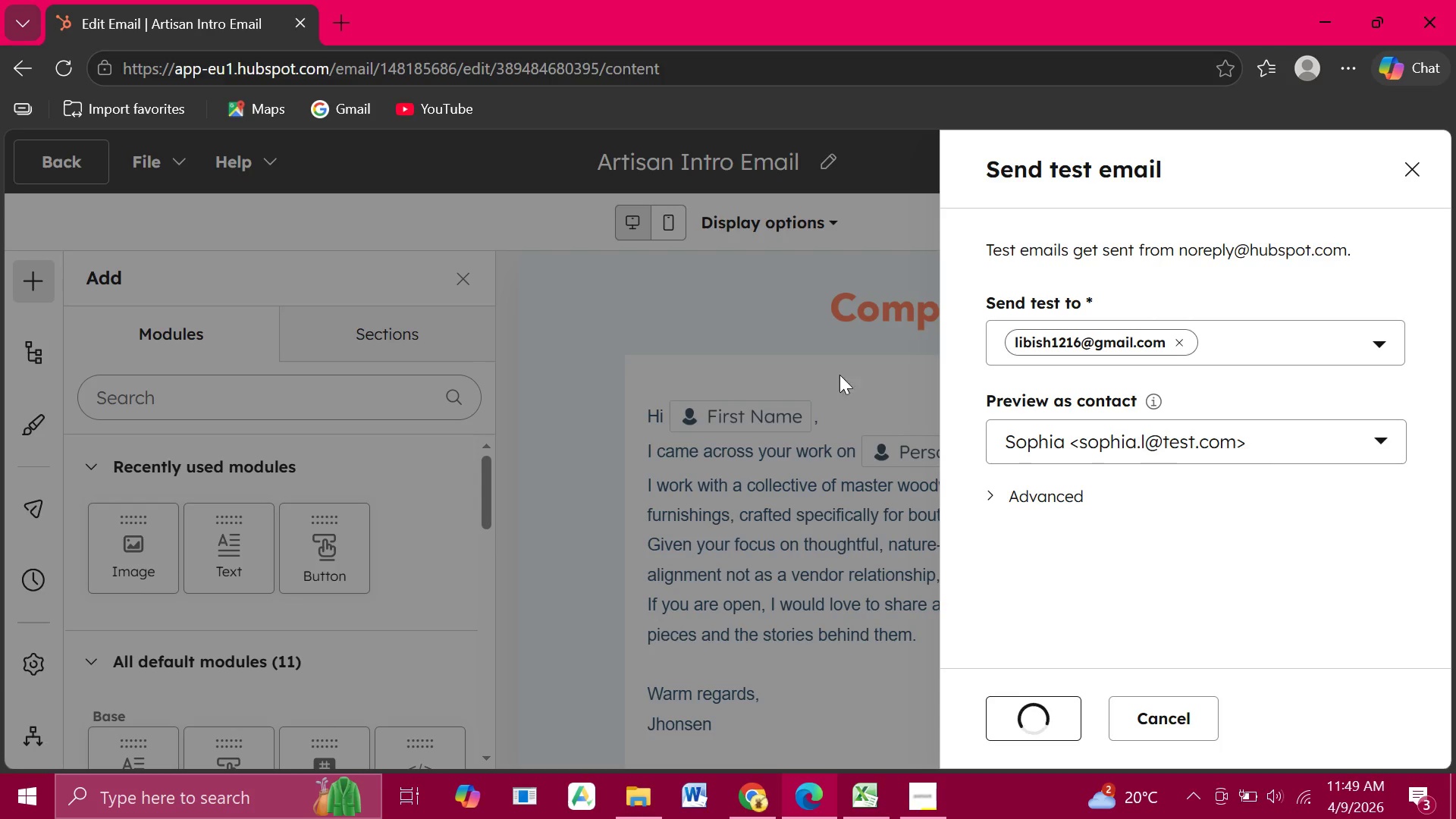 
left_click([1080, 164])
 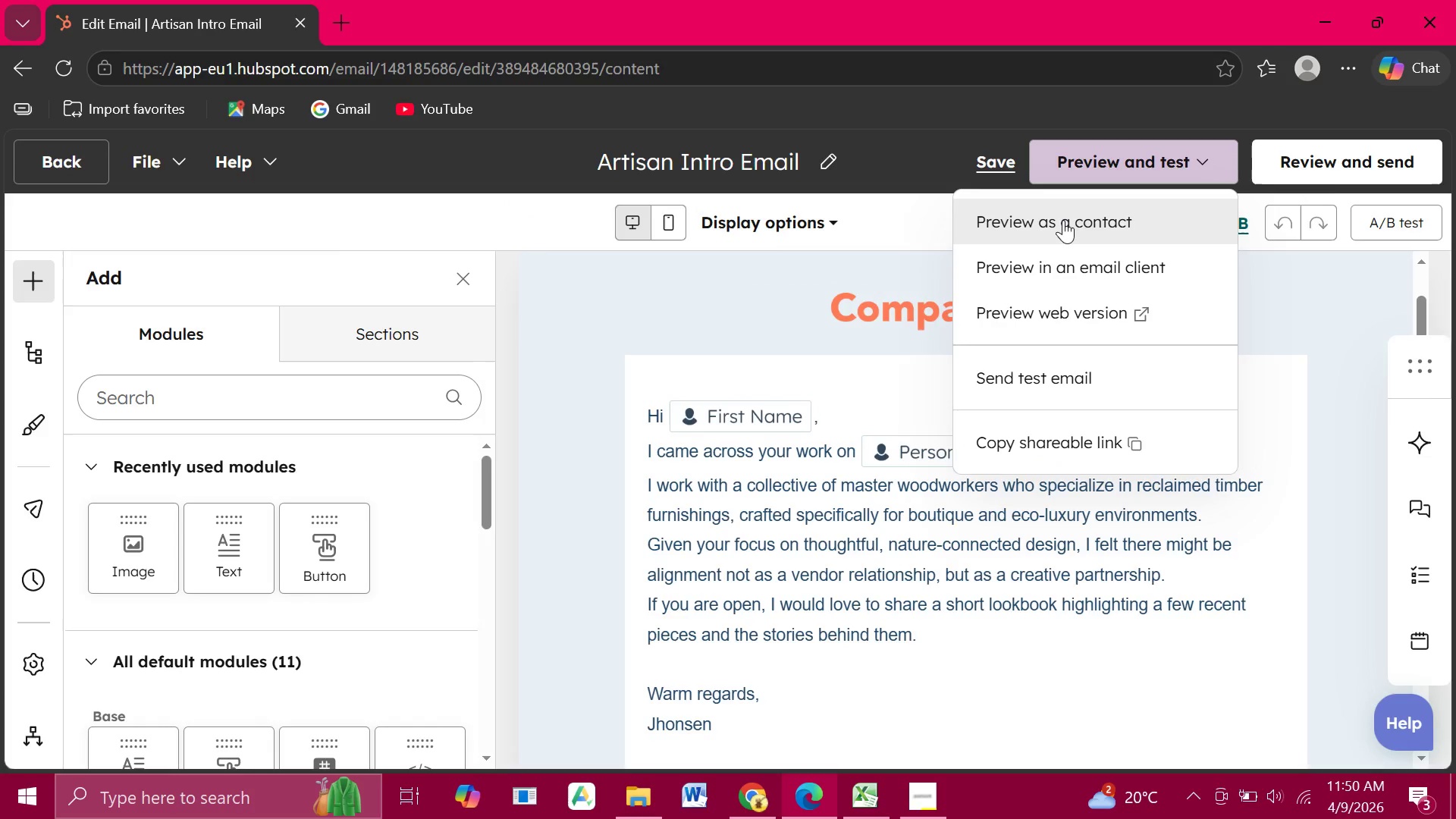 
left_click([1063, 220])
 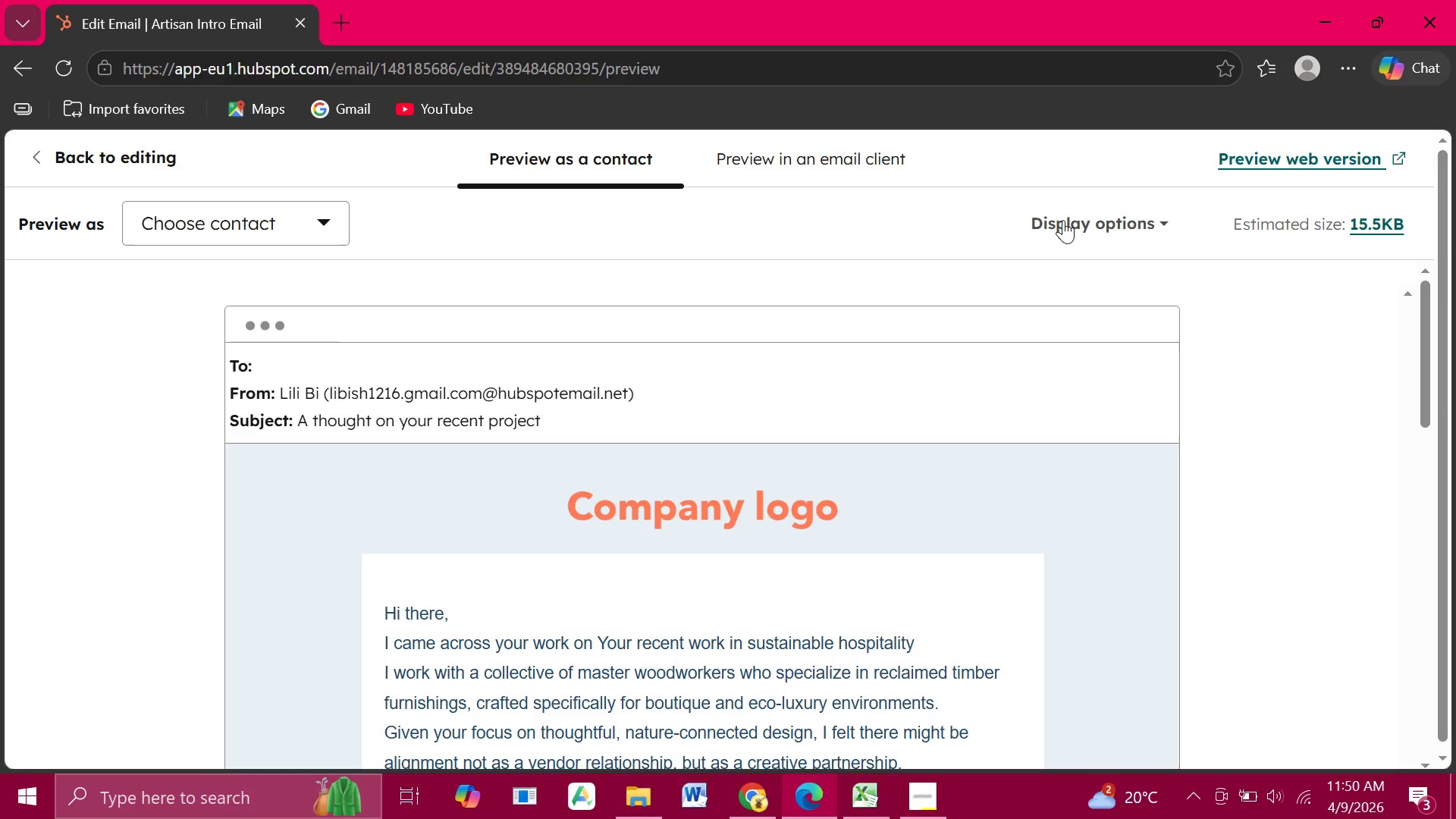 
wait(32.77)
 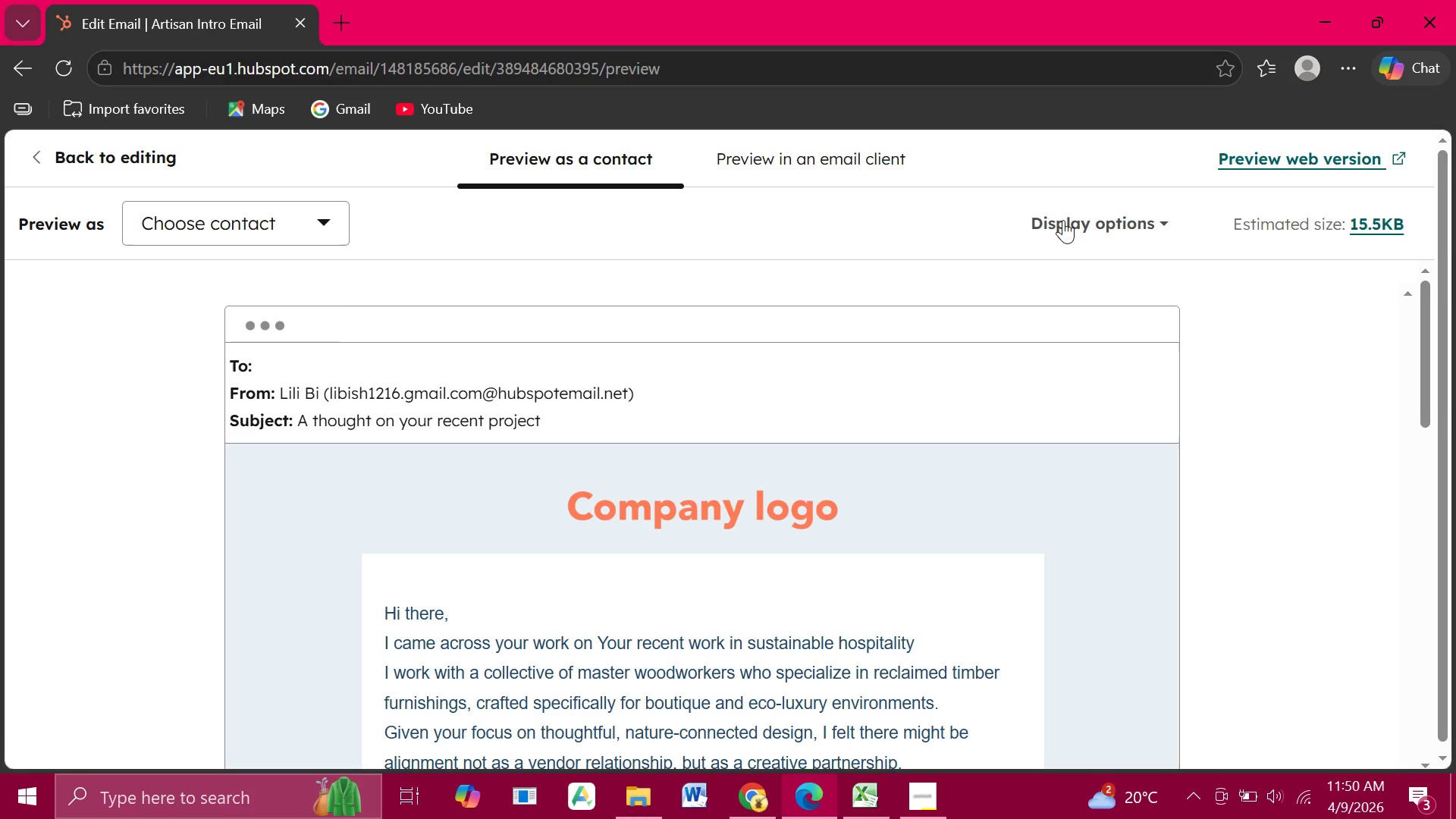 
left_click([192, 222])
 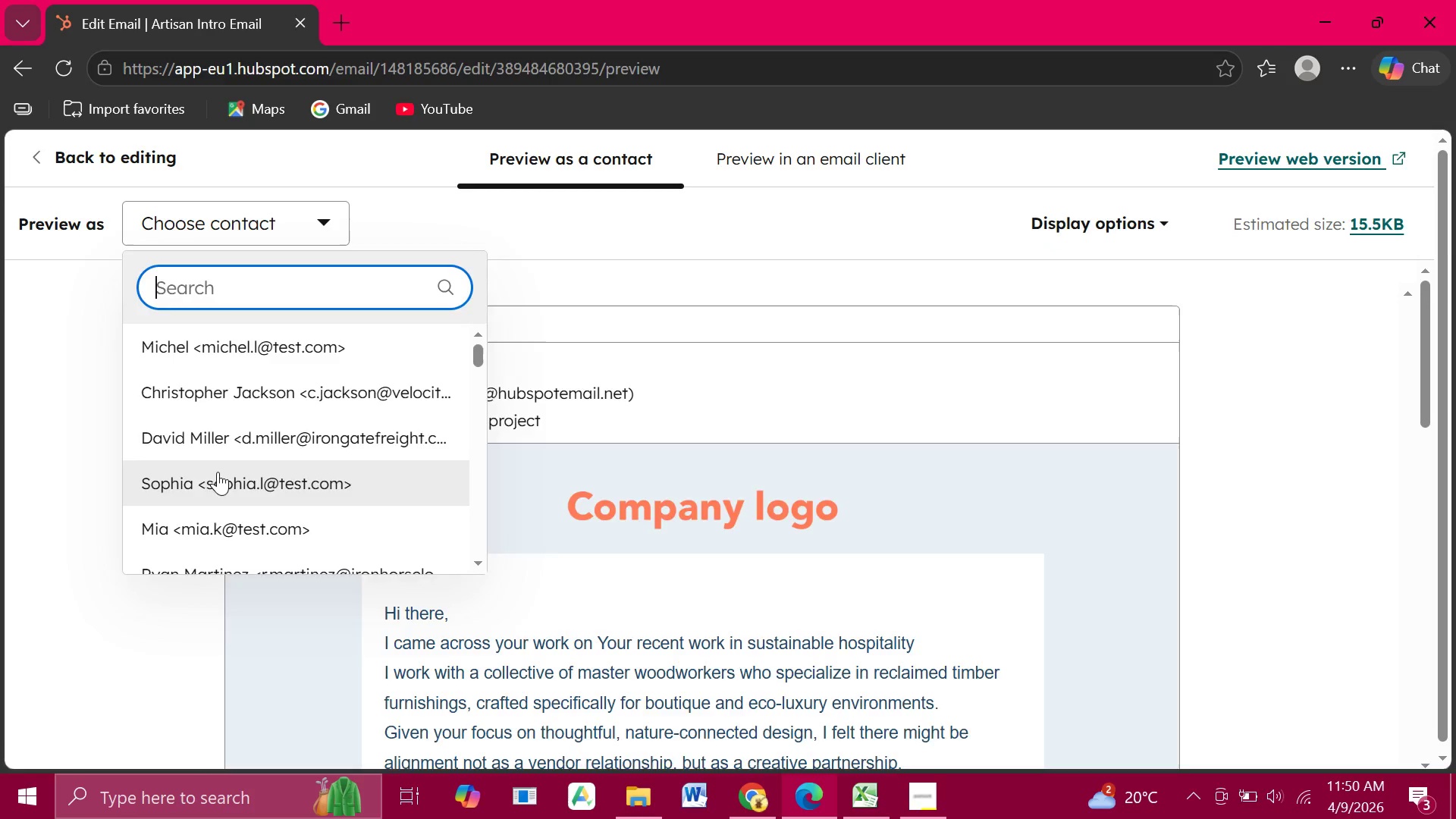 
left_click([218, 472])
 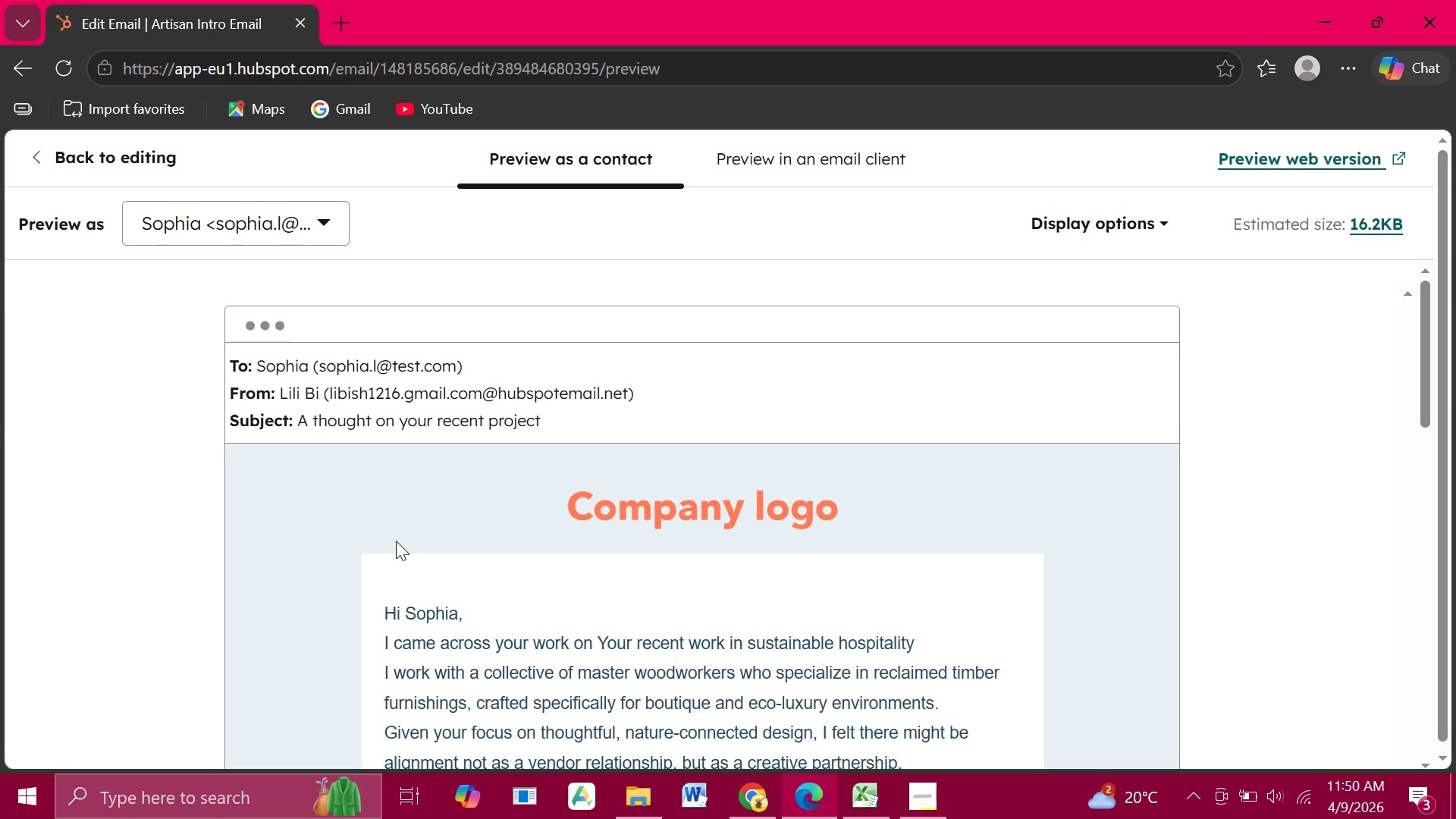 
scroll: coordinate [396, 541], scroll_direction: down, amount: 5.0
 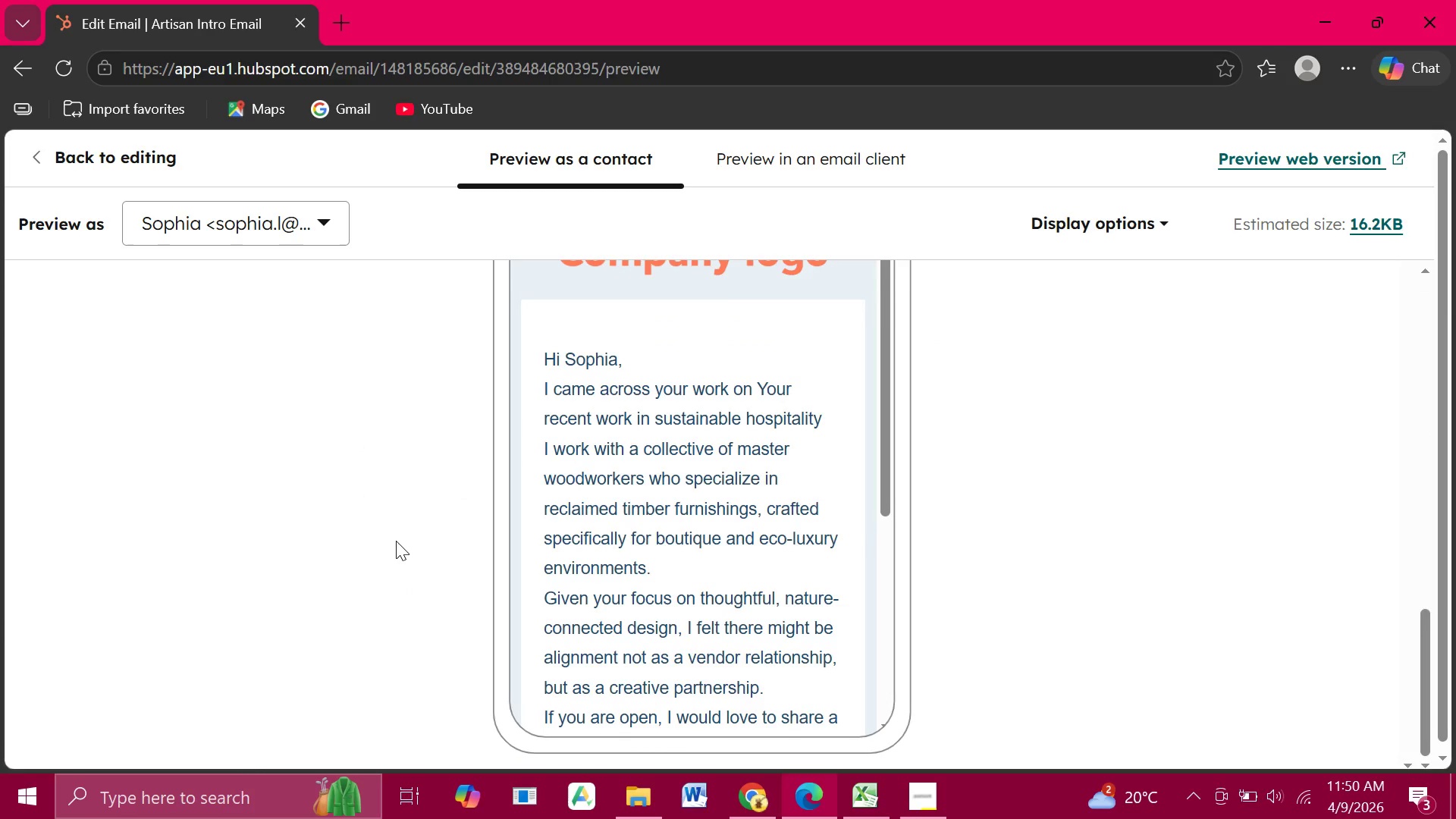 
scroll: coordinate [395, 514], scroll_direction: up, amount: 8.0
 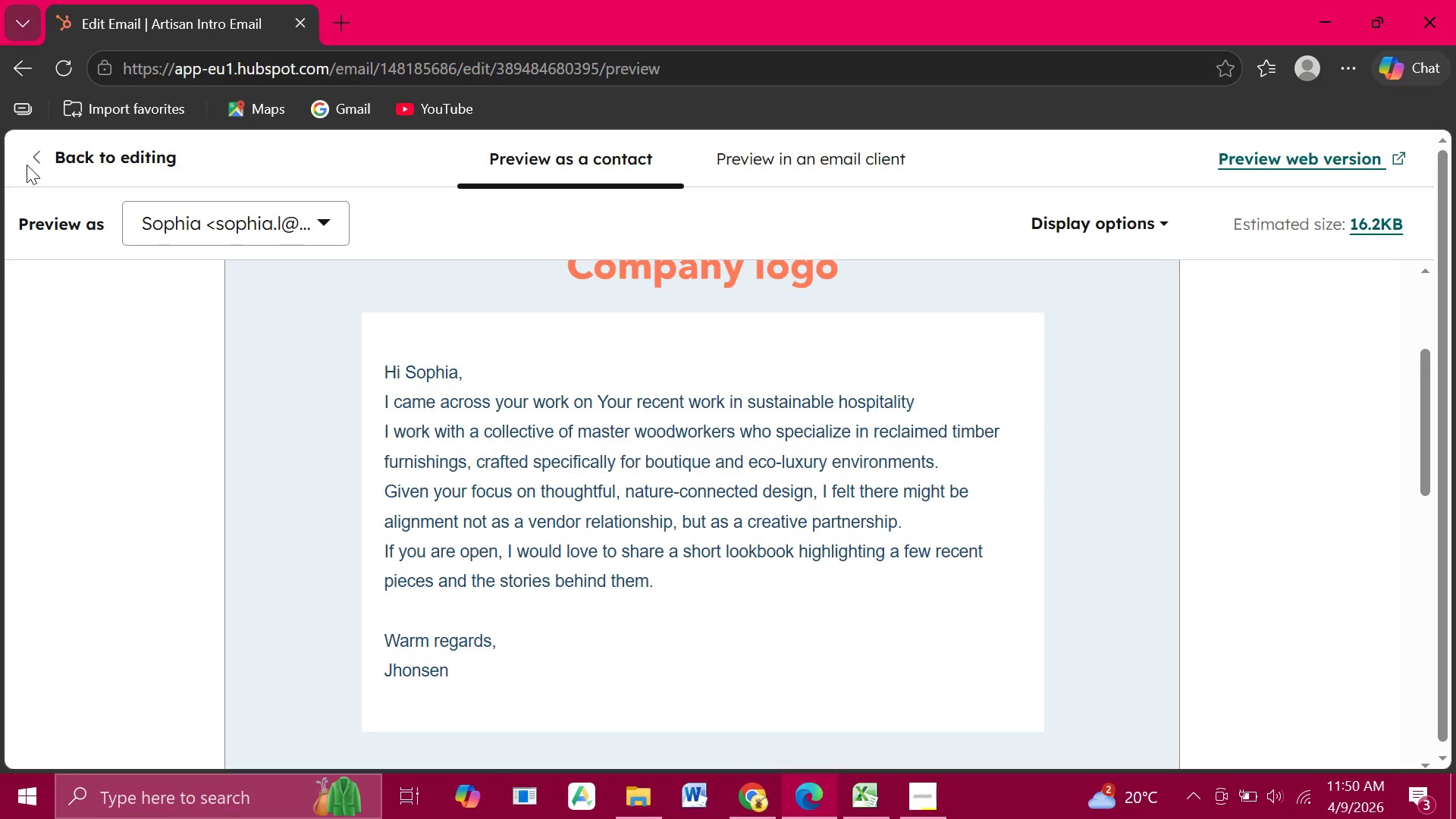 
left_click([27, 165])
 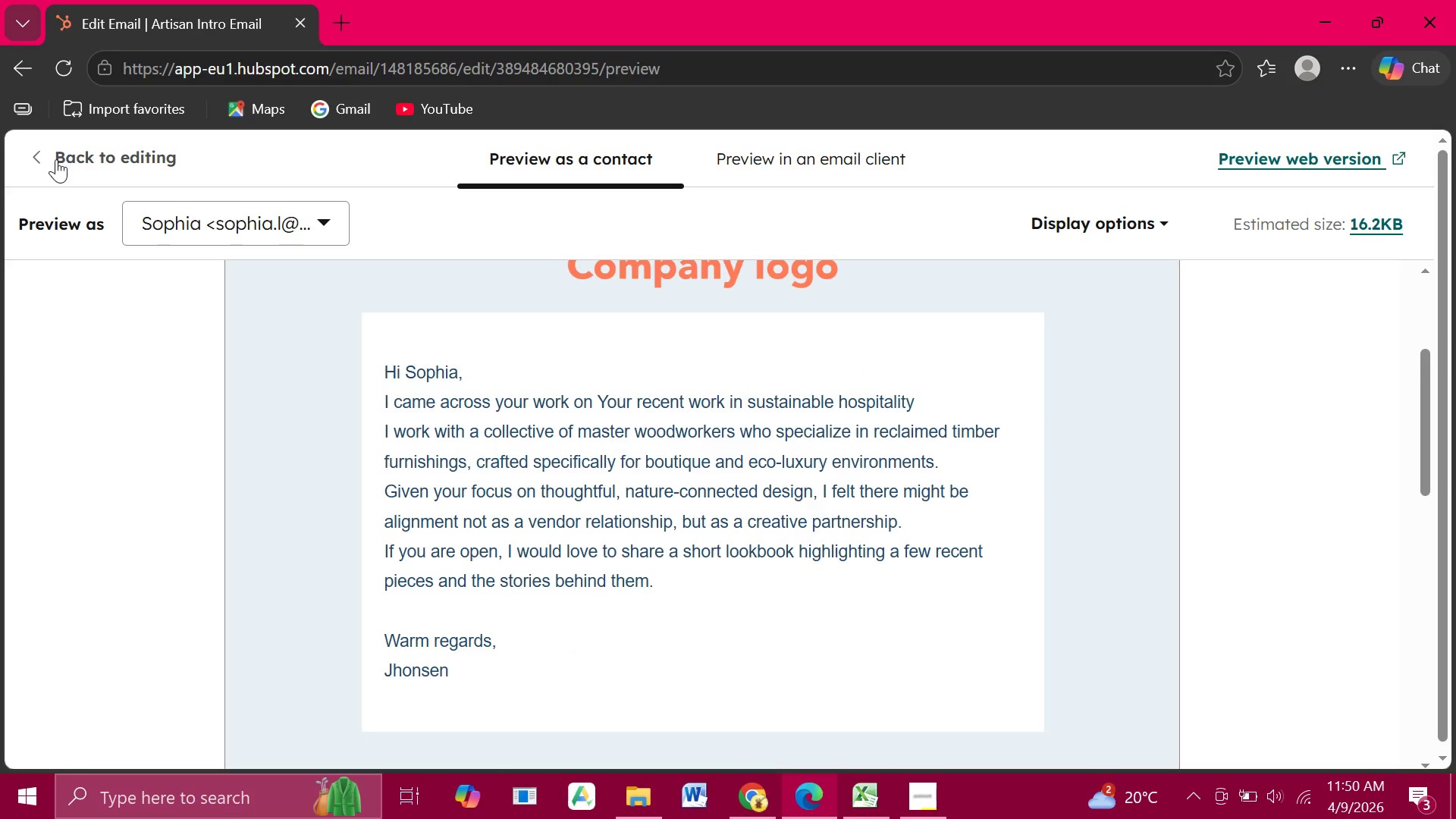 
left_click([56, 157])
 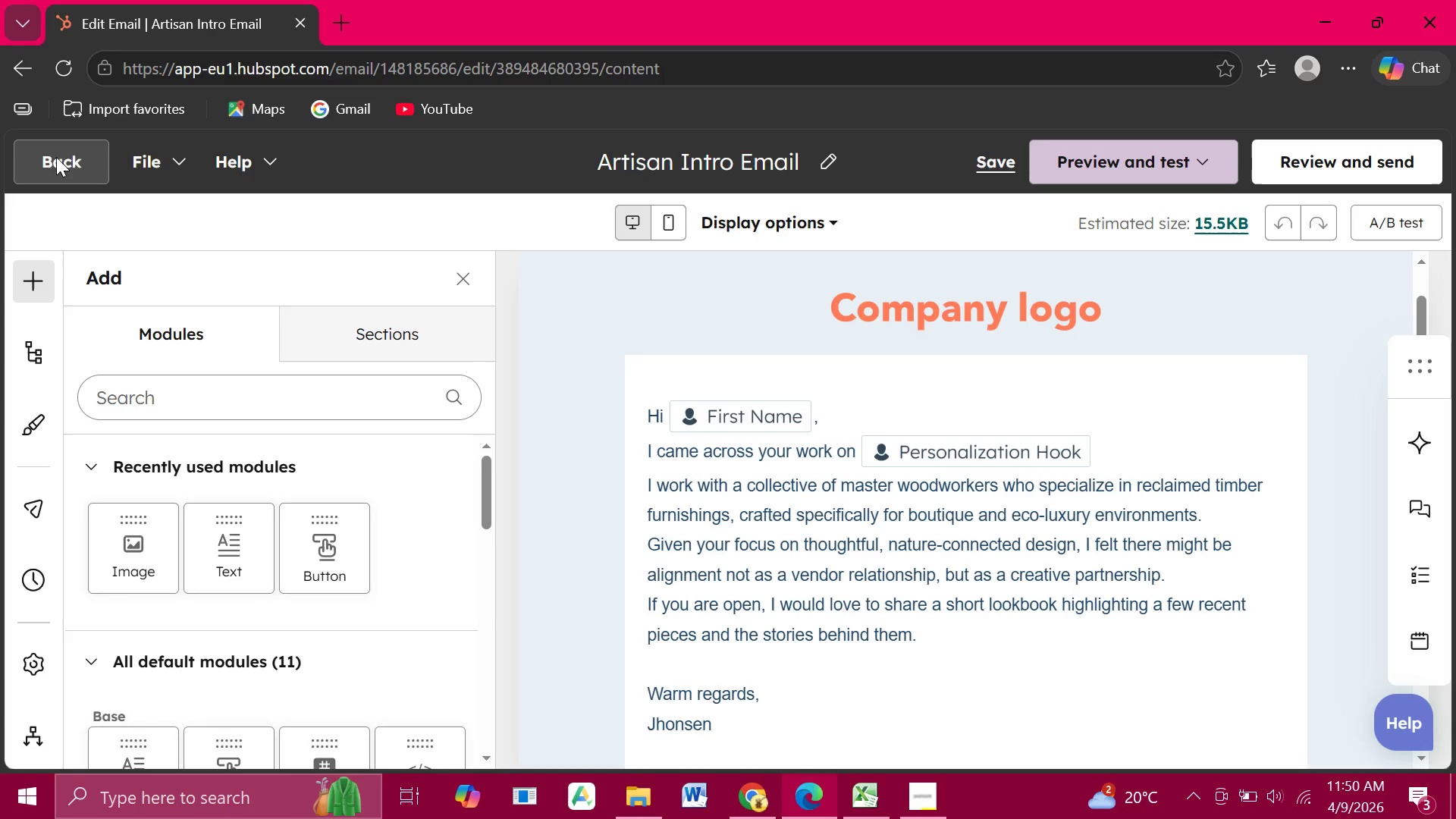 
left_click([56, 157])
 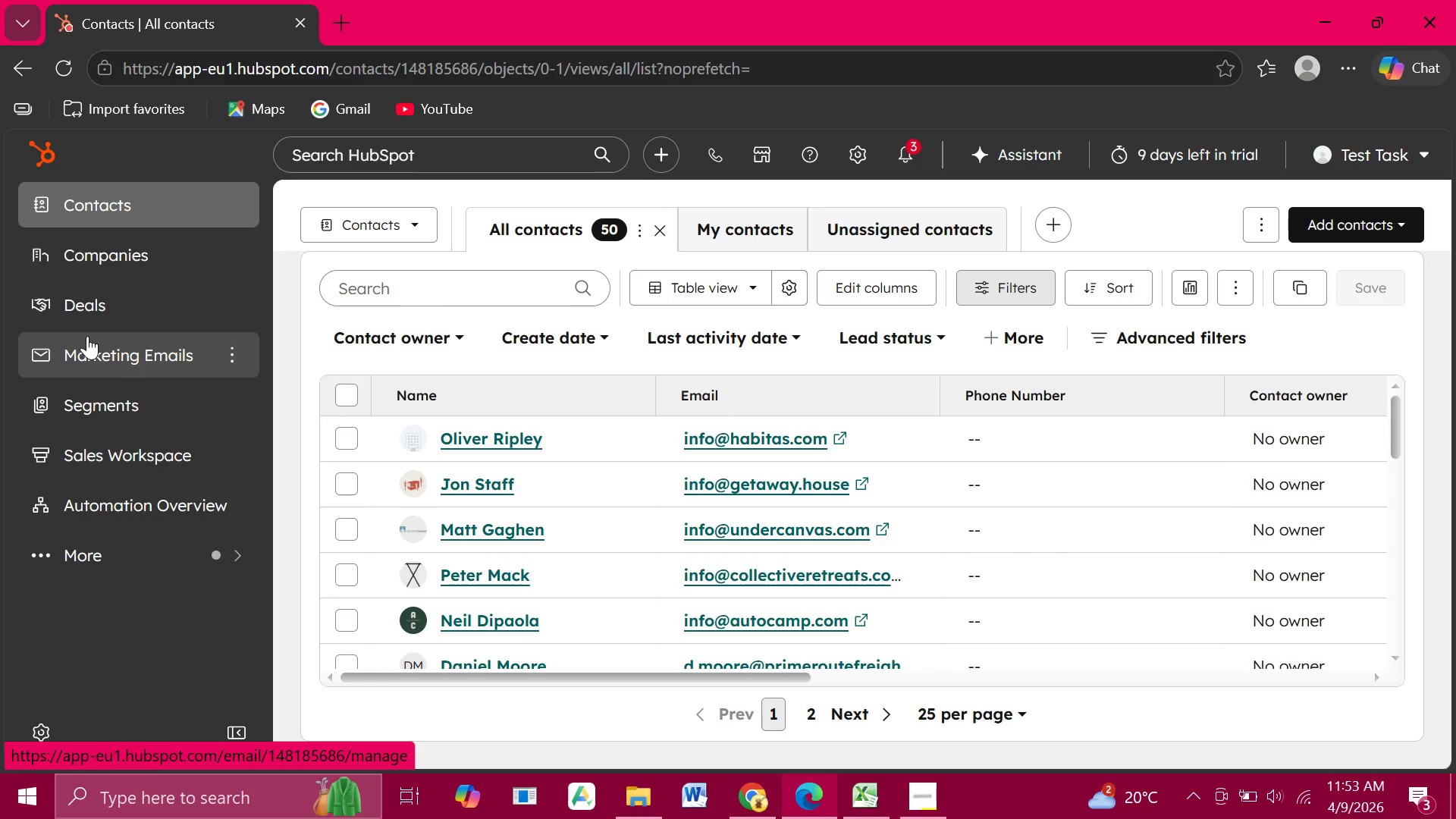 
wait(149.06)
 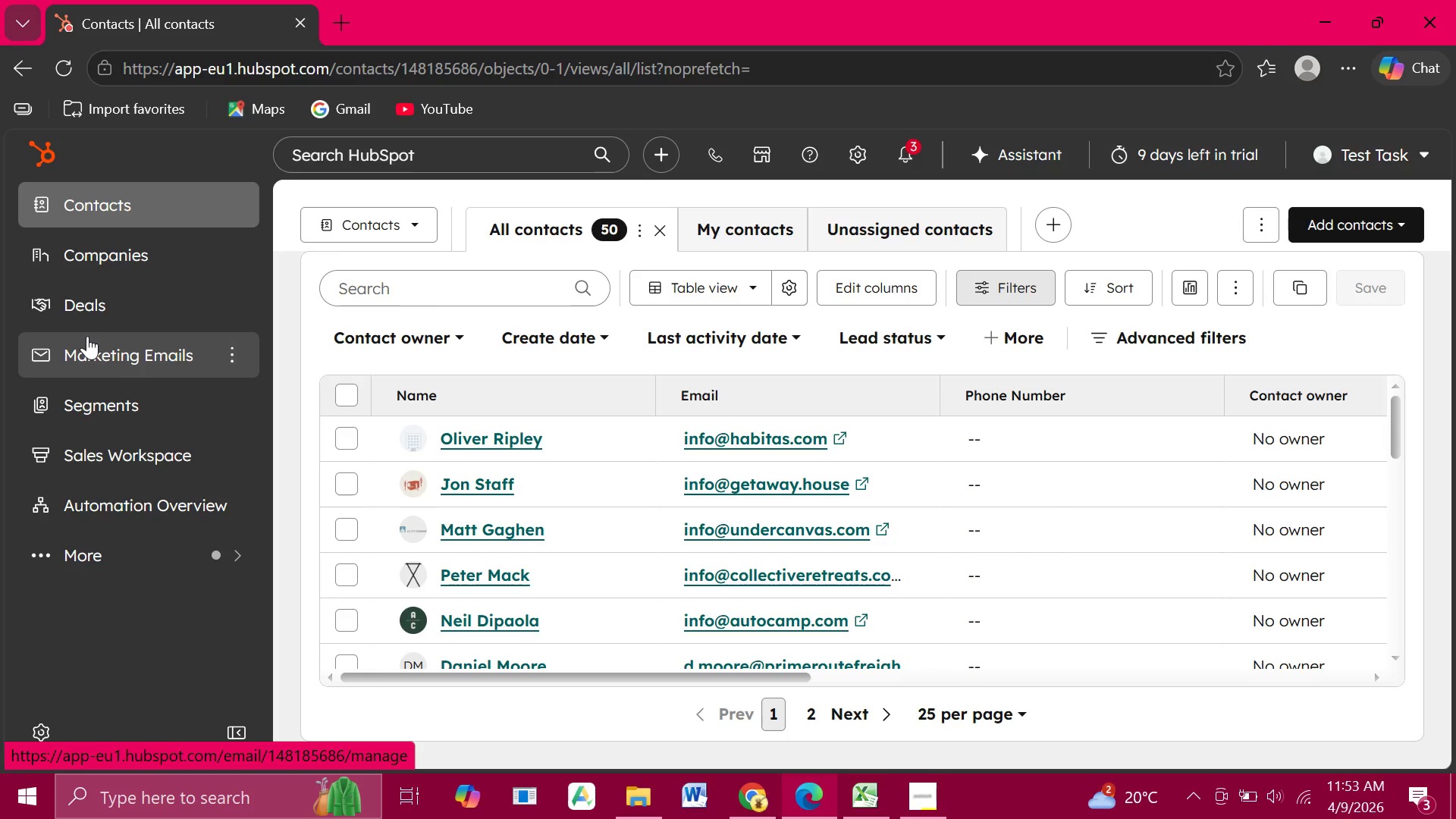 
left_click([87, 336])
 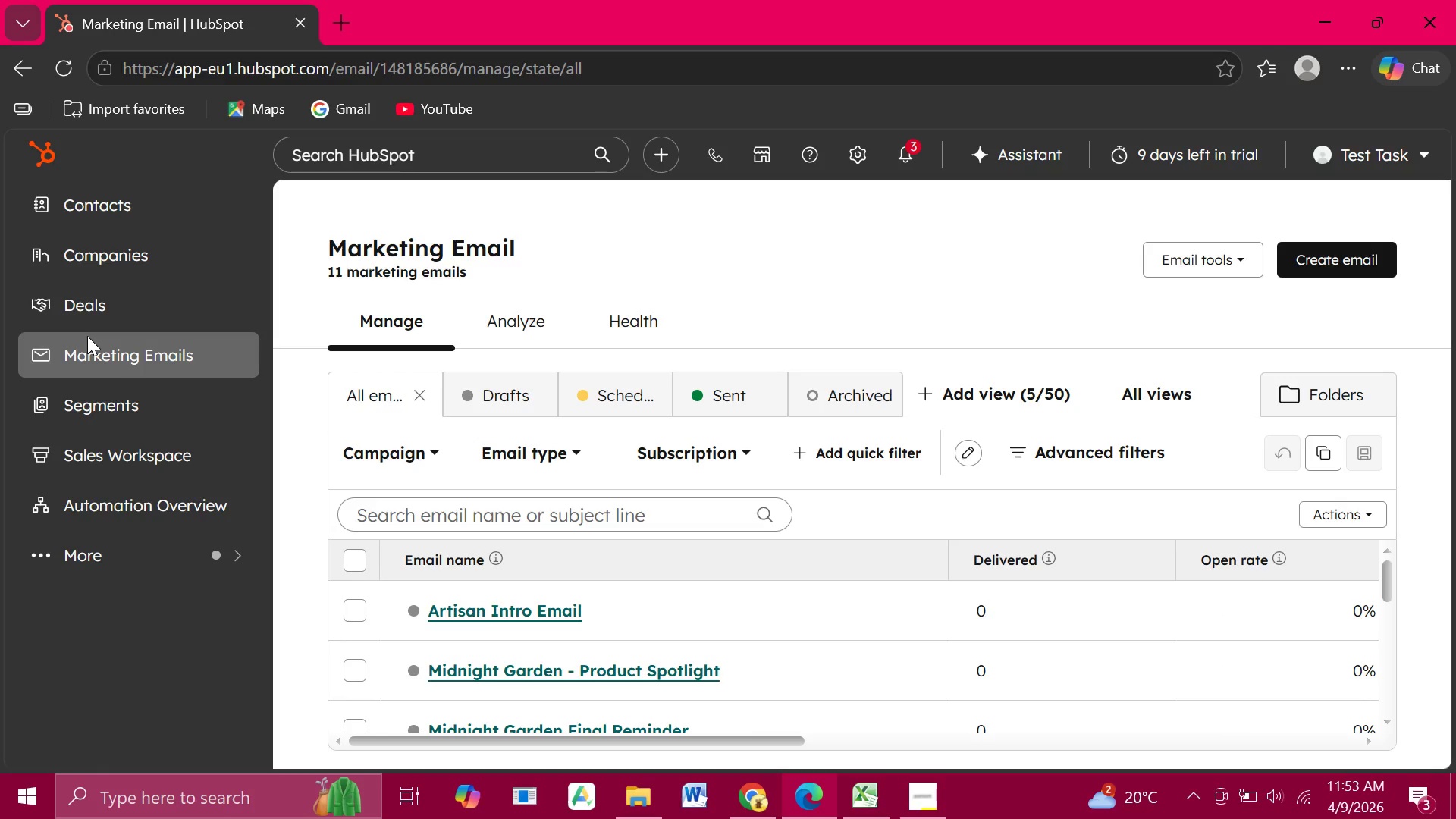 
wait(36.2)
 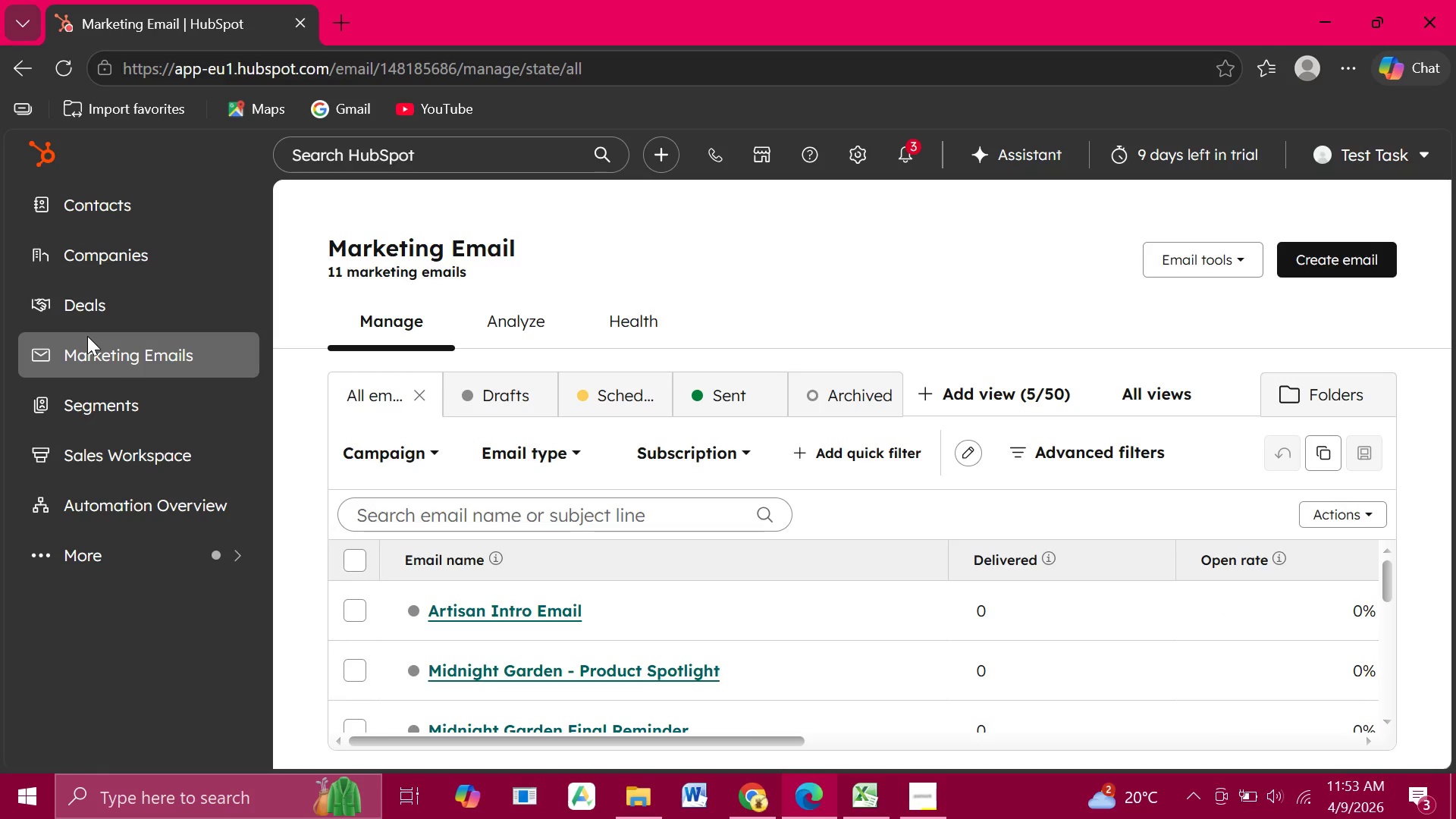 
left_click([905, 154])
 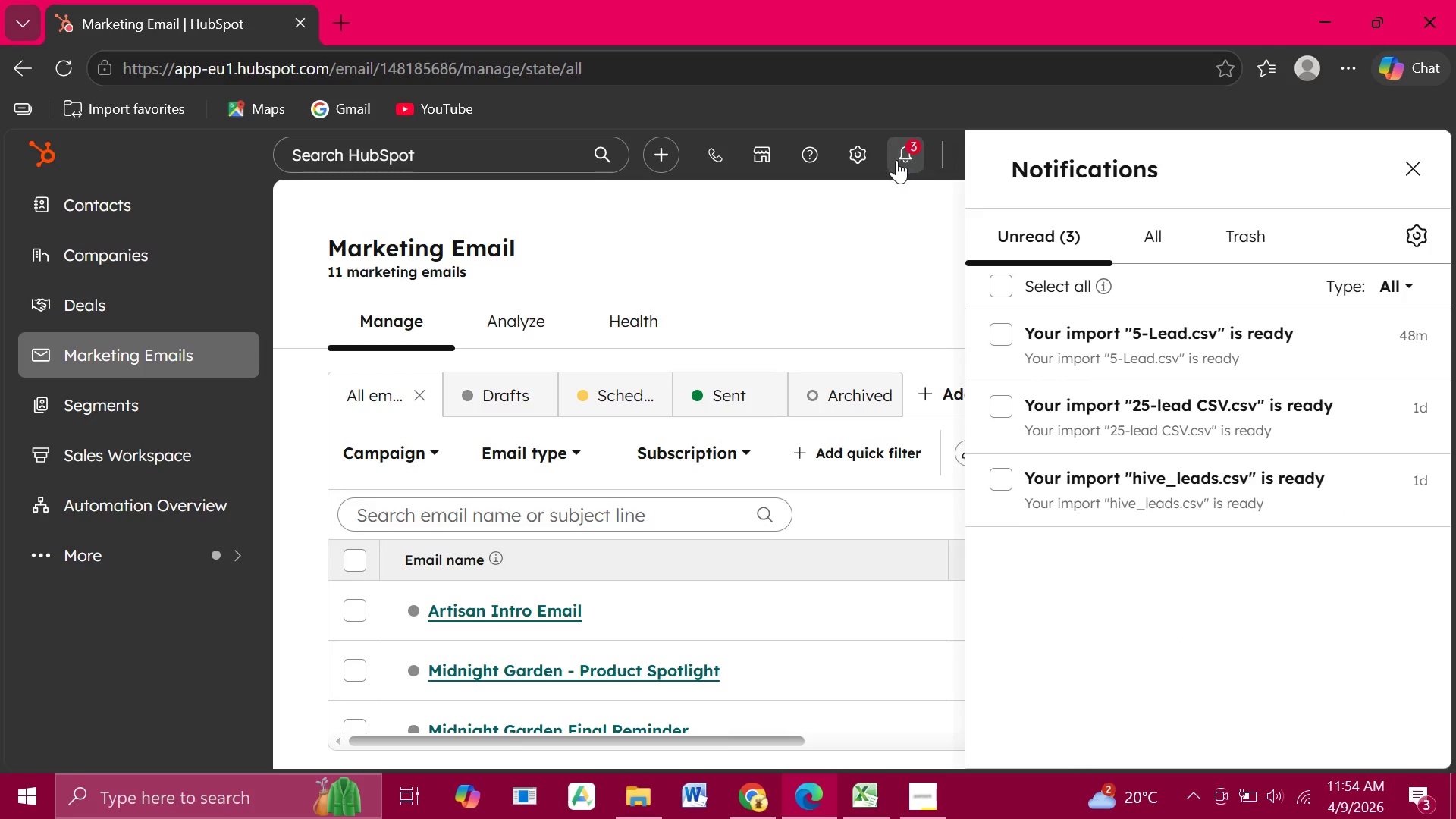 
left_click([884, 211])
 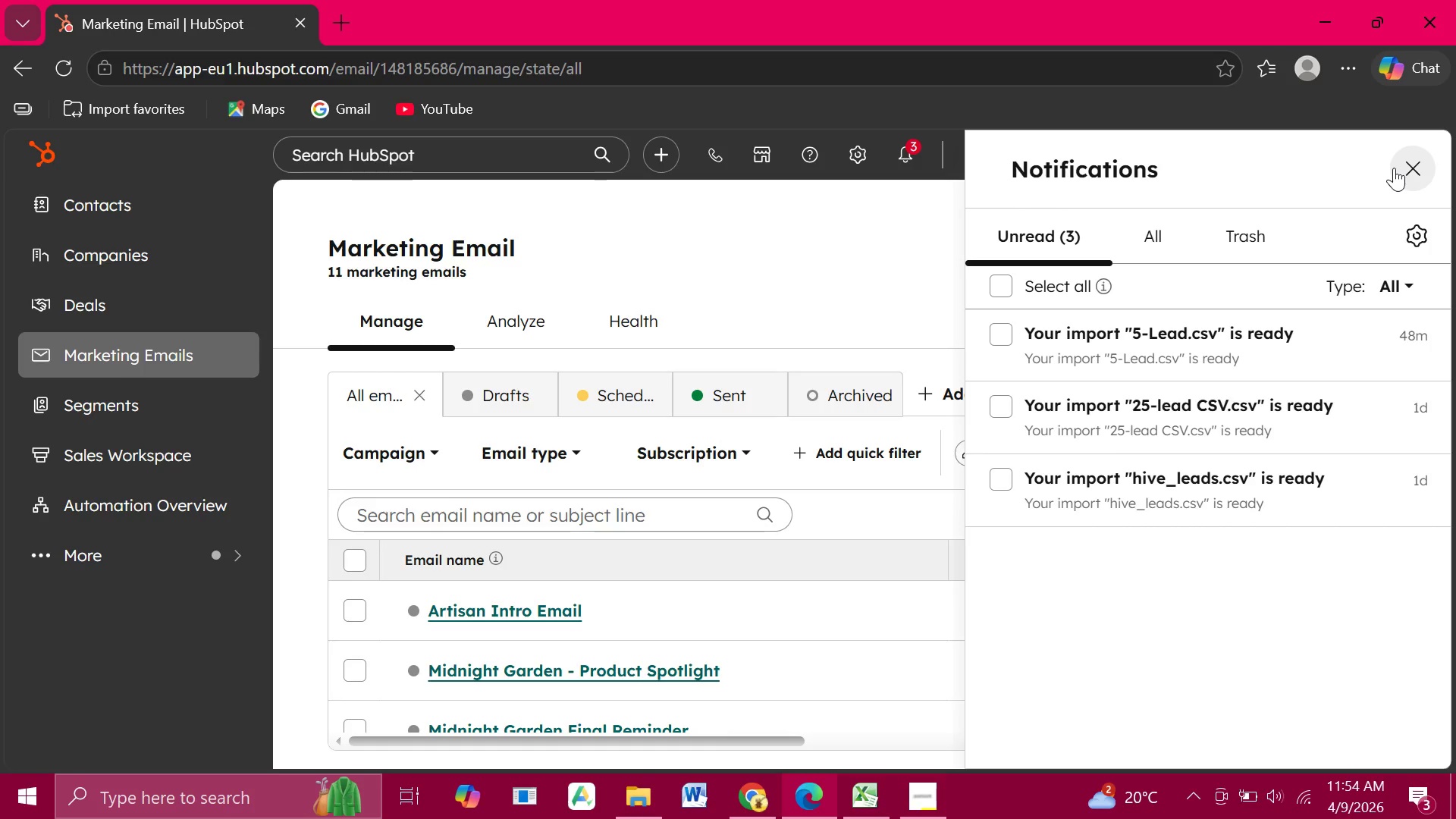 
left_click([1394, 168])
 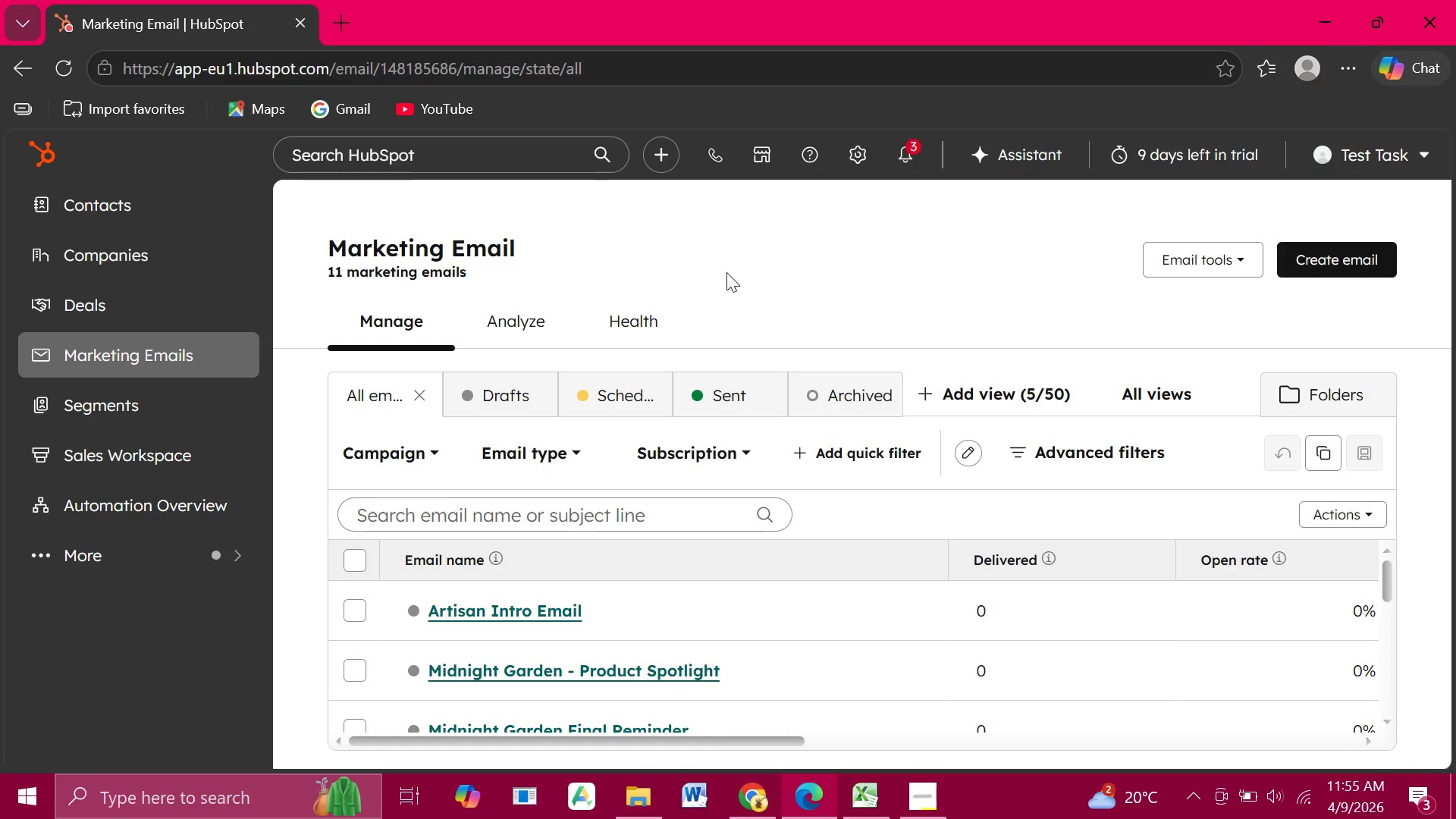 
wait(76.89)
 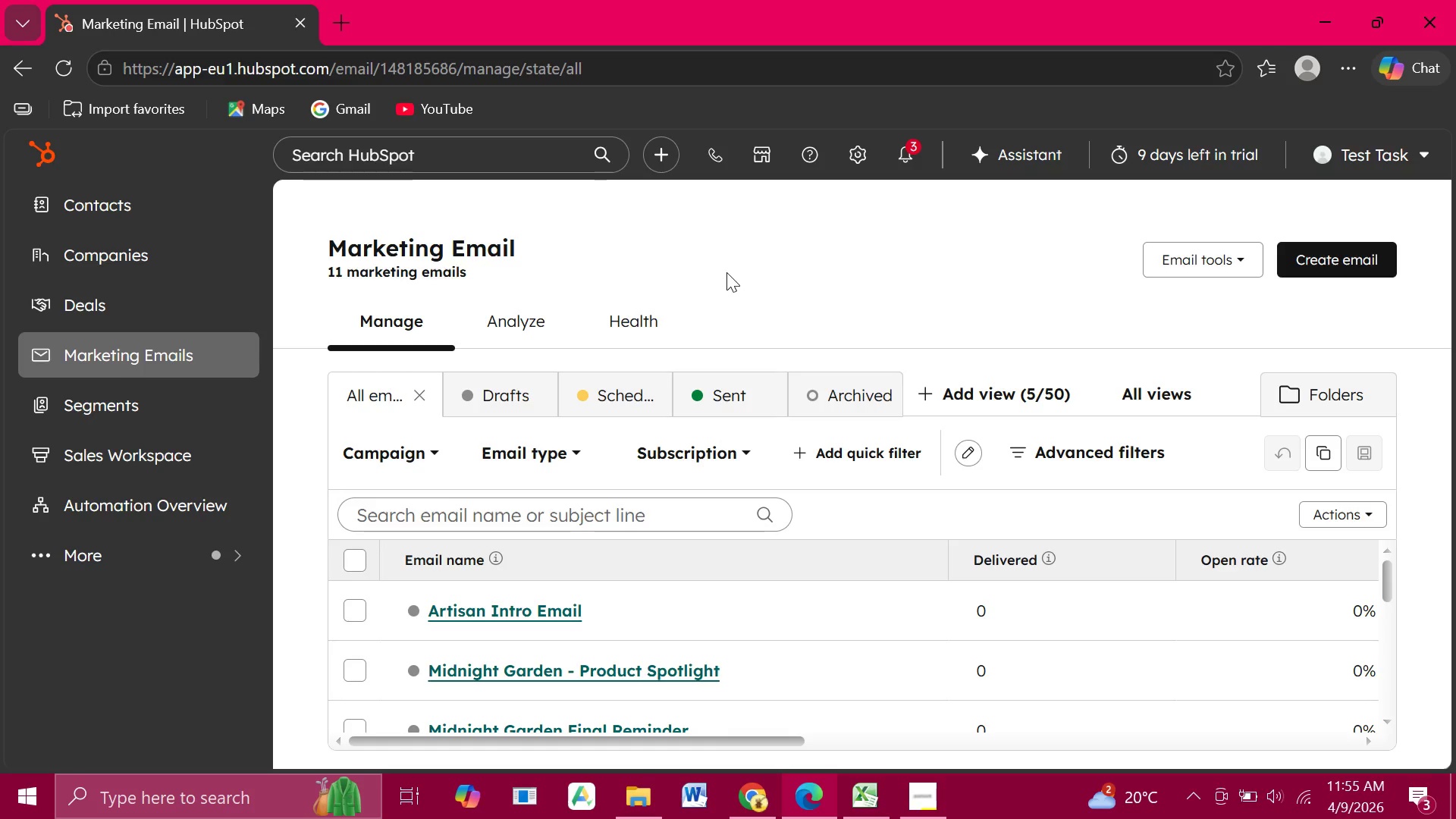 
scroll: coordinate [638, 665], scroll_direction: down, amount: 3.0
 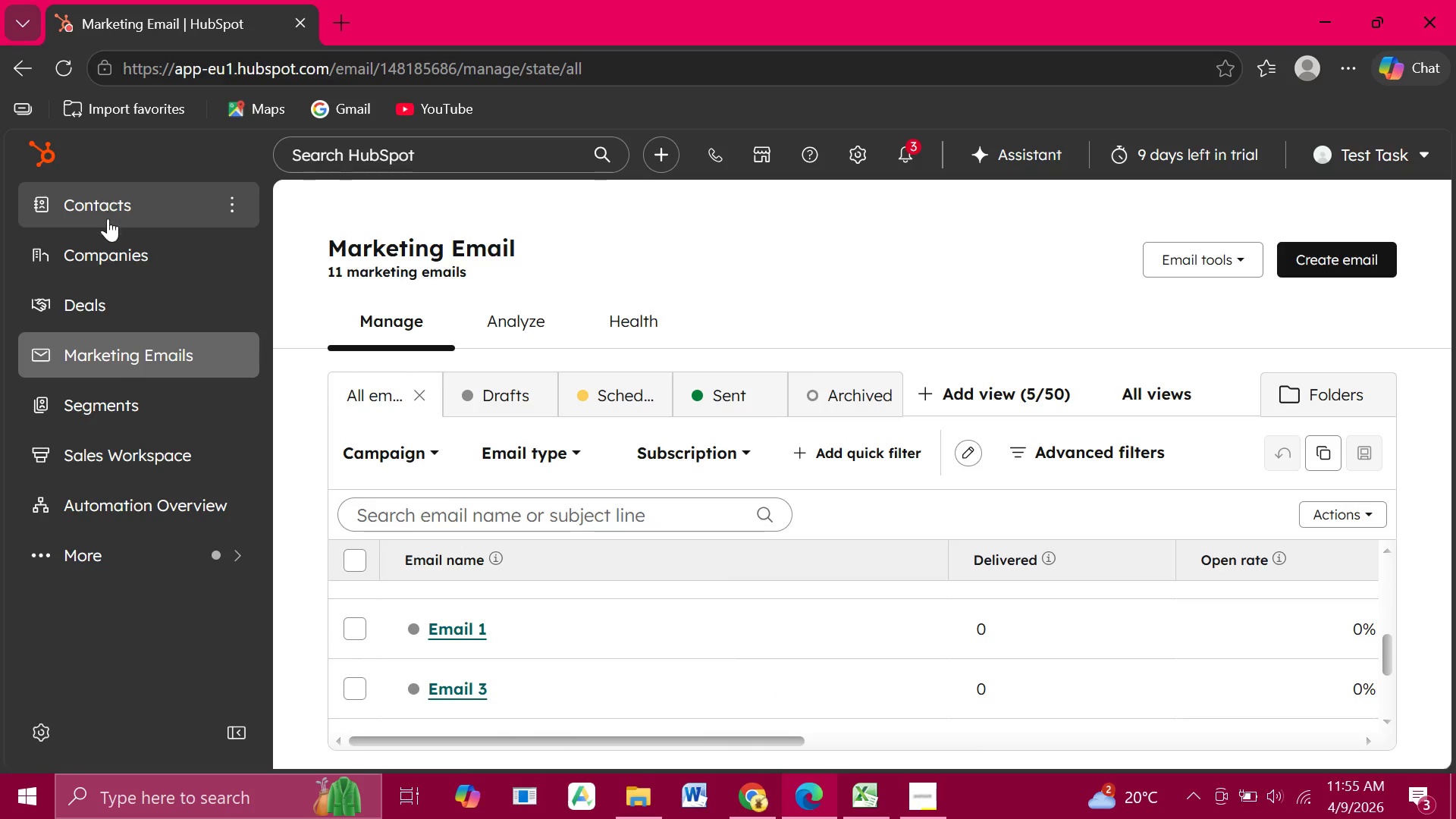 
left_click([110, 206])
 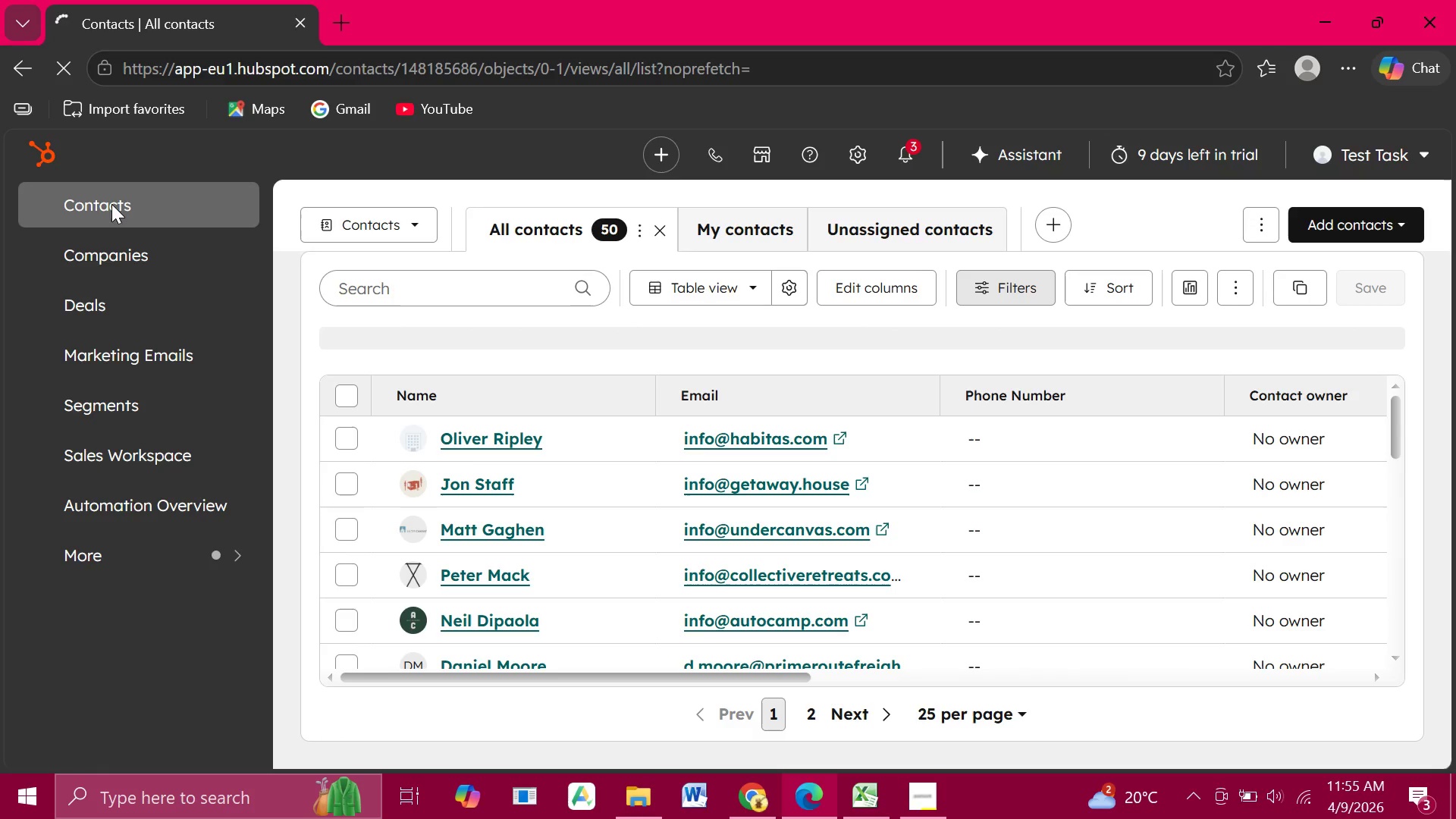 
wait(18.75)
 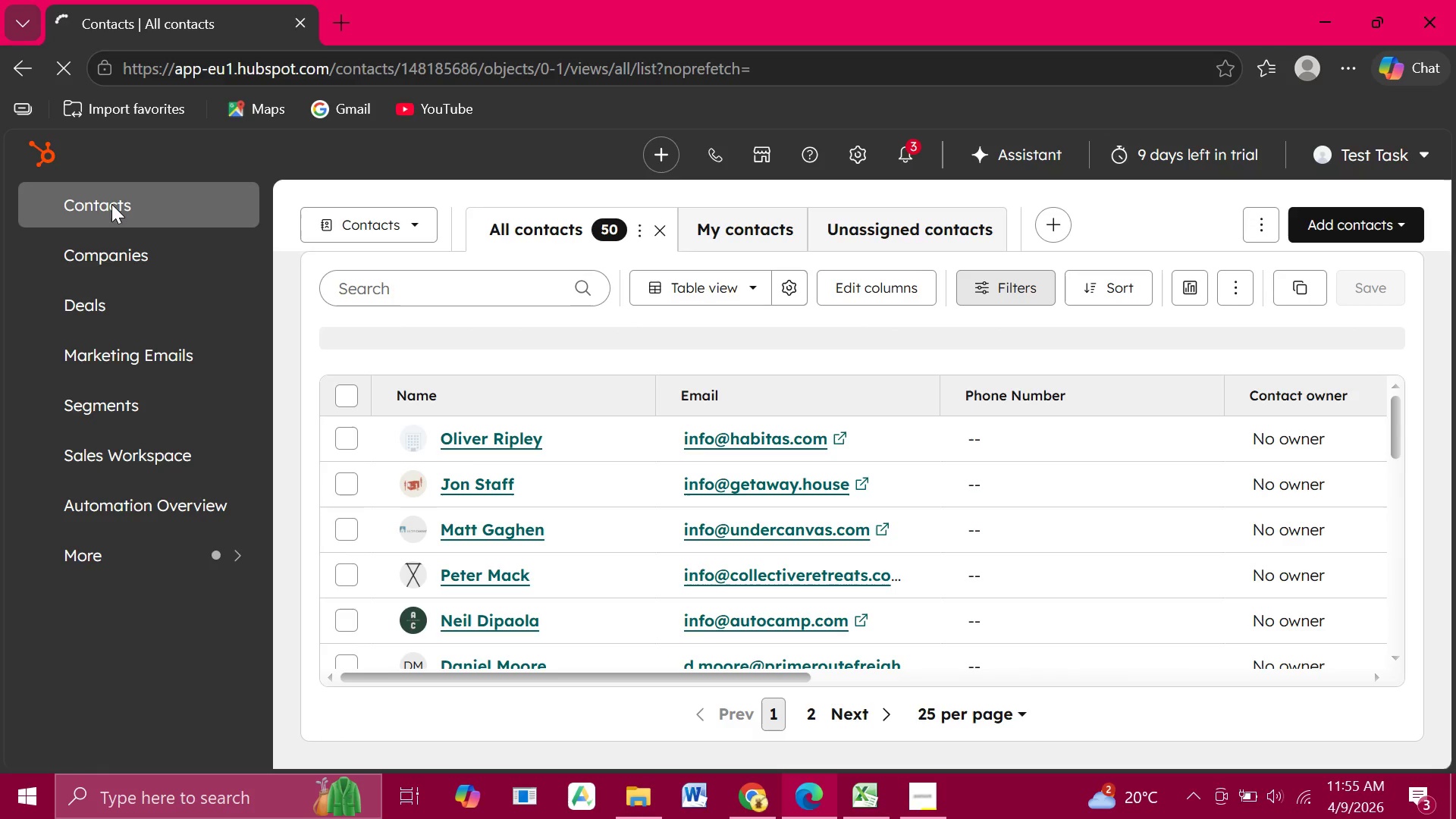 
left_click([493, 440])
 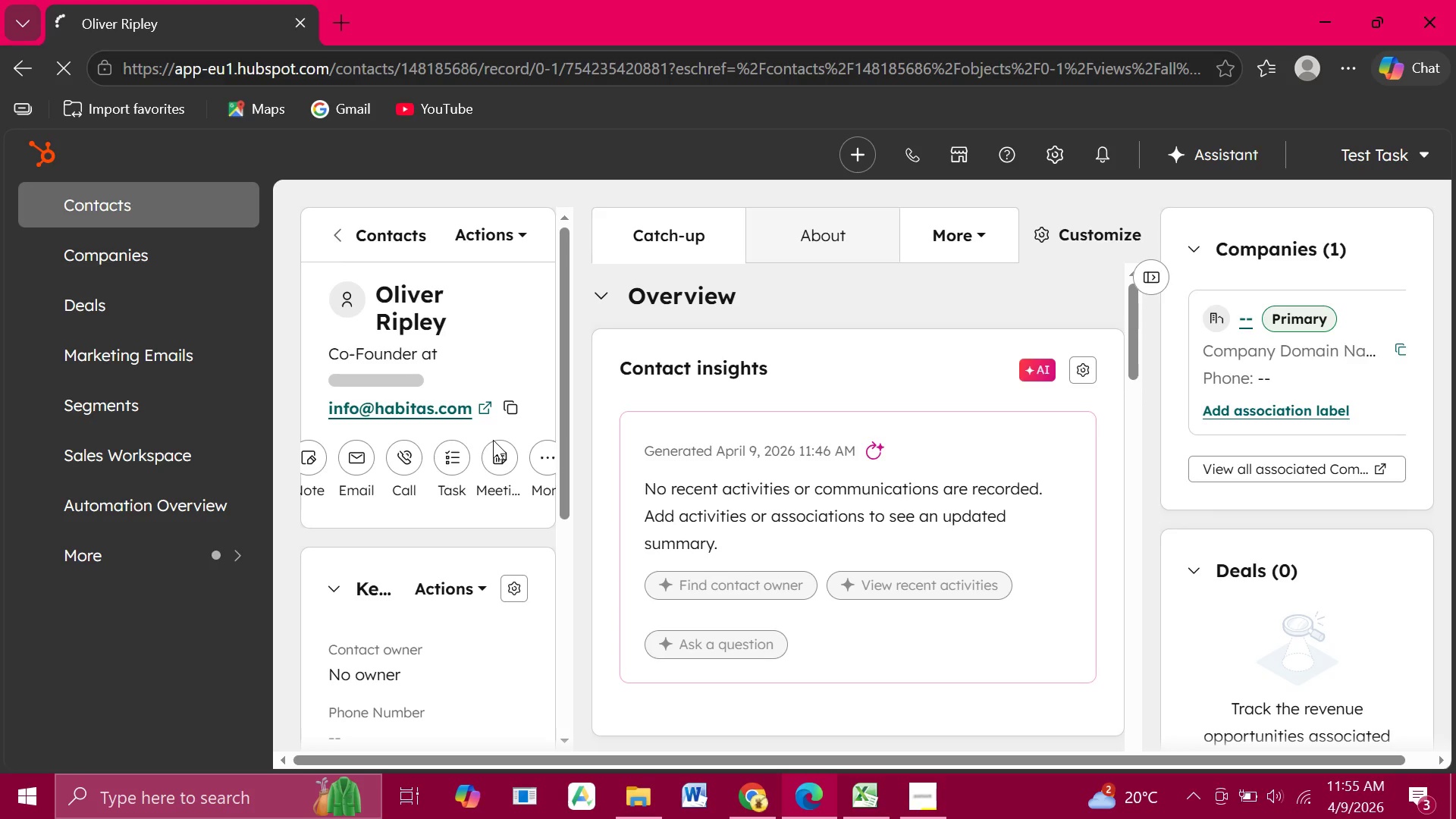 
wait(11.75)
 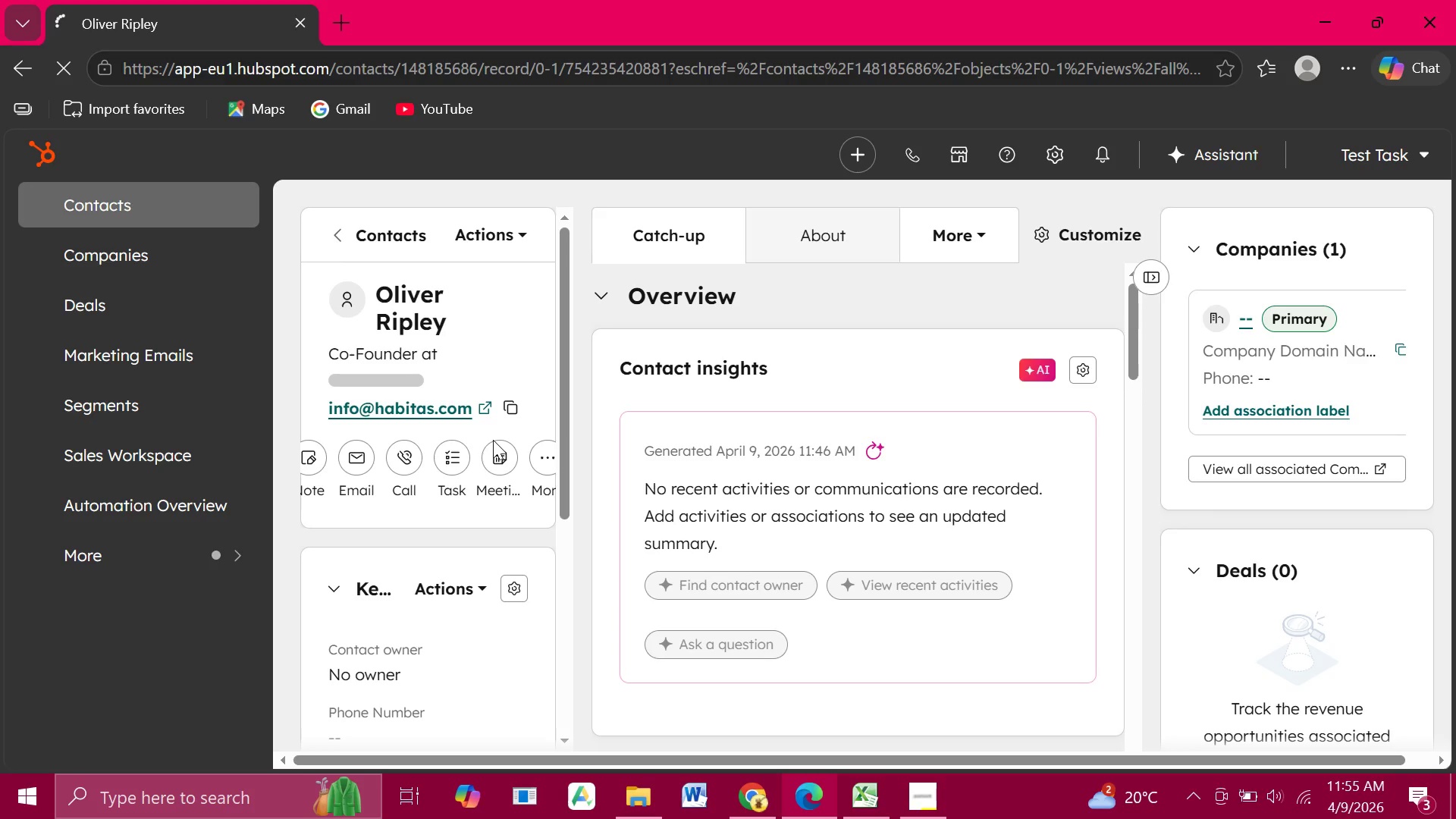 
mouse_move([475, 464])
 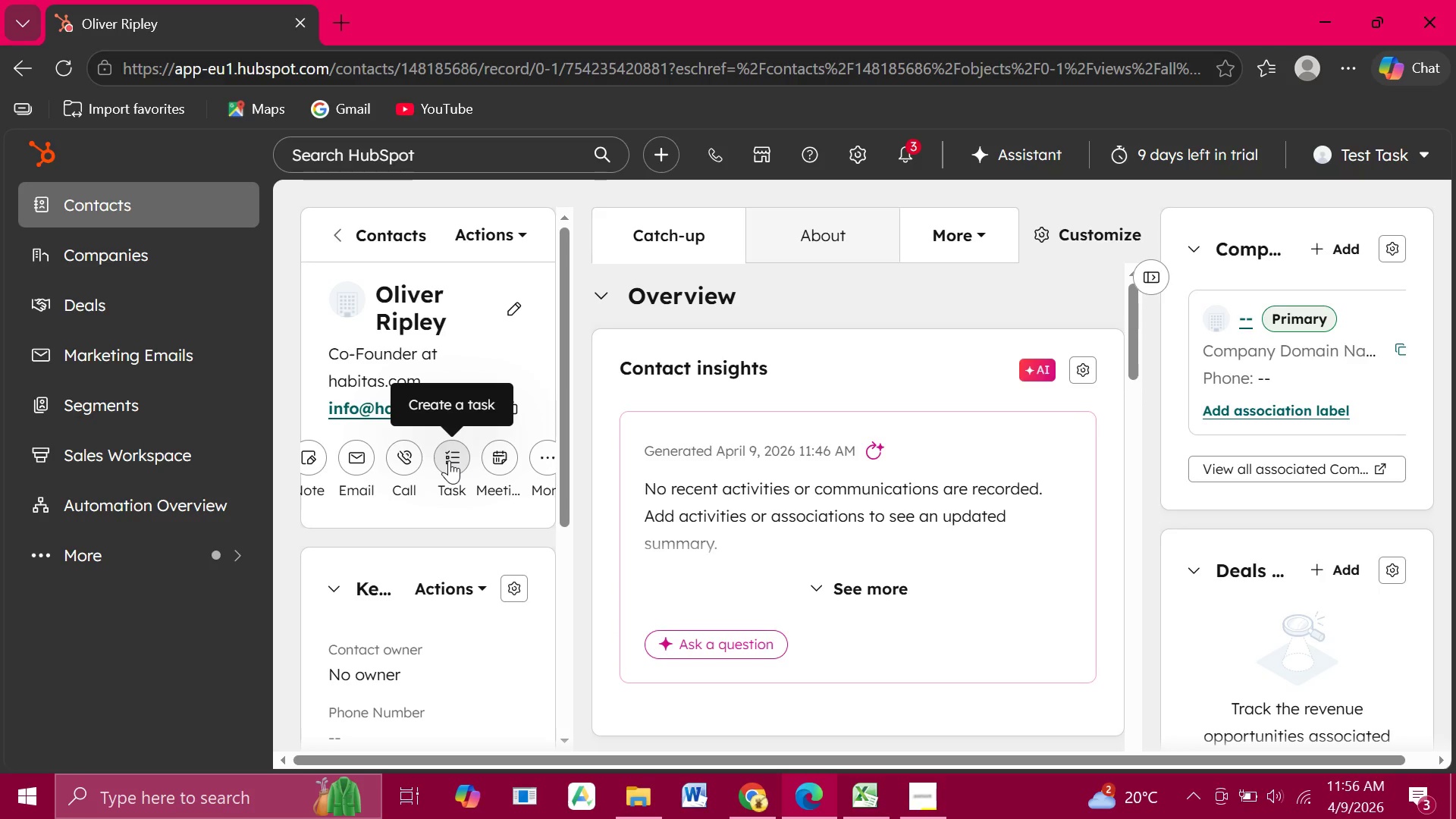 
left_click([449, 460])
 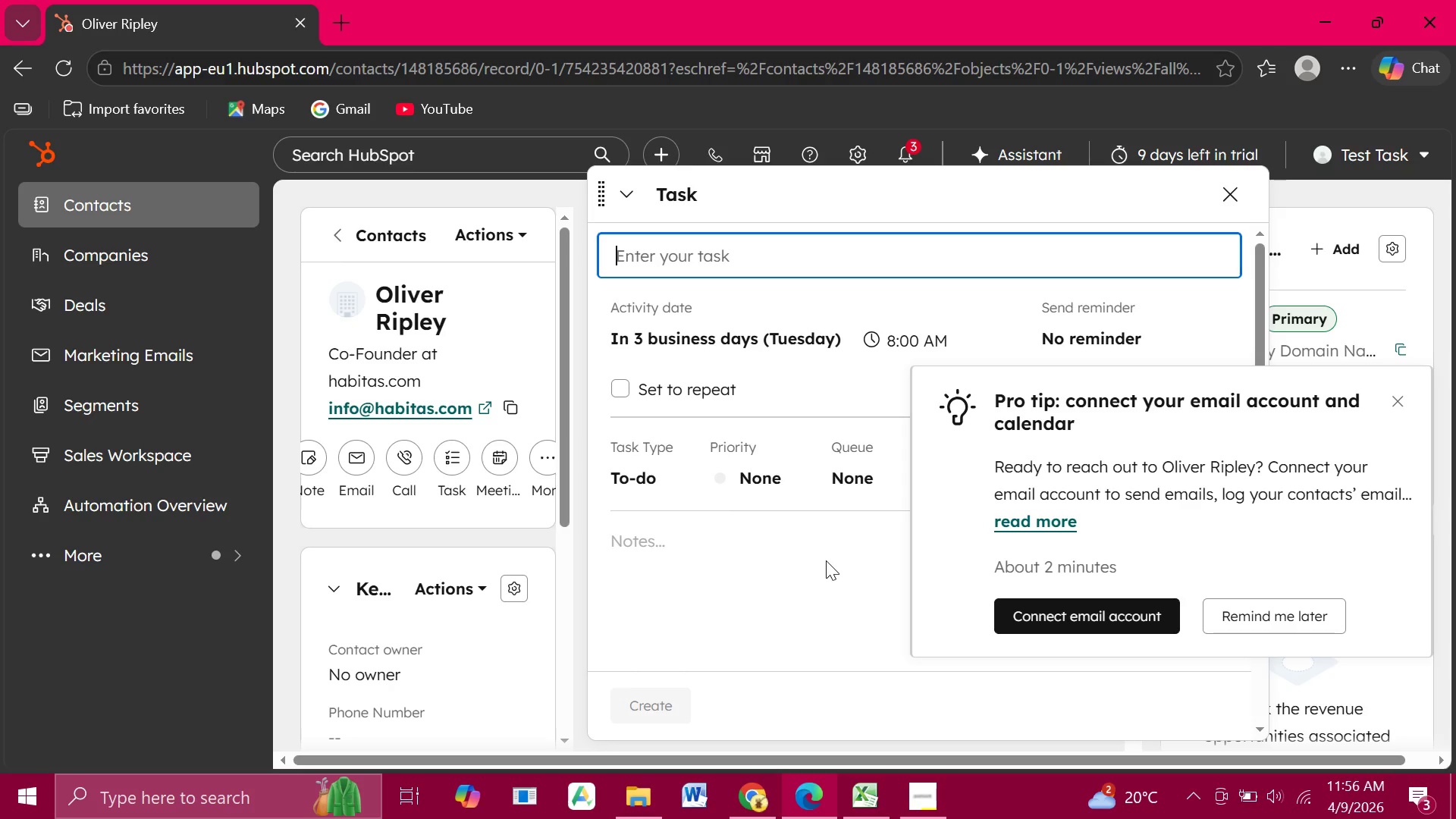 
wait(20.59)
 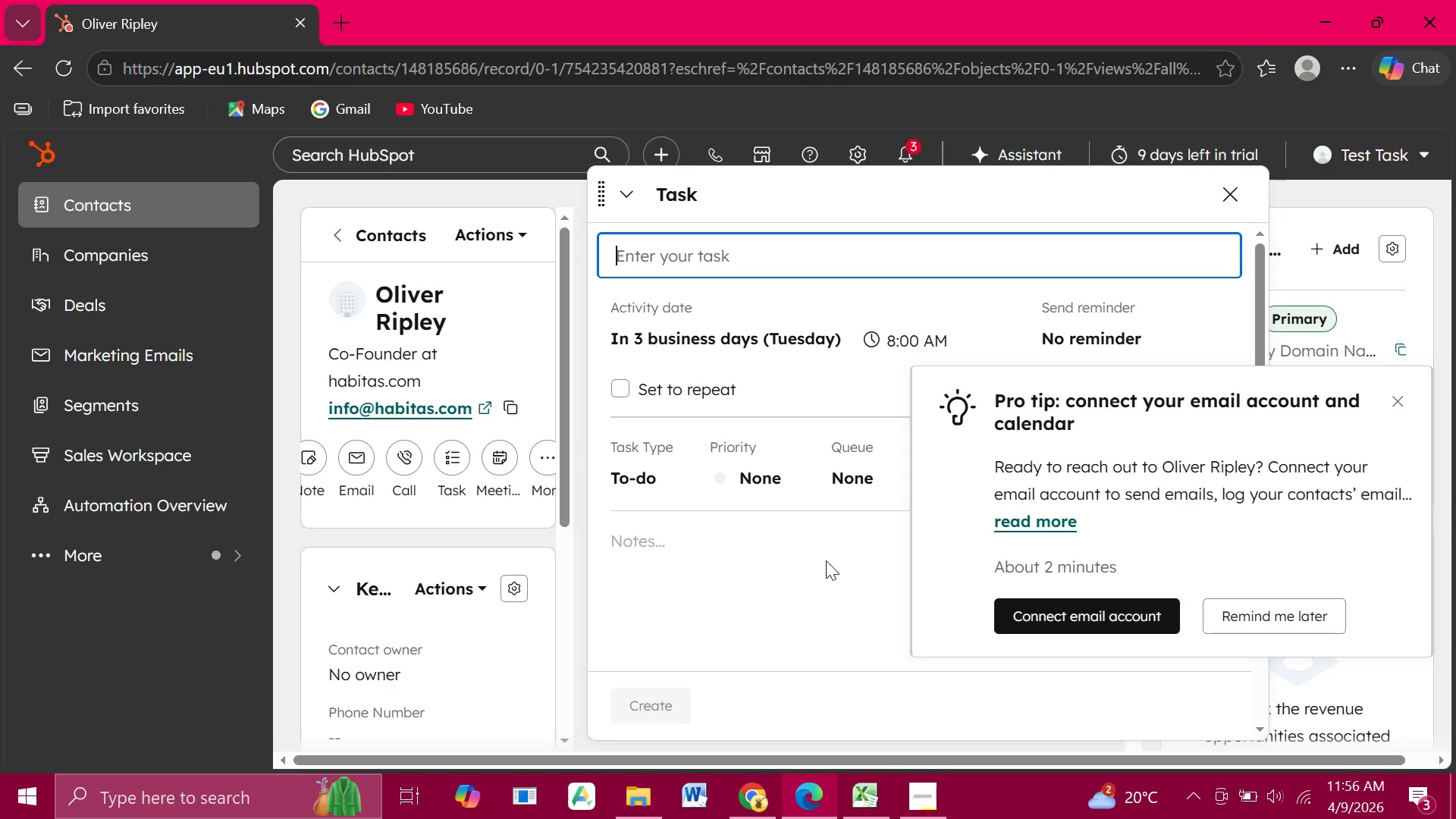 
left_click([1285, 625])
 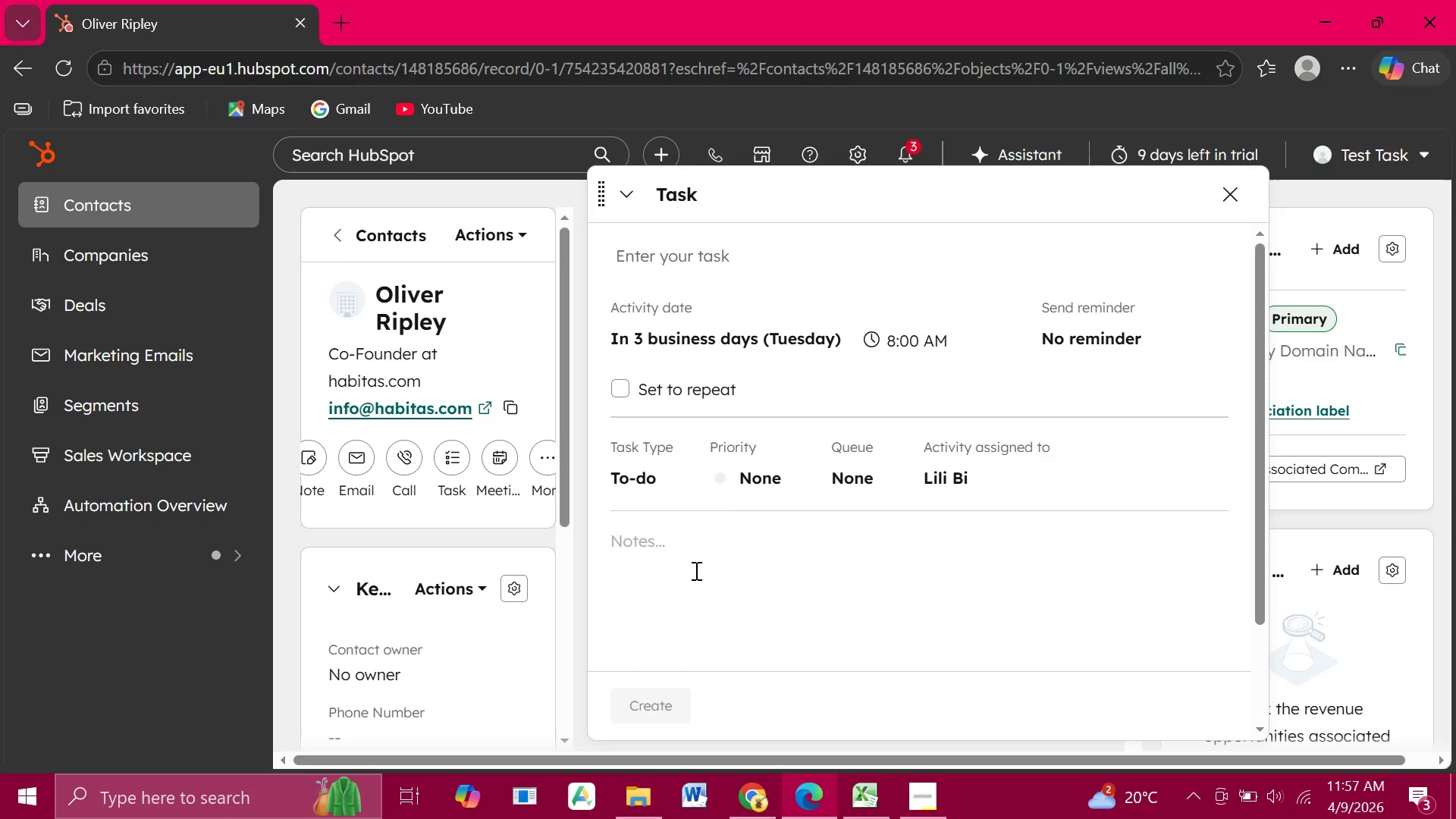 
wait(99.09)
 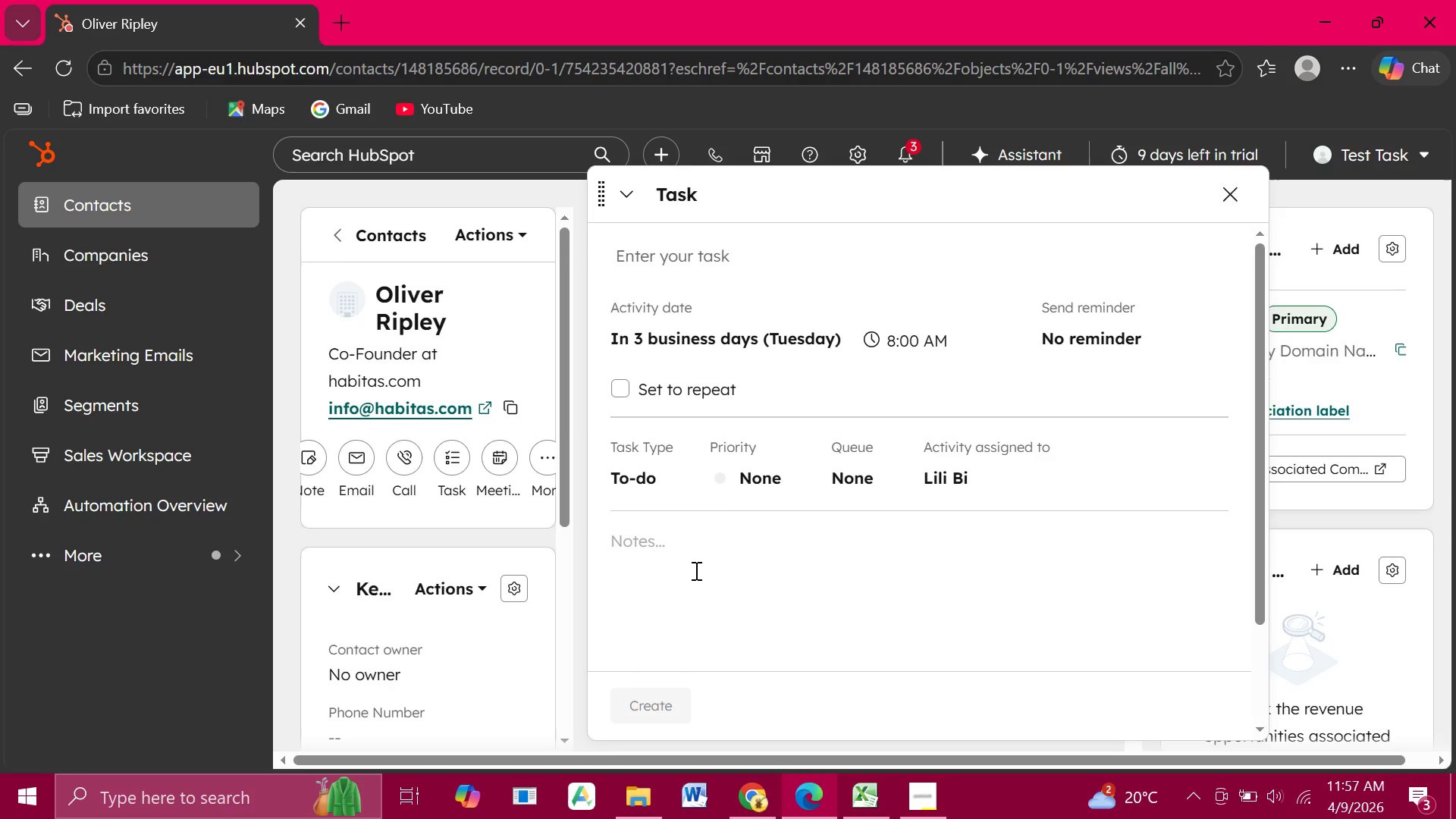 
left_click([695, 559])
 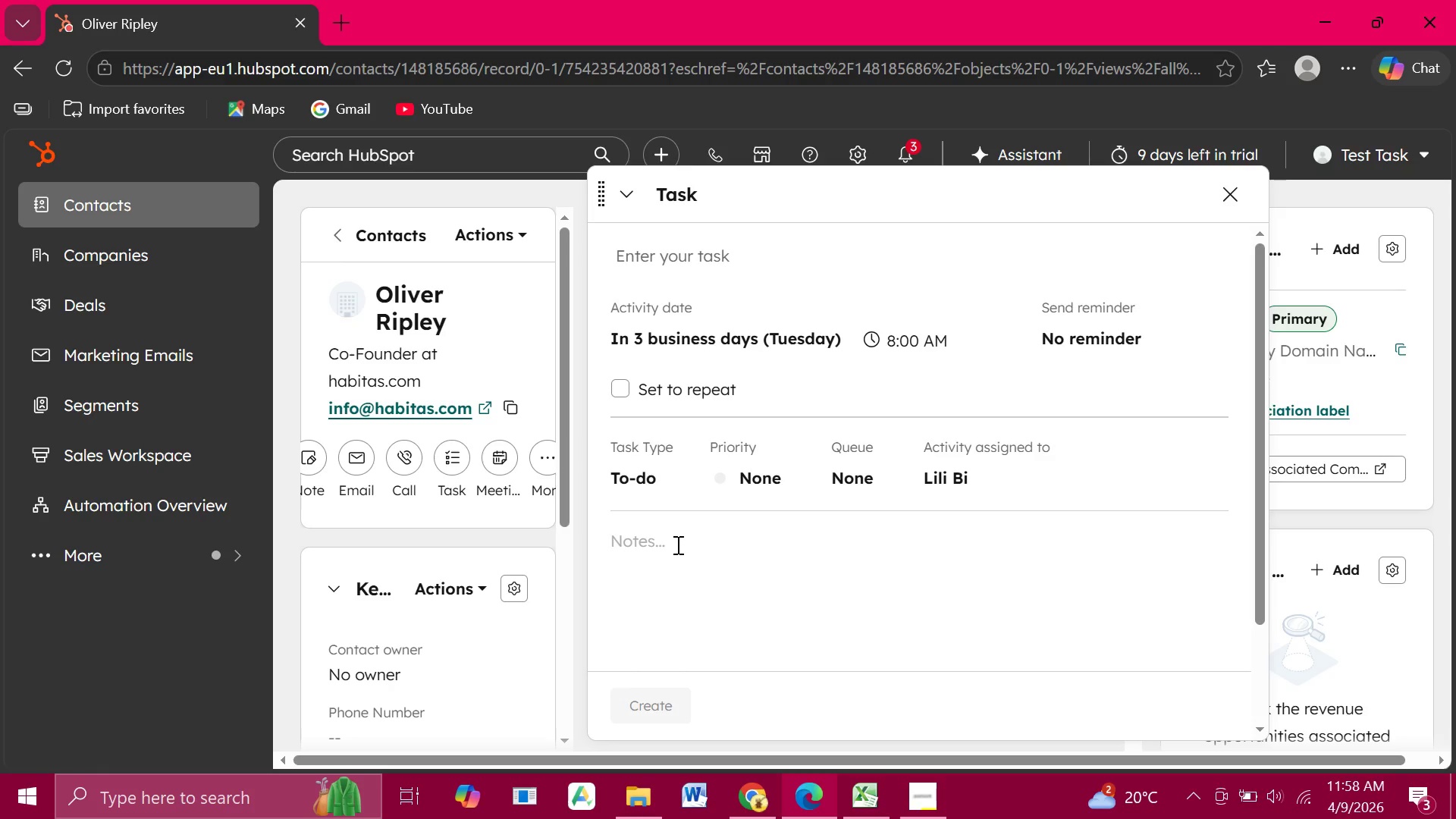 
wait(9.64)
 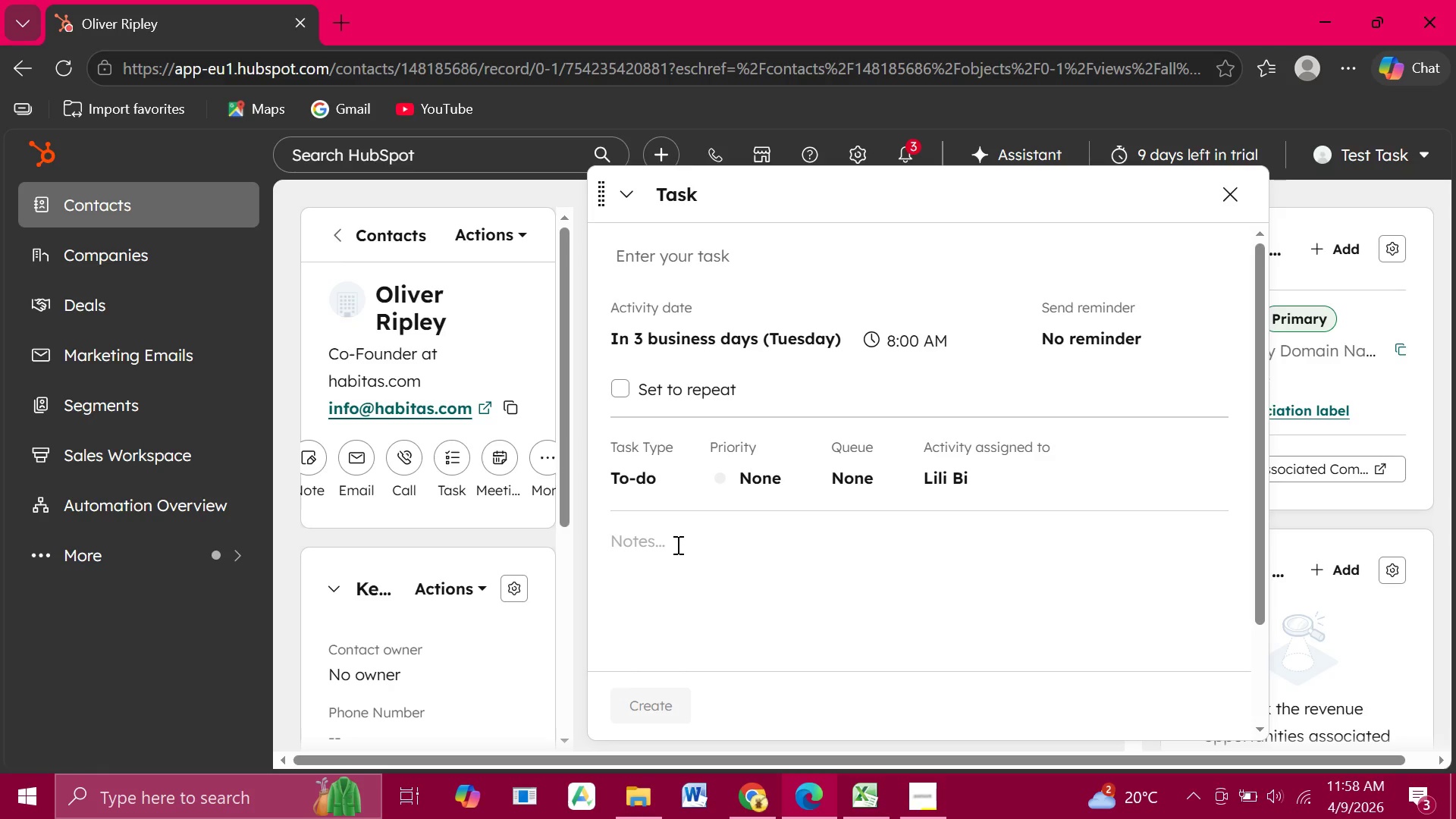 
scroll: coordinate [437, 560], scroll_direction: down, amount: 3.0
 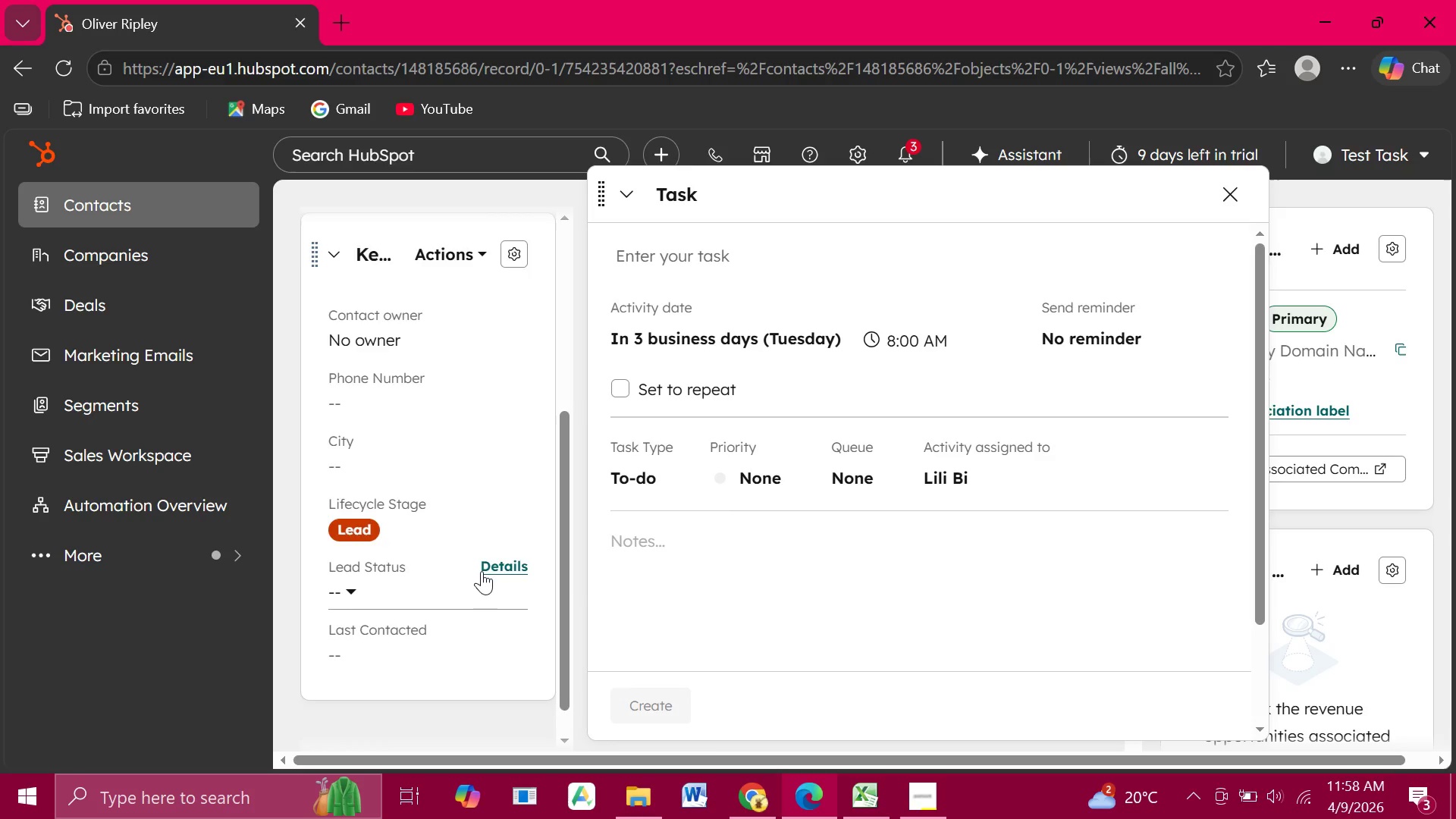 
scroll: coordinate [482, 571], scroll_direction: up, amount: 2.0
 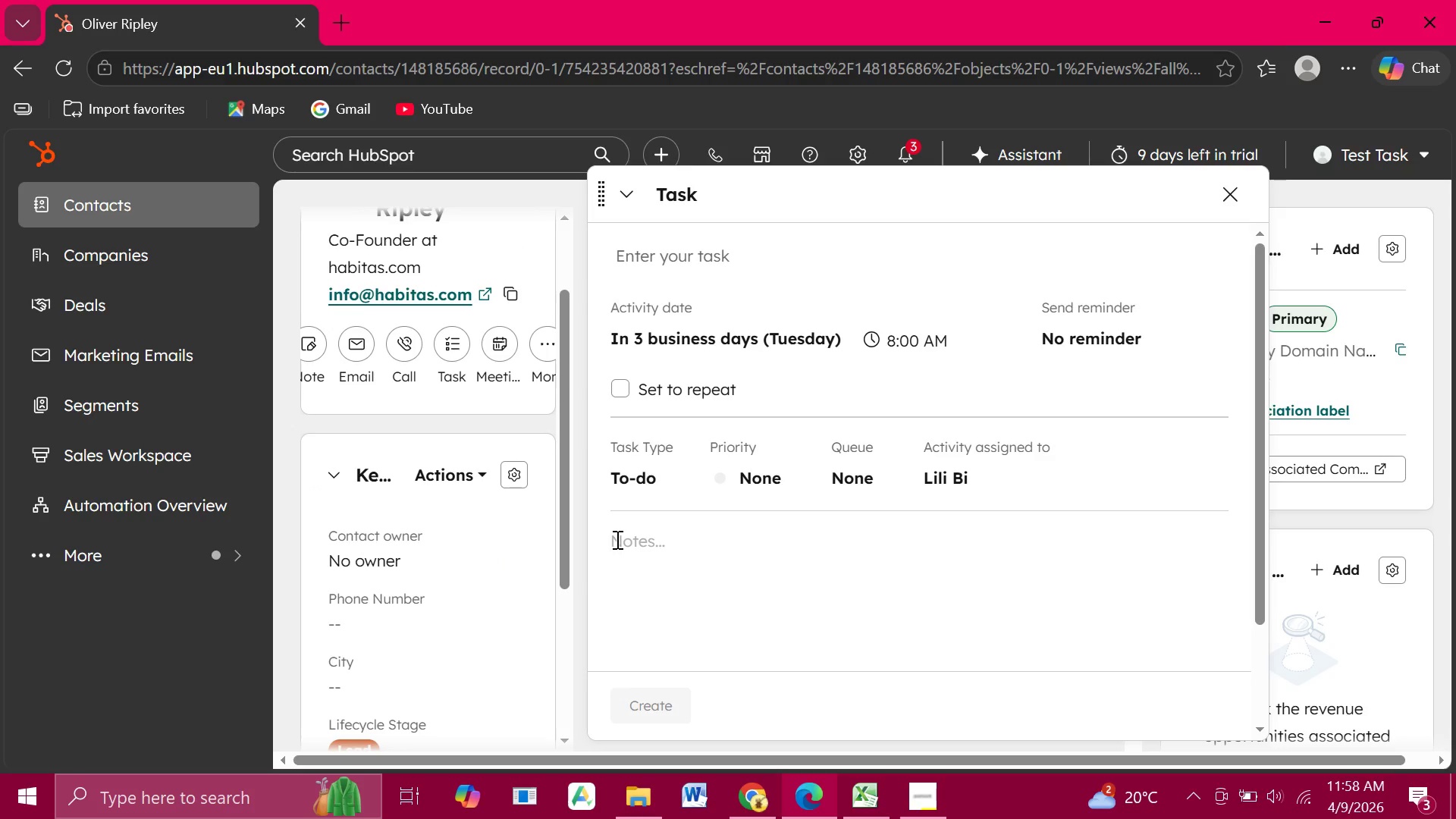 
wait(10.44)
 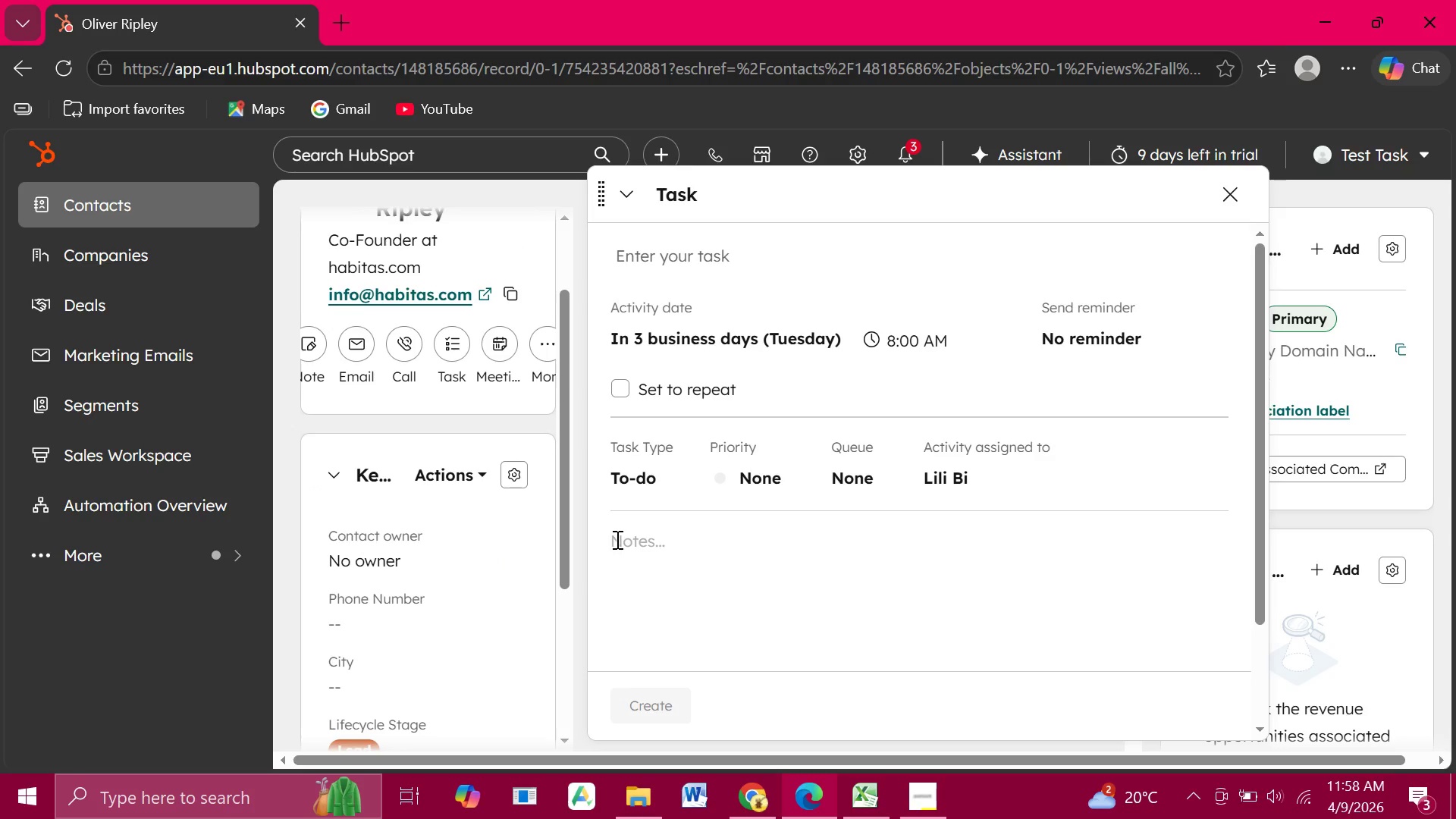 
left_click([618, 540])
 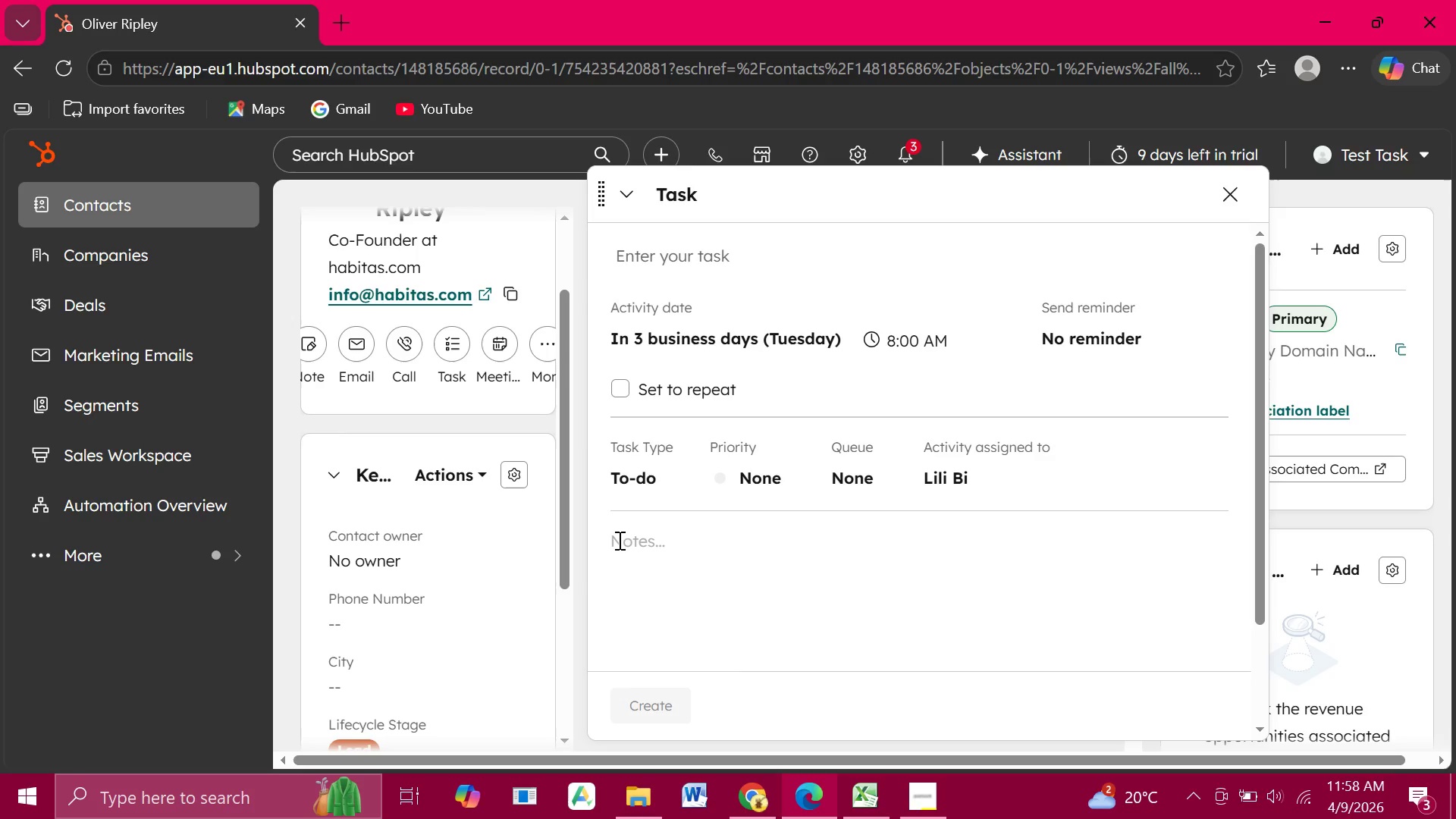 
wait(16.69)
 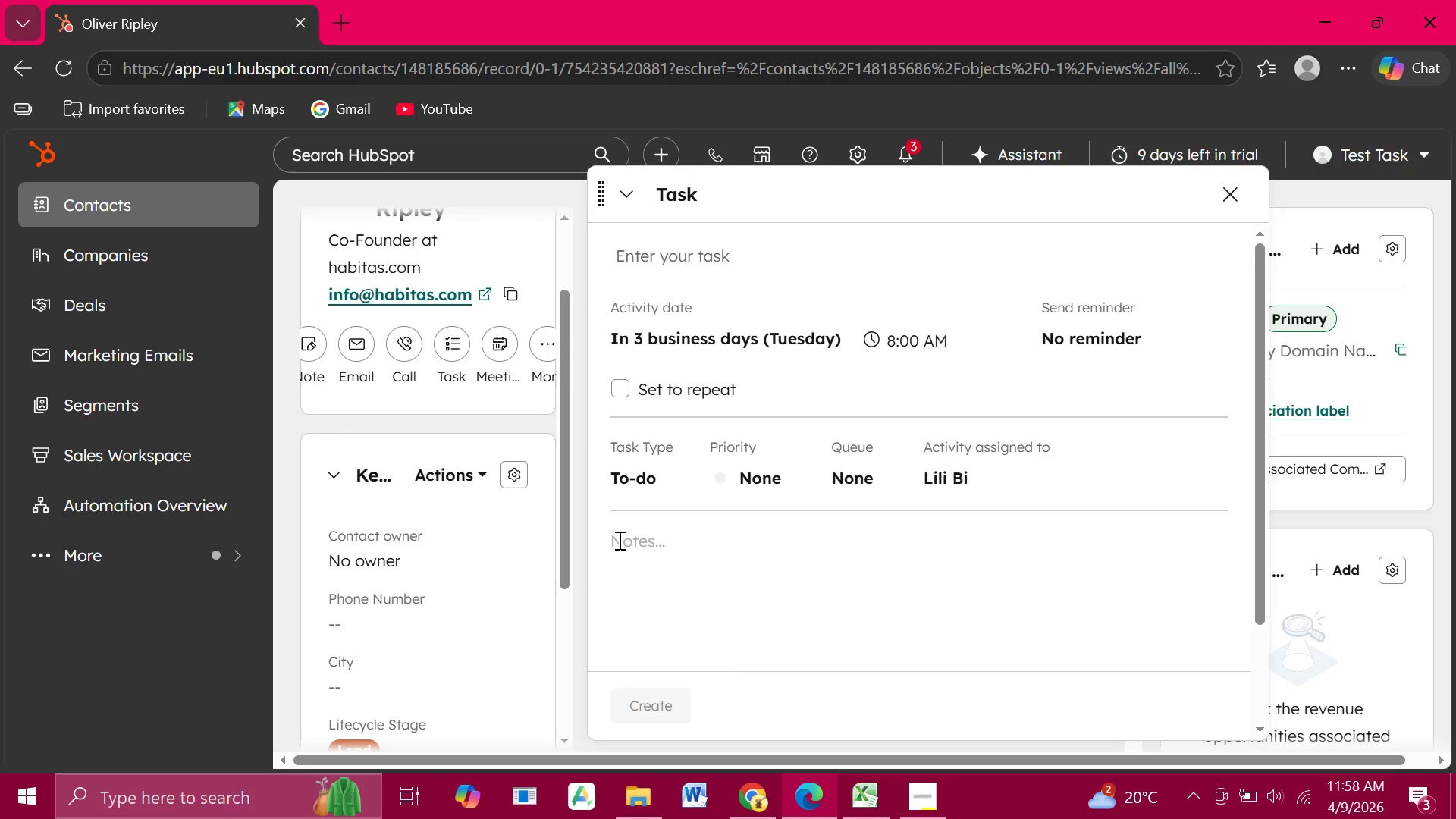 
type(Send Linkedin connection request)
 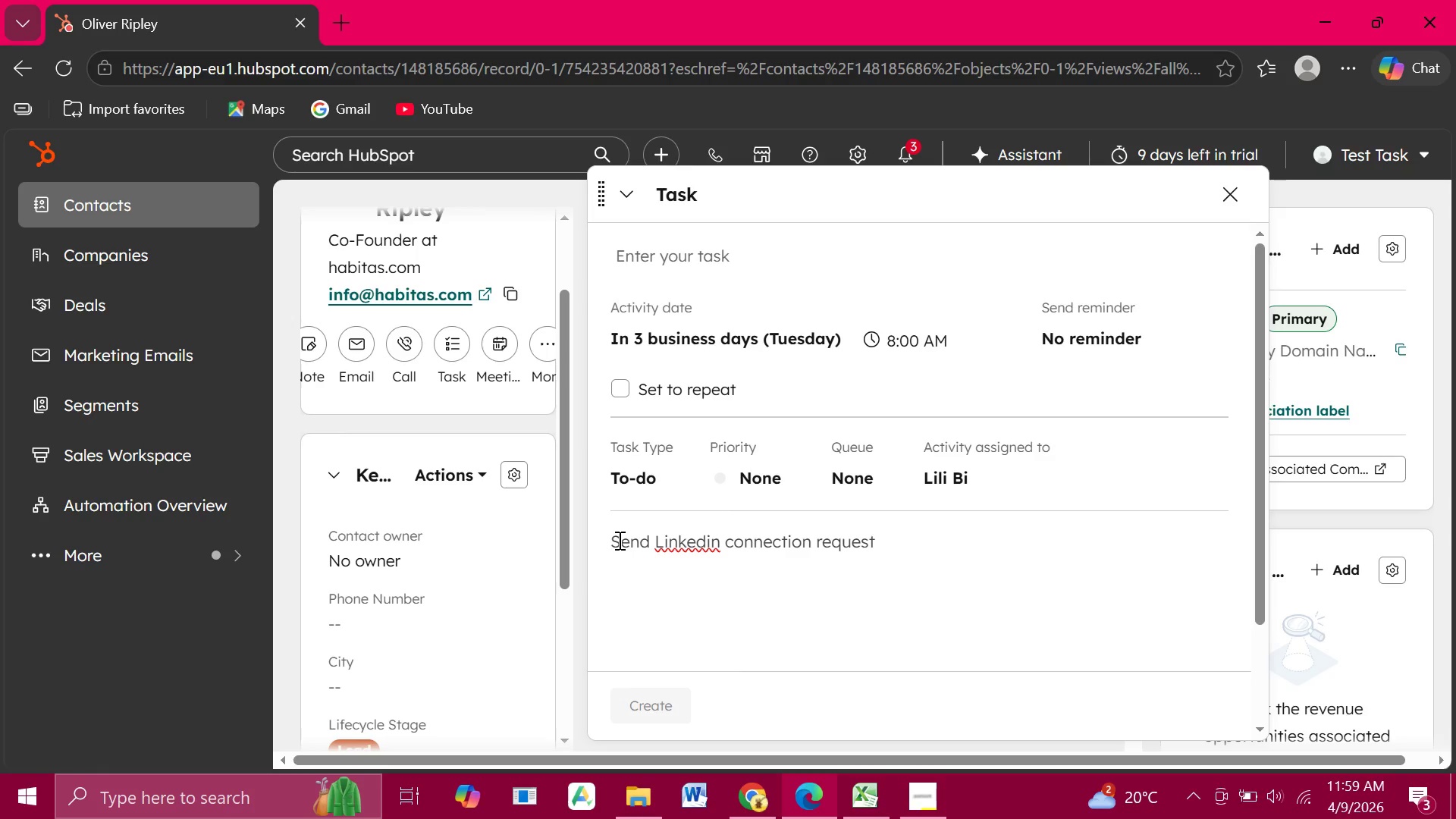 
wait(8.59)
 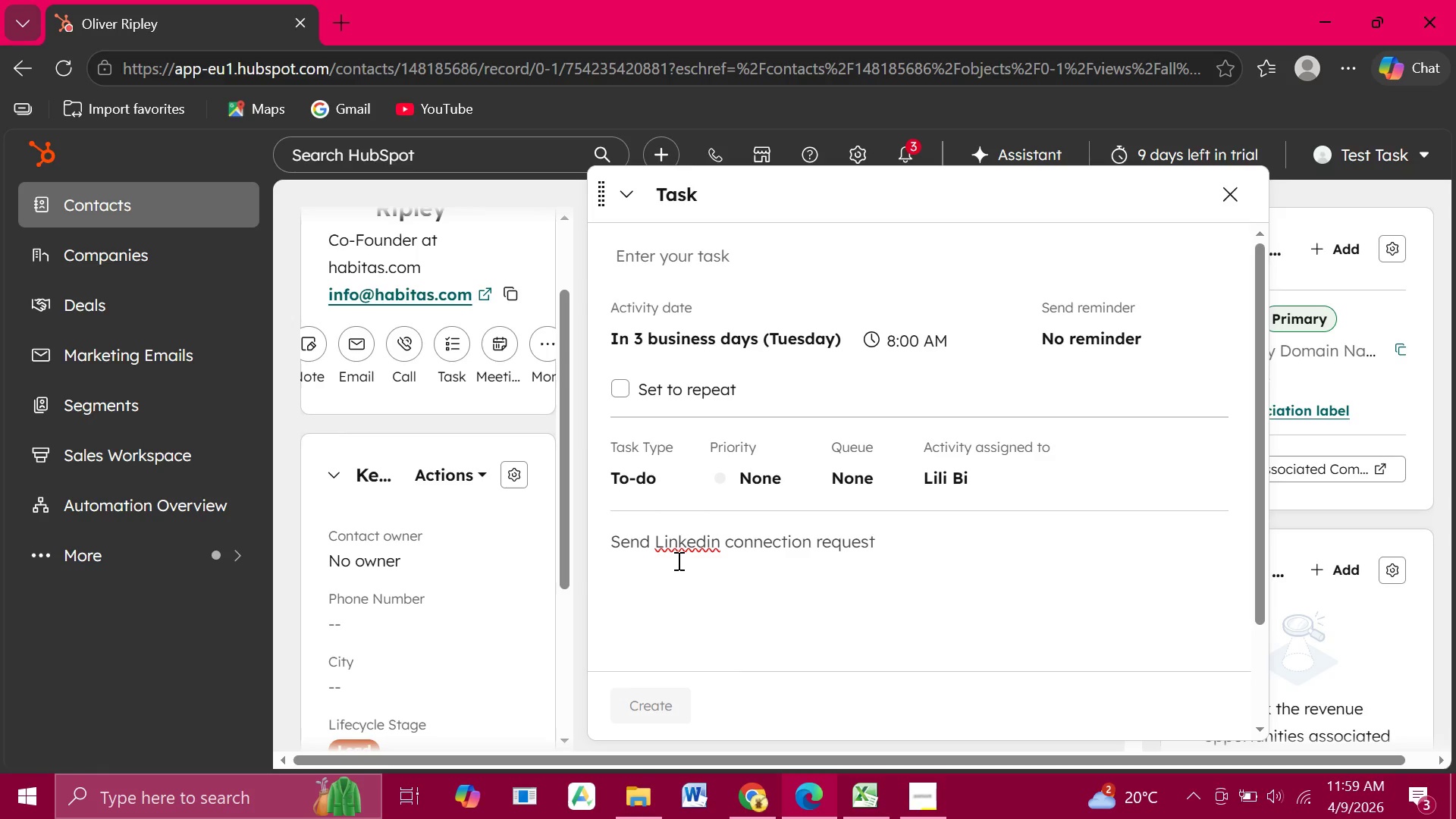 
left_click([709, 541])
 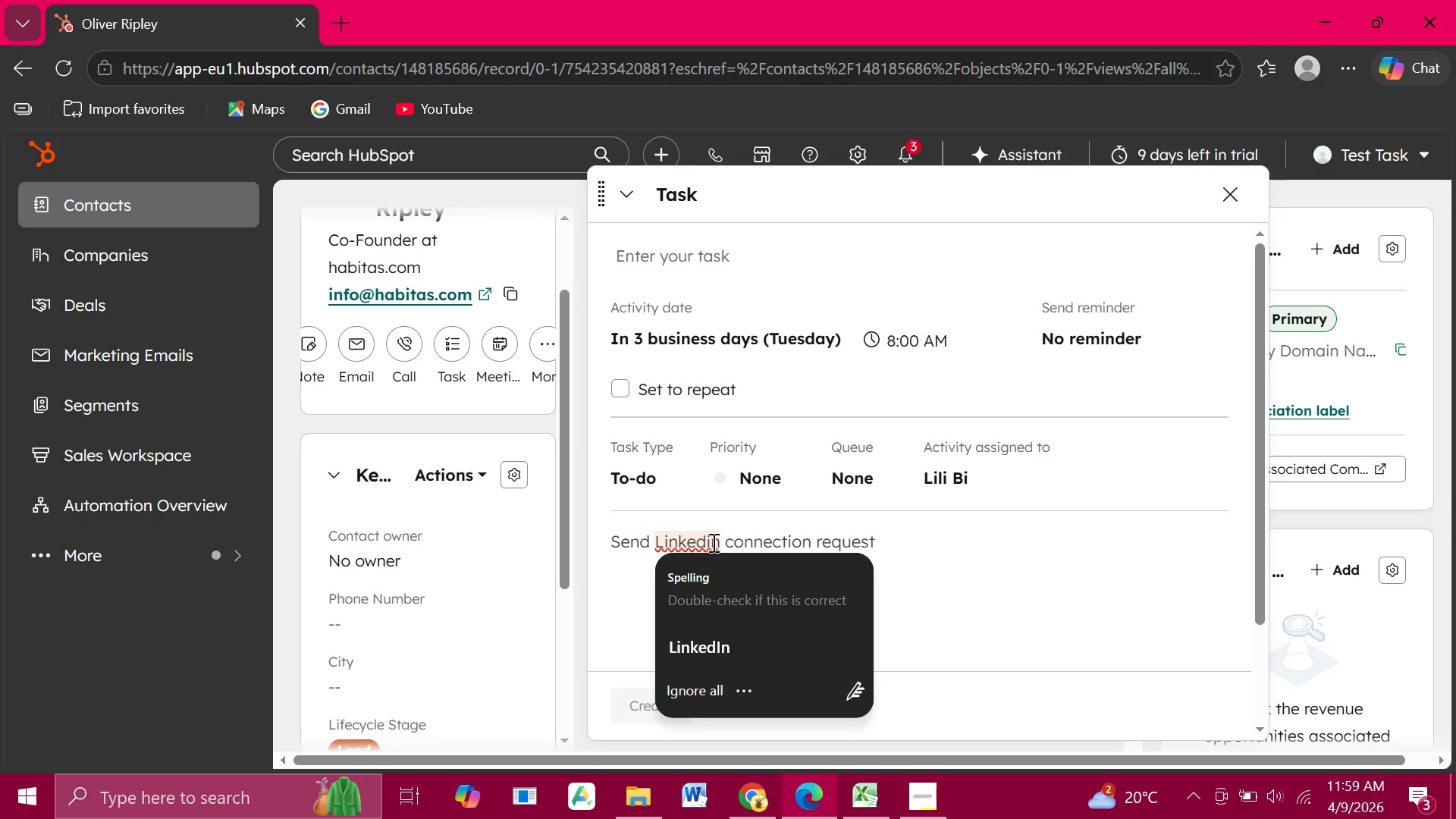 
key(Backspace)
 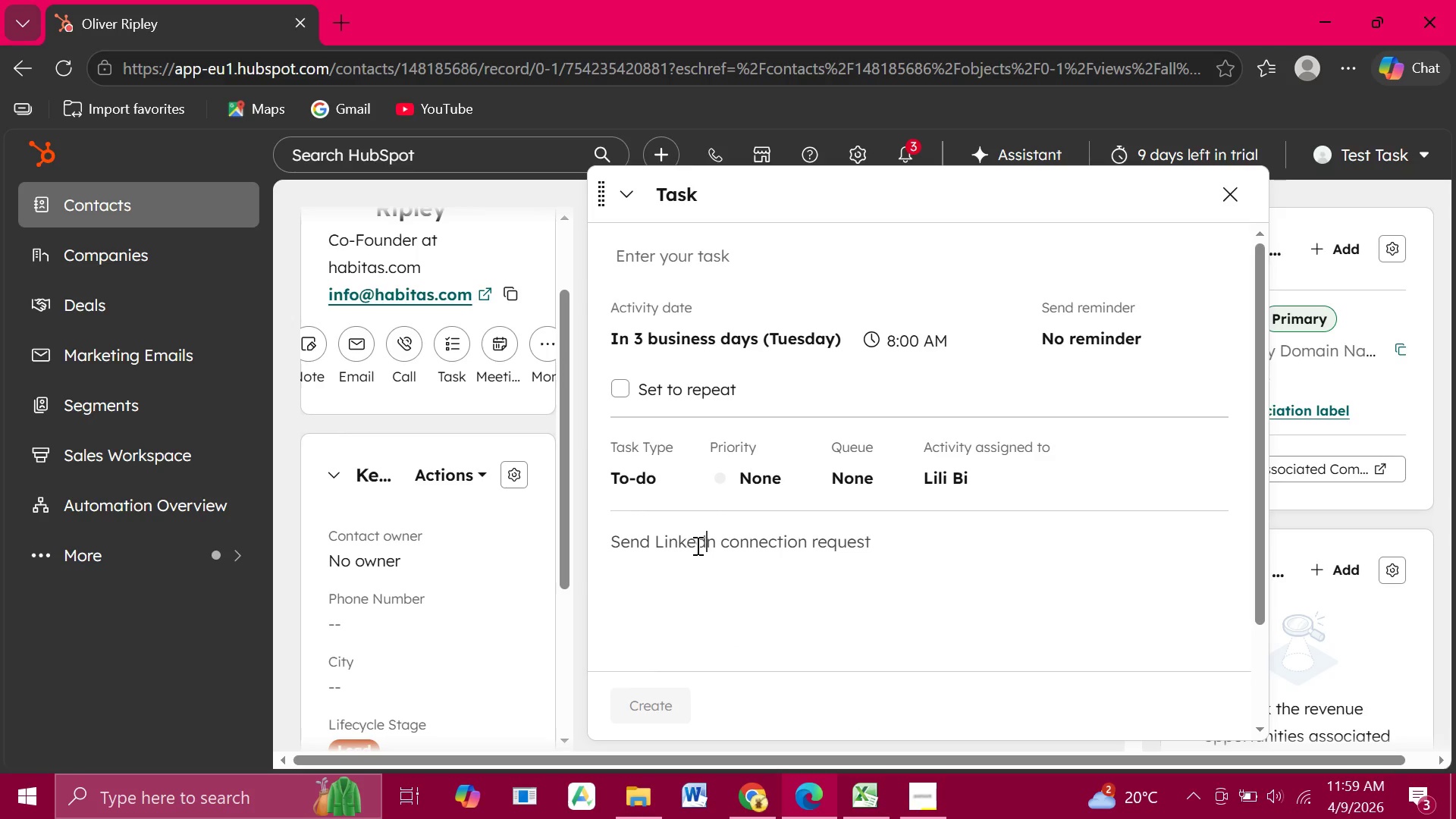 
key(Shift+I)
 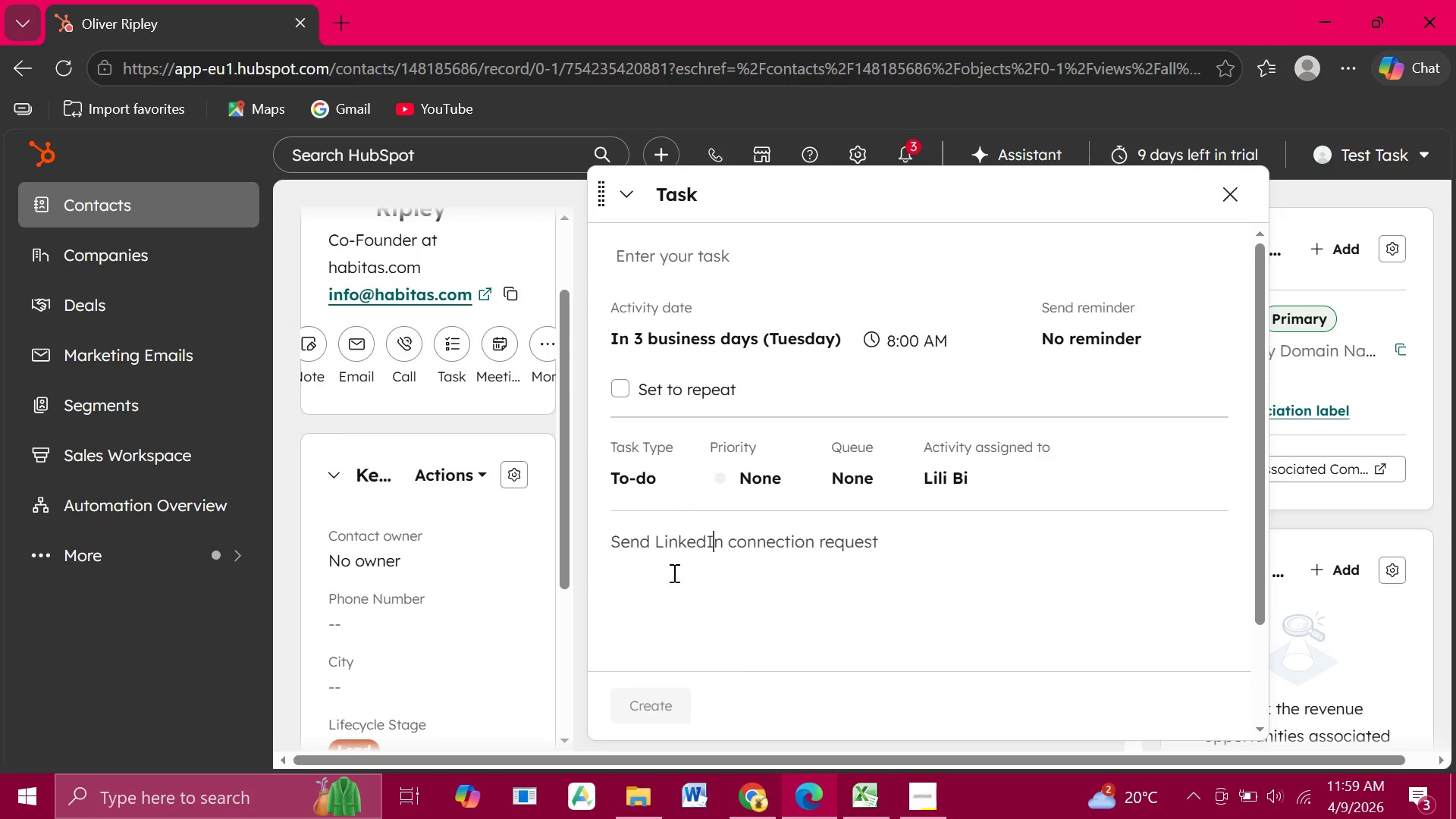 
scroll: coordinate [665, 575], scroll_direction: down, amount: 2.0
 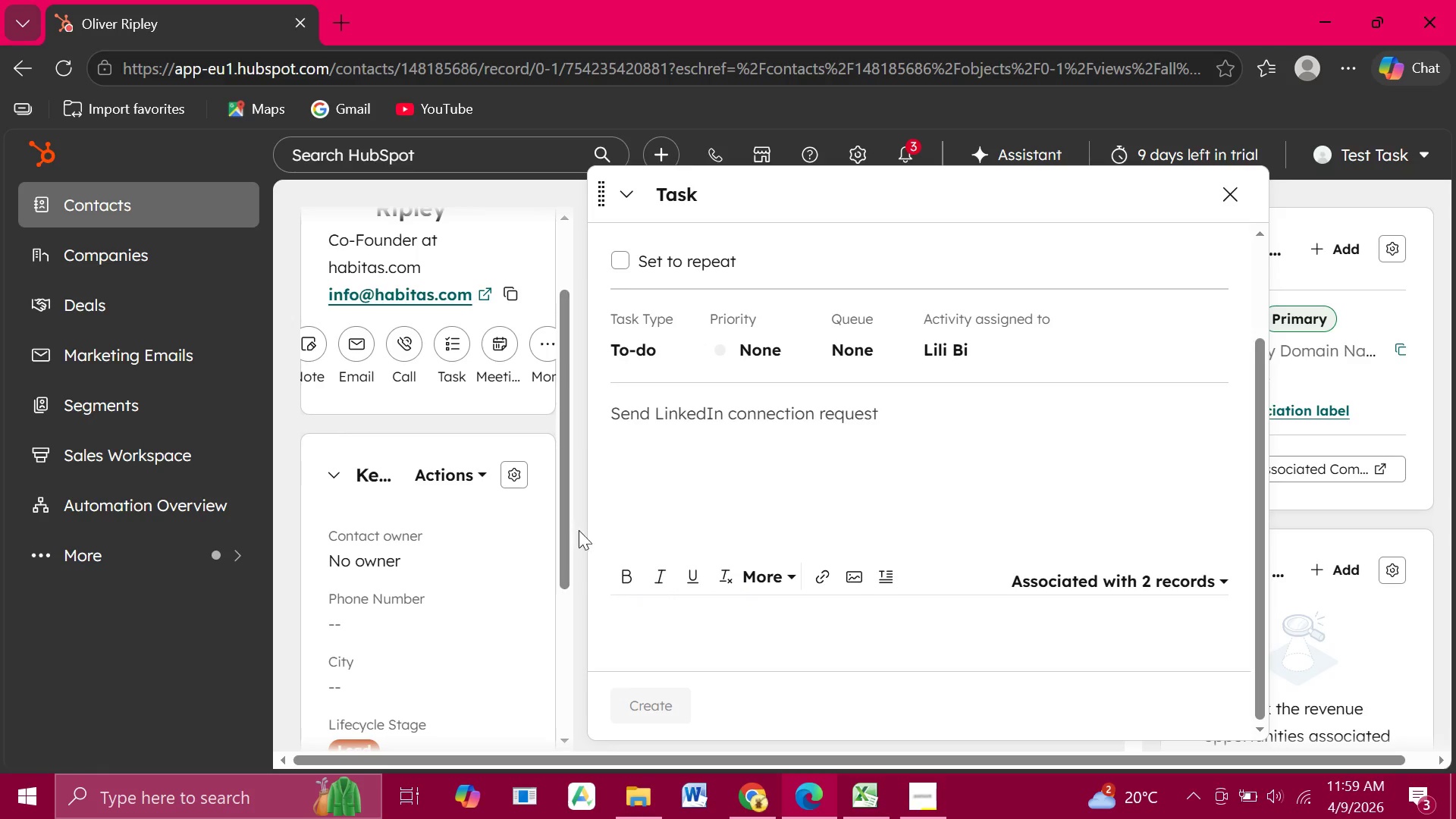 
wait(31.55)
 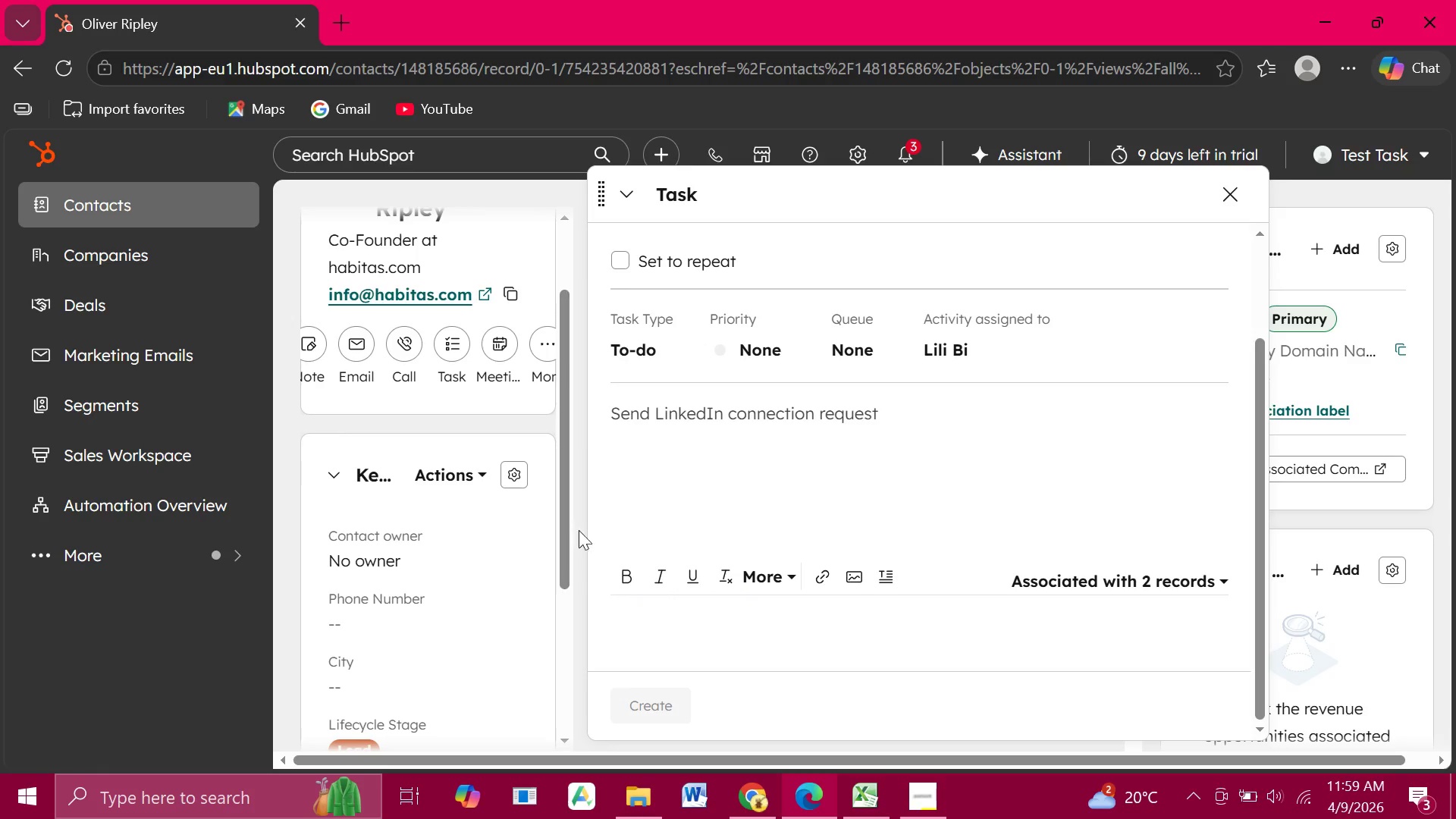 
scroll: coordinate [516, 628], scroll_direction: down, amount: 2.0
 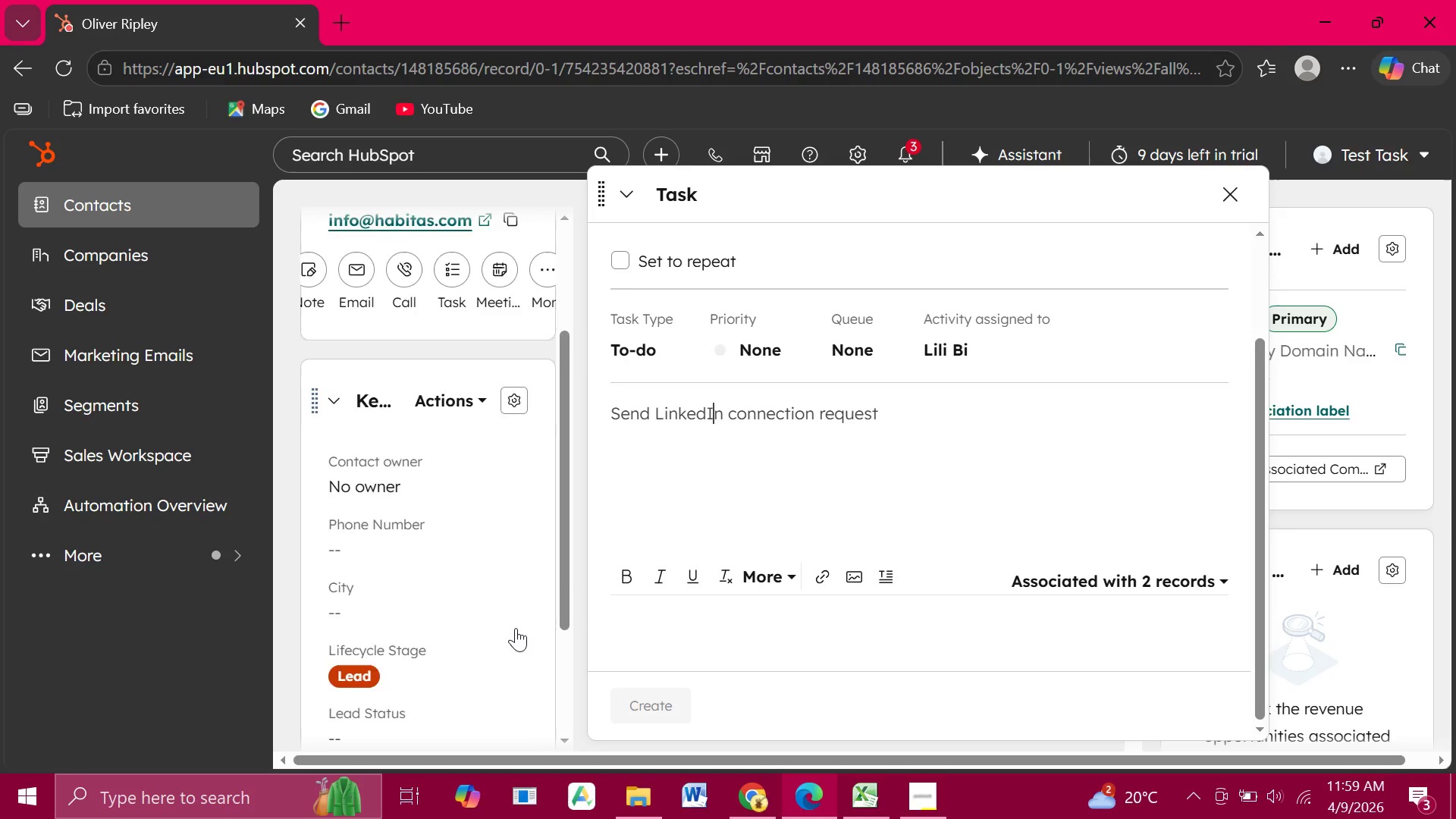 
scroll: coordinate [514, 624], scroll_direction: up, amount: 3.0
 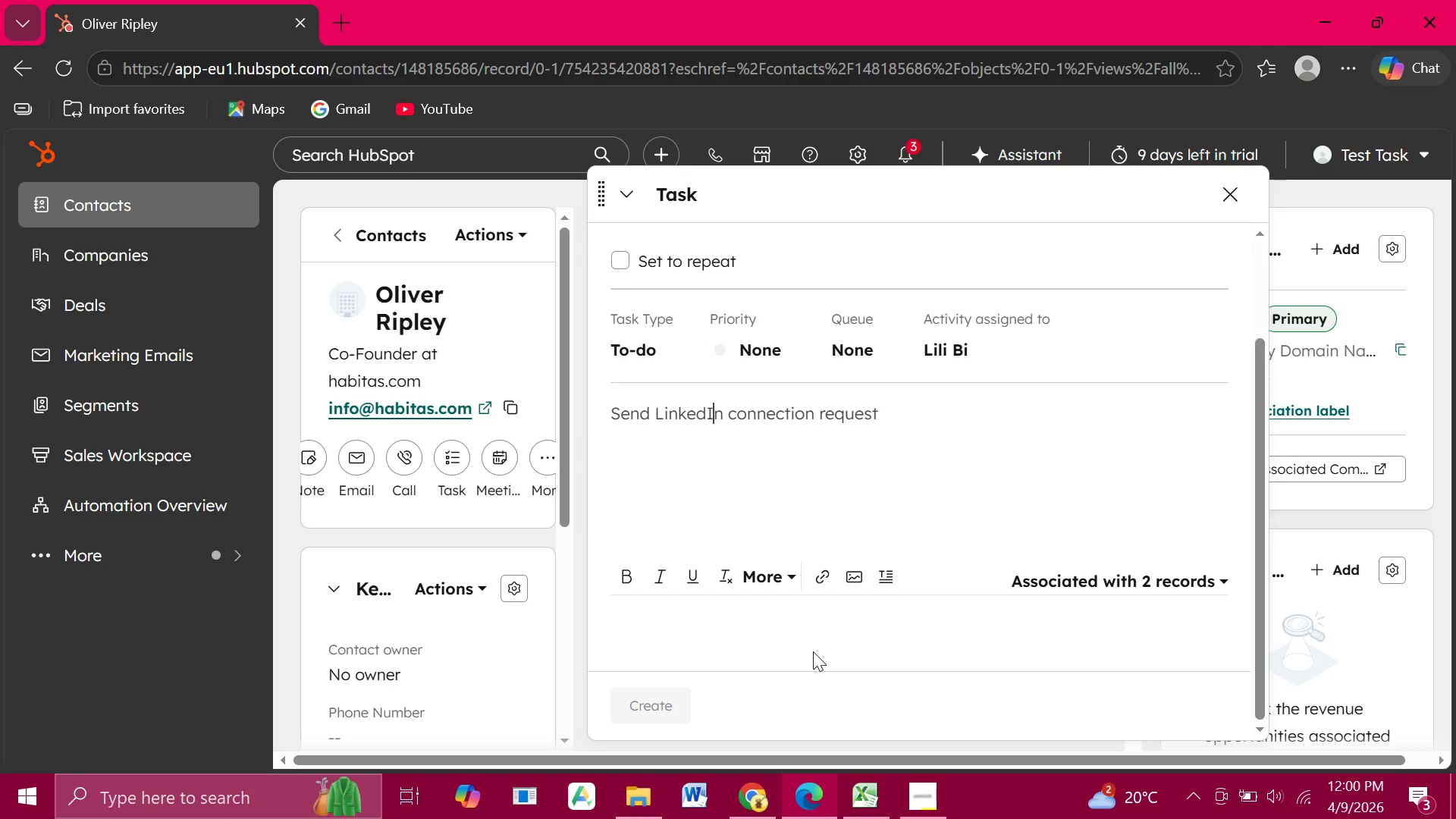 
wait(64.9)
 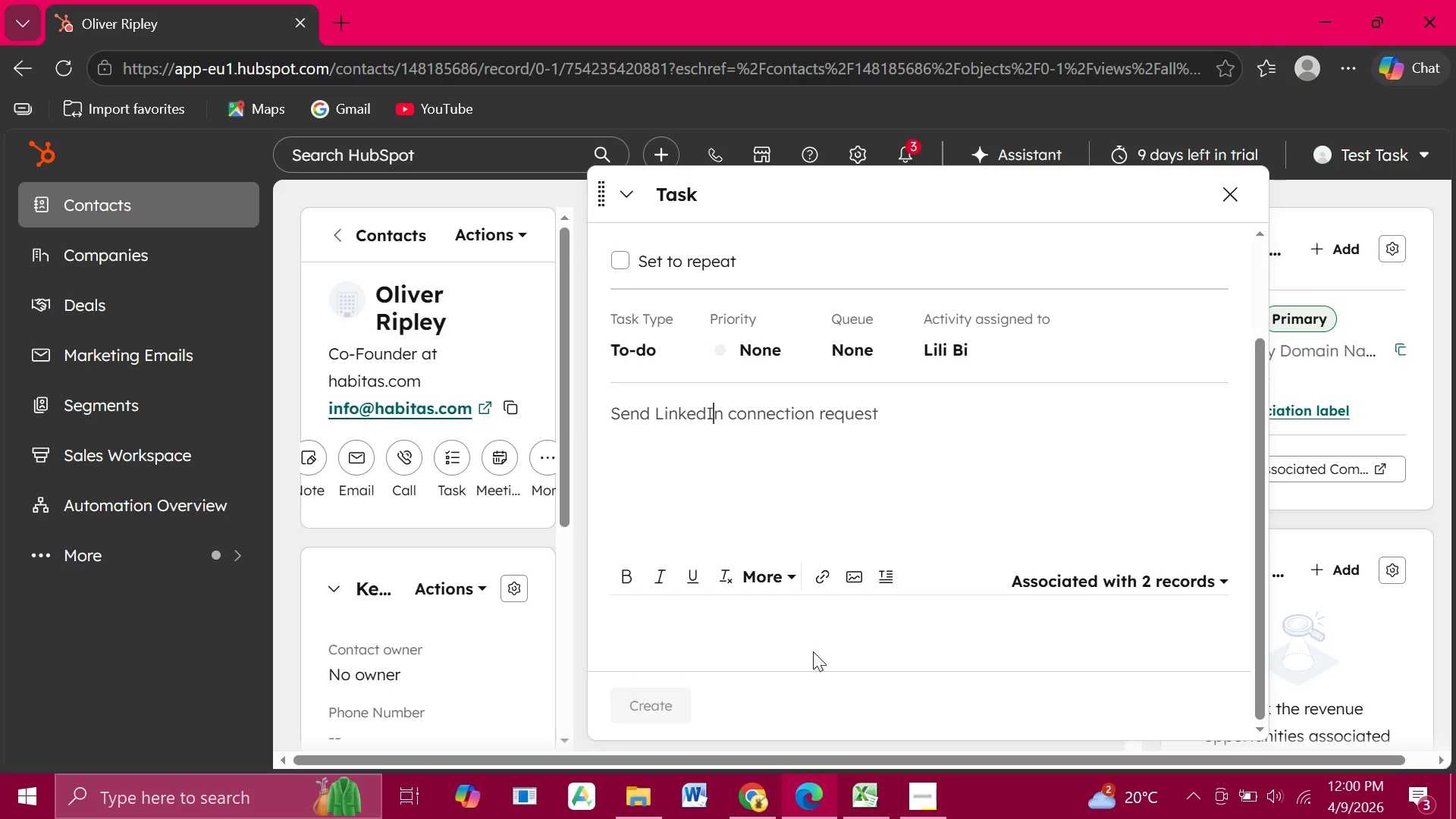 
scroll: coordinate [654, 427], scroll_direction: up, amount: 1.0
 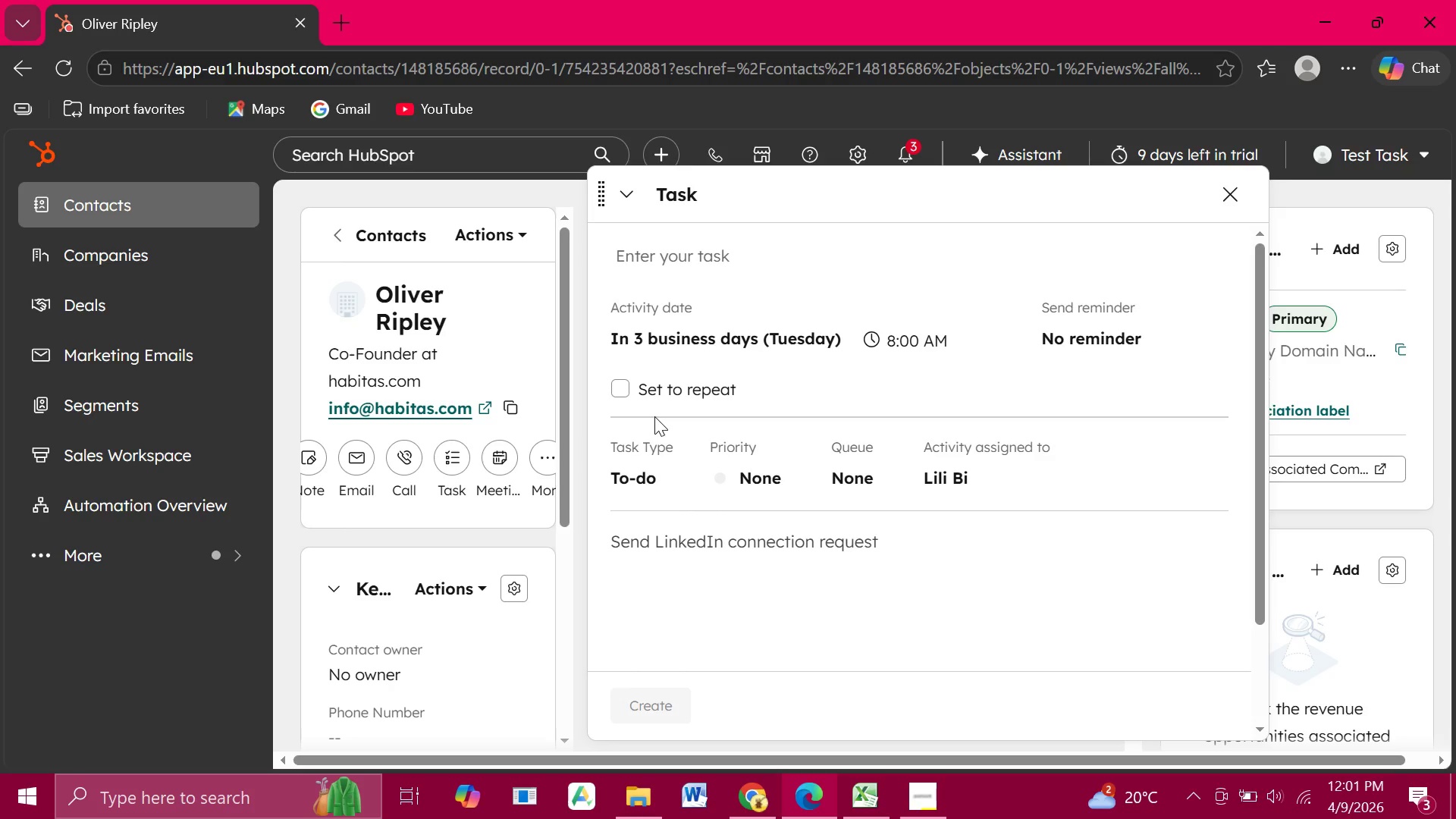 
wait(15.25)
 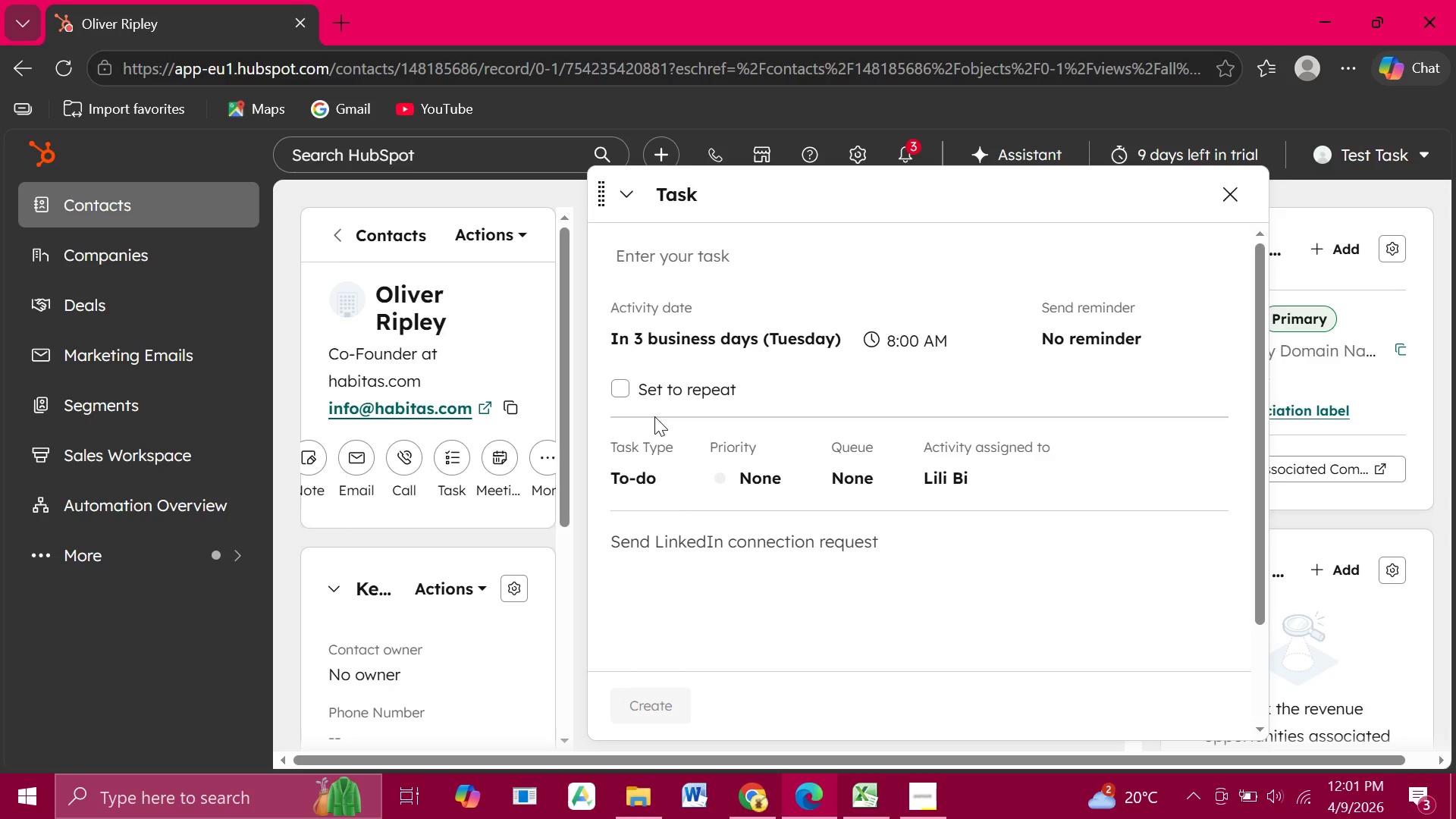 
left_click([847, 334])
 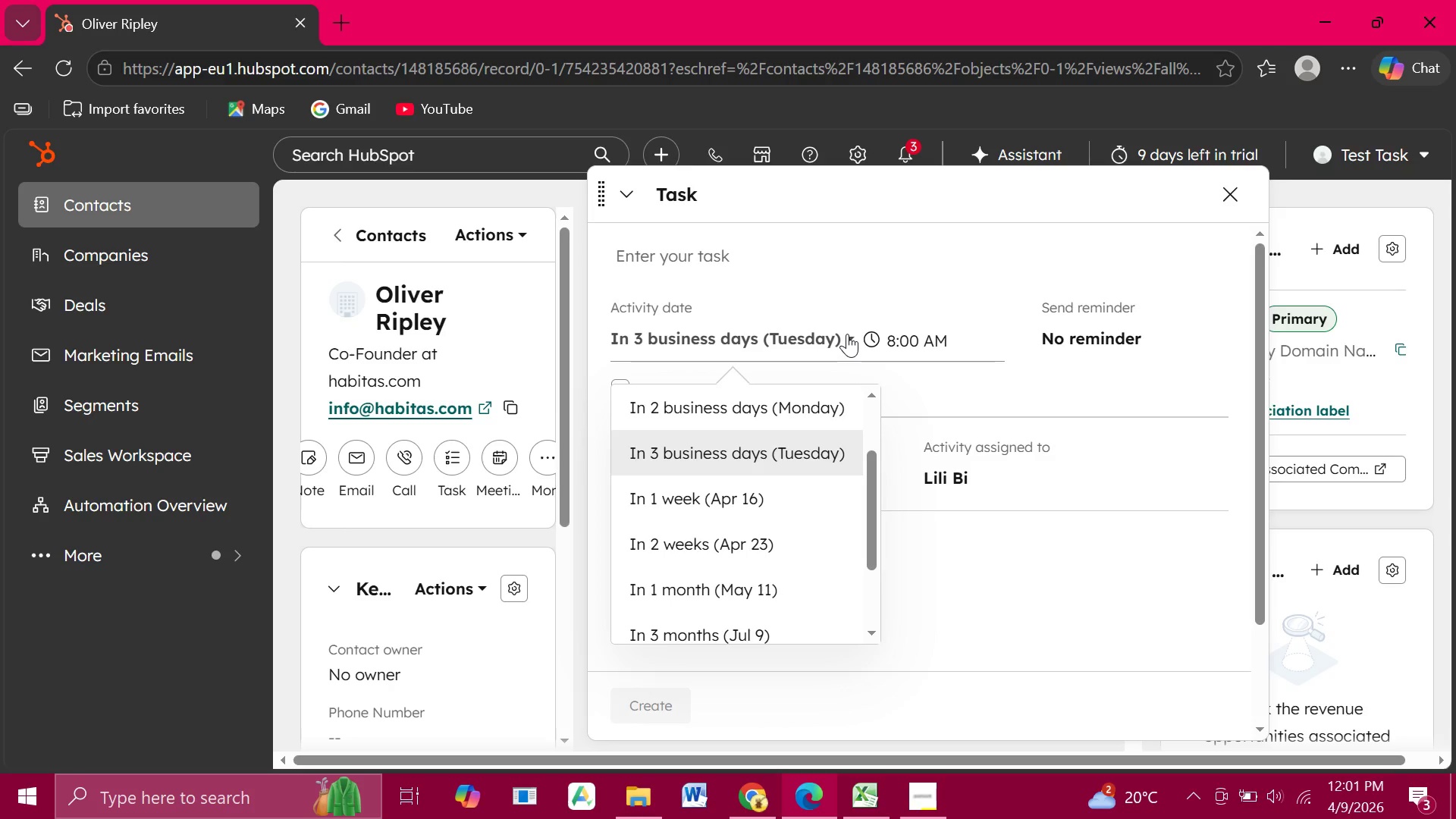 
wait(35.16)
 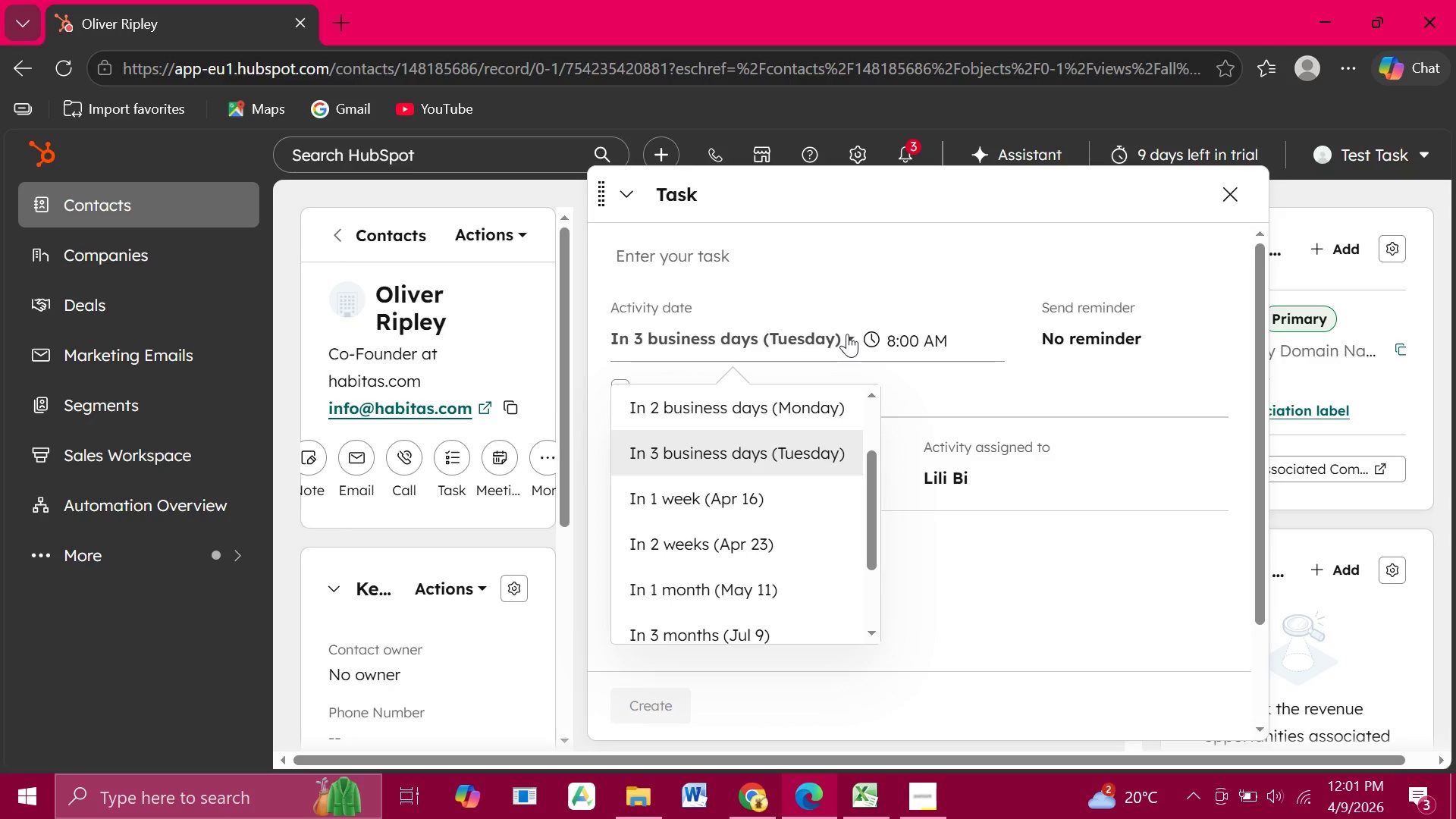 
scroll: coordinate [772, 556], scroll_direction: down, amount: 3.0
 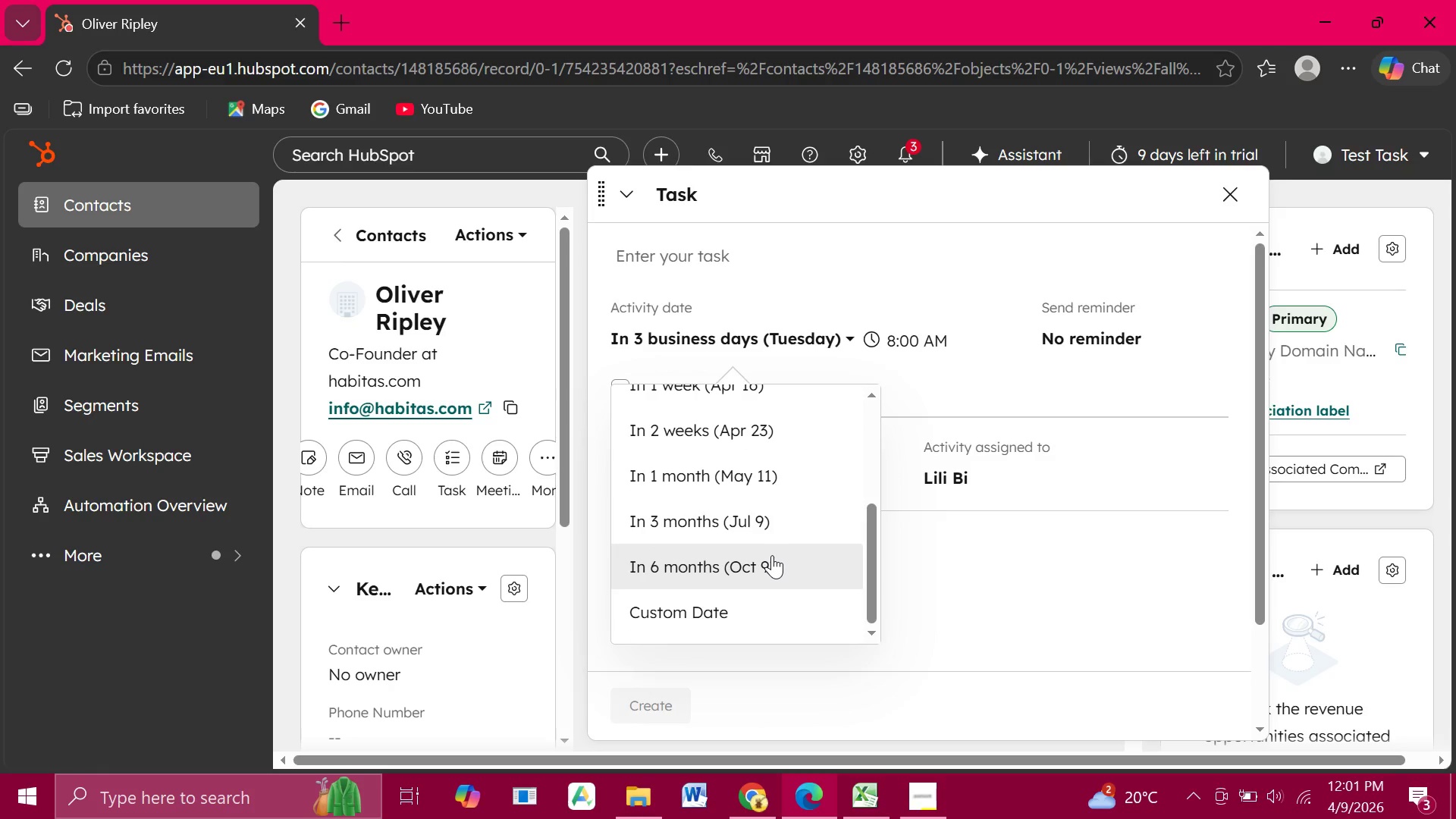 
scroll: coordinate [772, 541], scroll_direction: up, amount: 4.0
 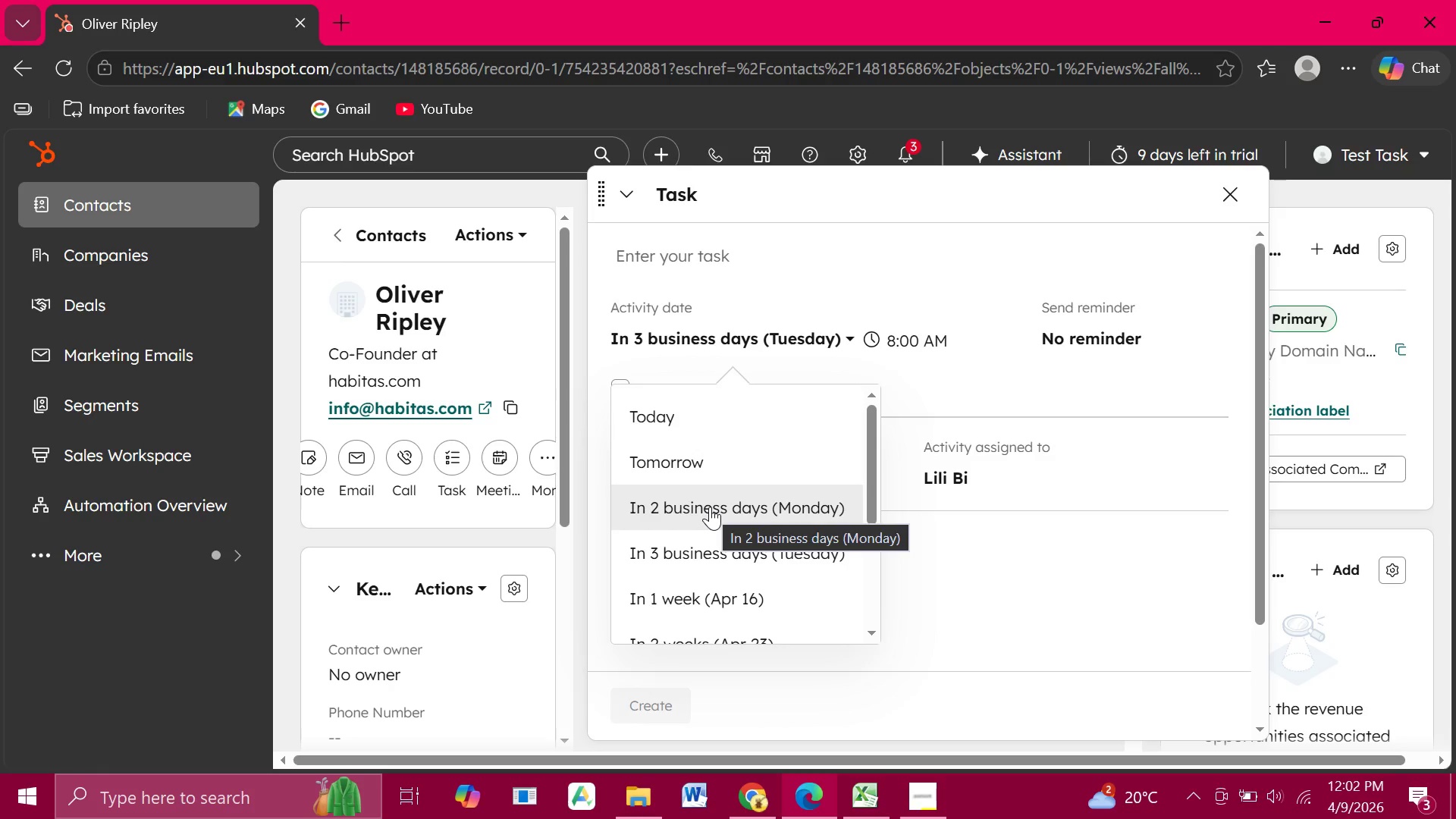 
wait(14.7)
 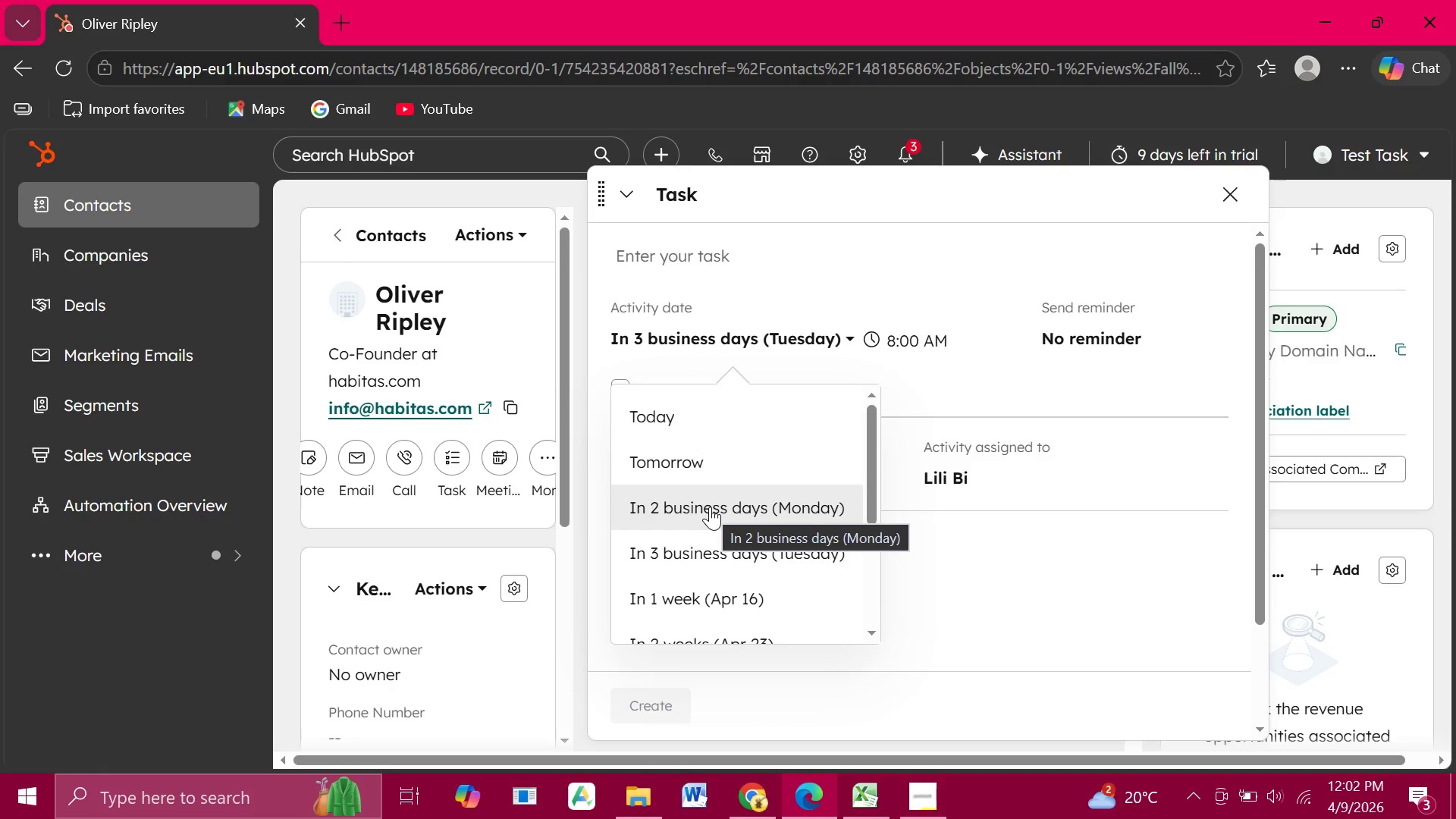 
left_click([710, 507])
 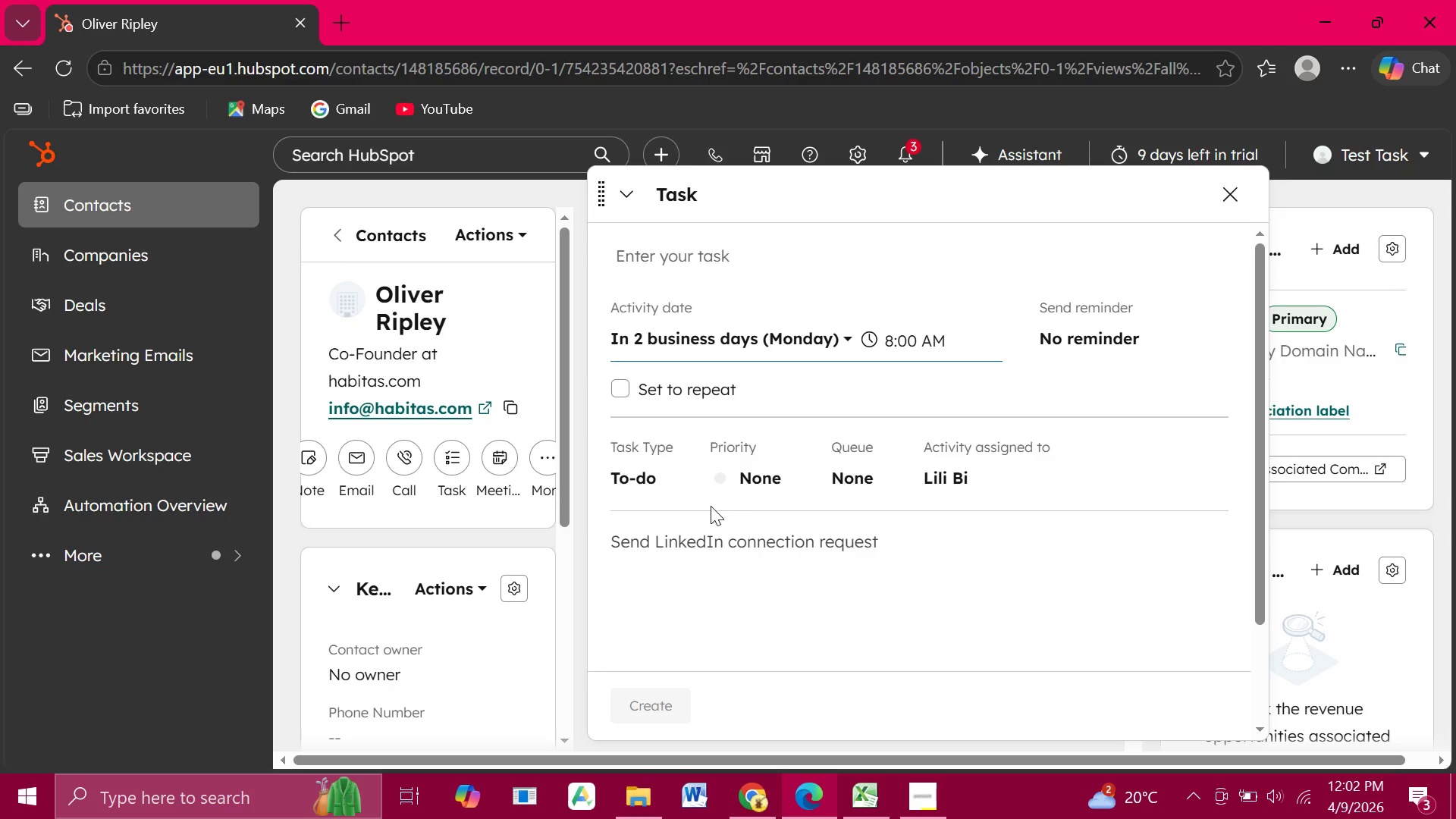 
scroll: coordinate [711, 506], scroll_direction: down, amount: 2.0
 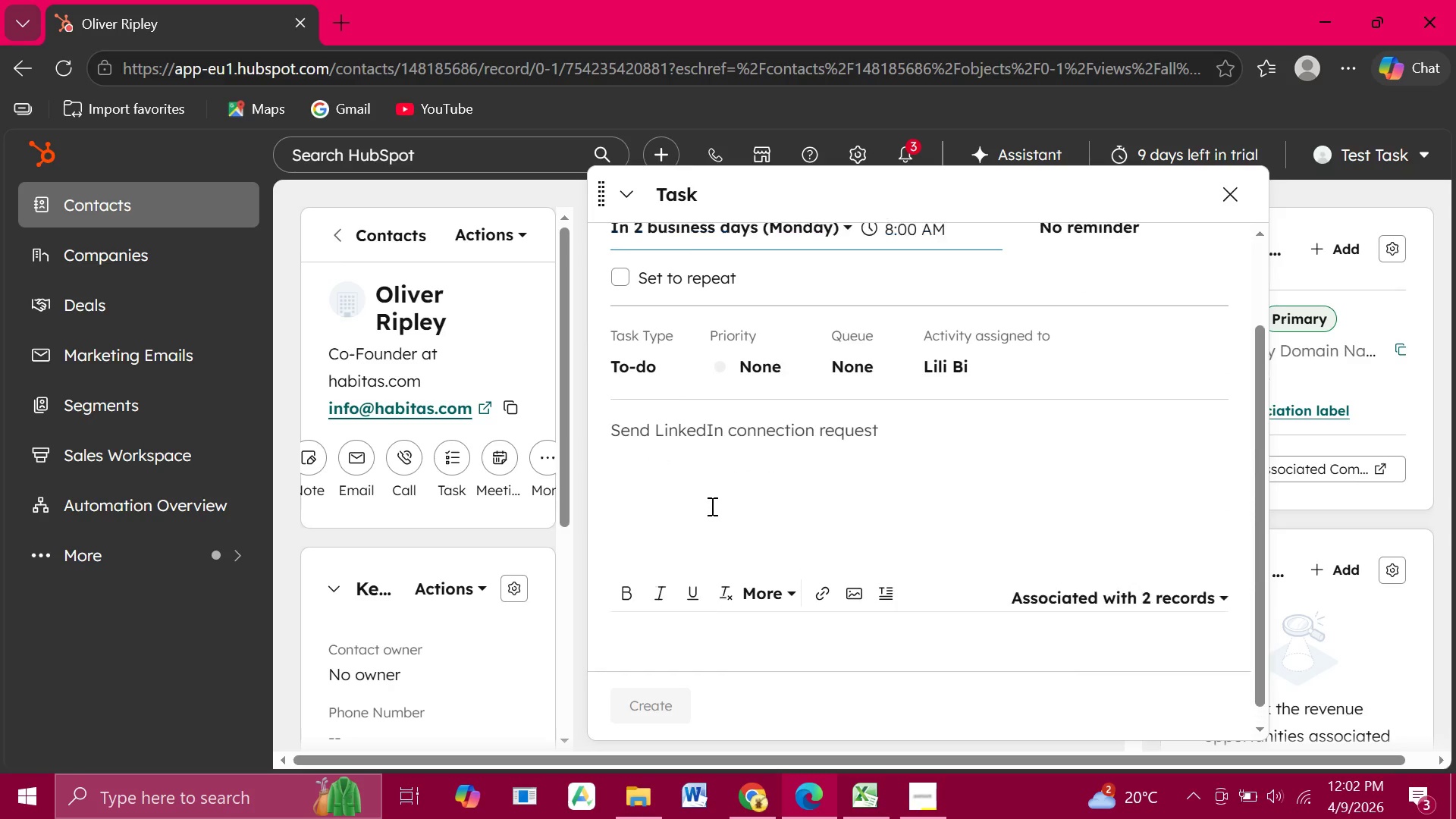 
scroll: coordinate [711, 506], scroll_direction: up, amount: 2.0
 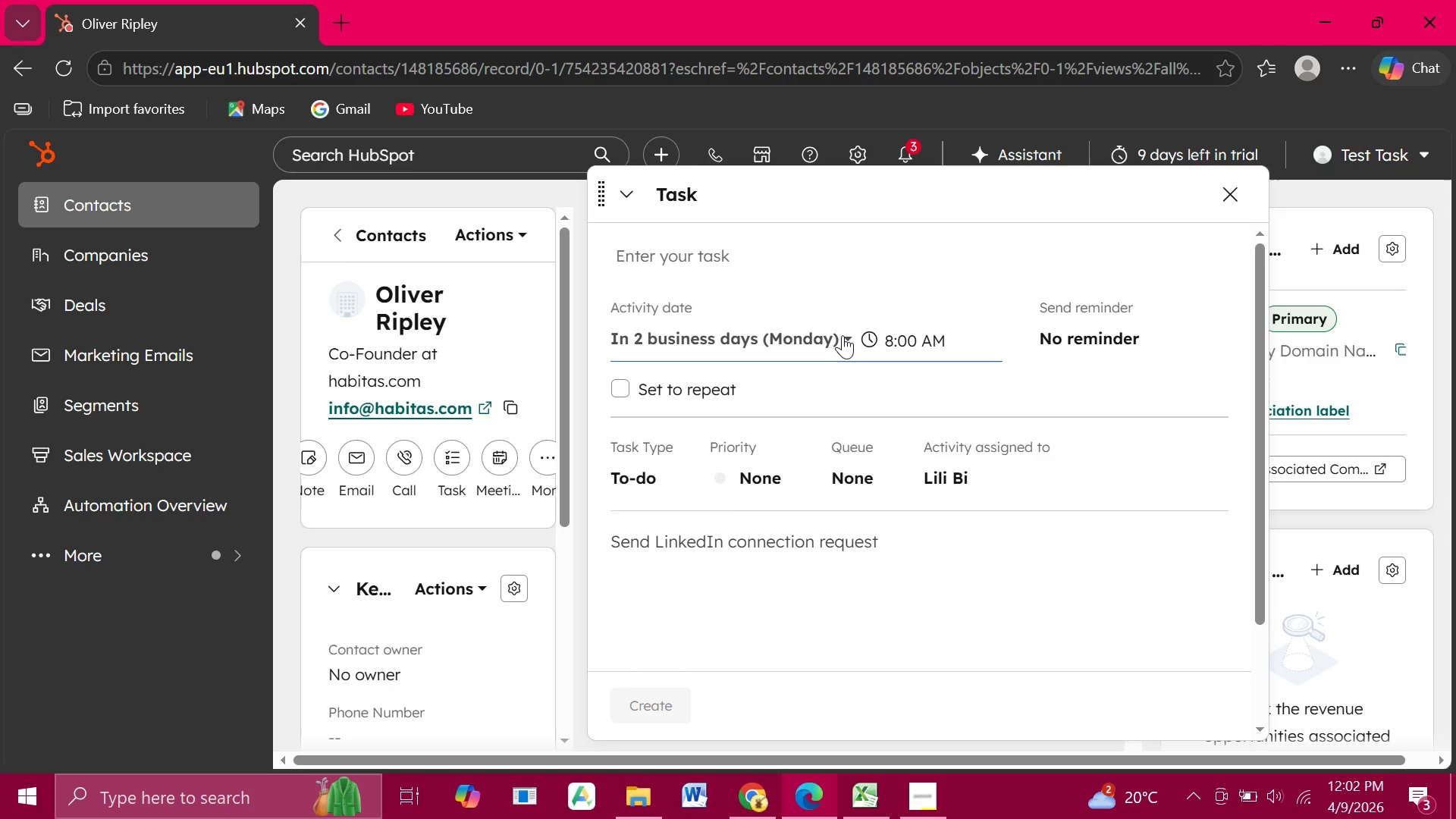 
left_click([845, 335])
 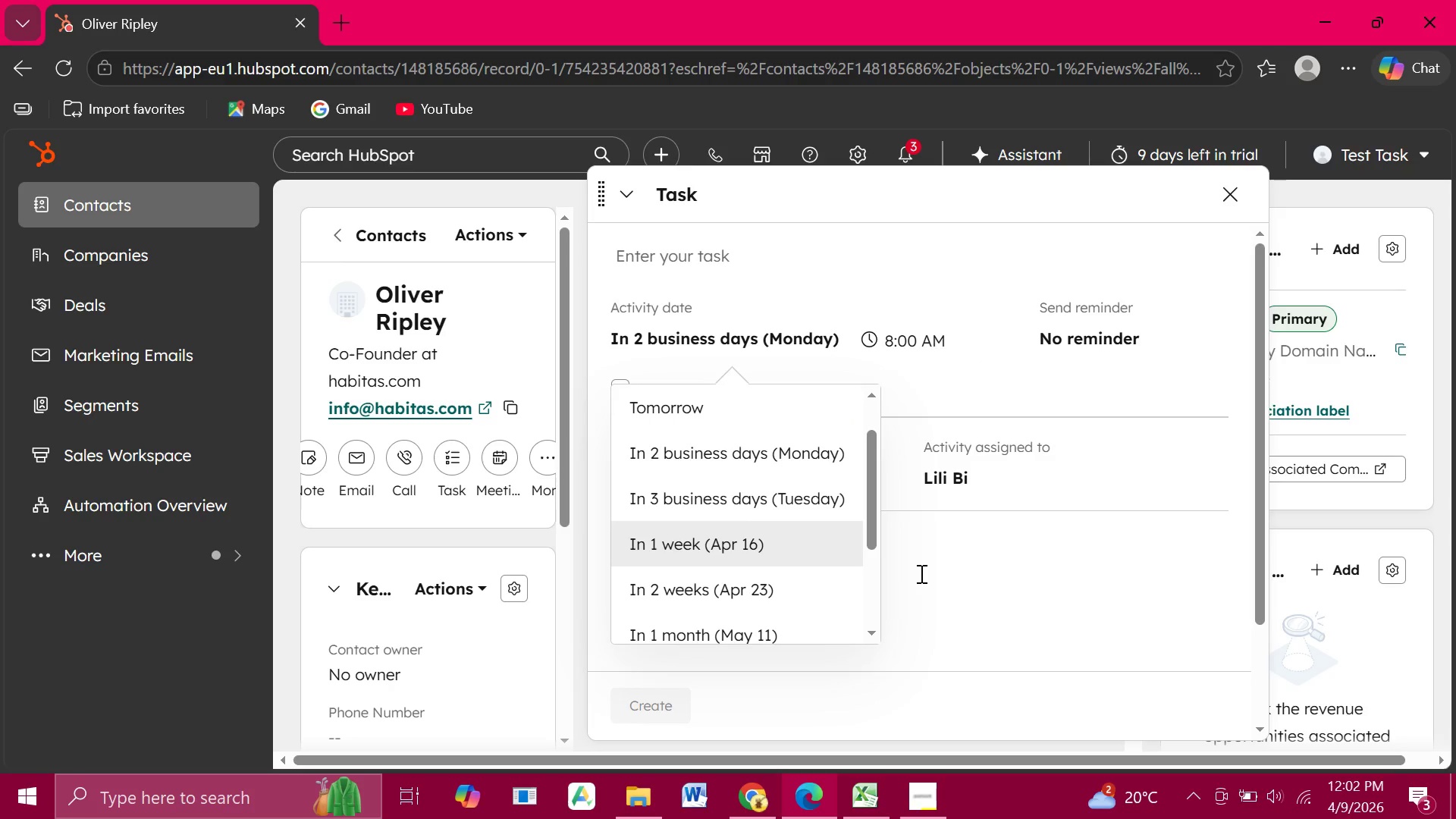 
left_click([920, 573])
 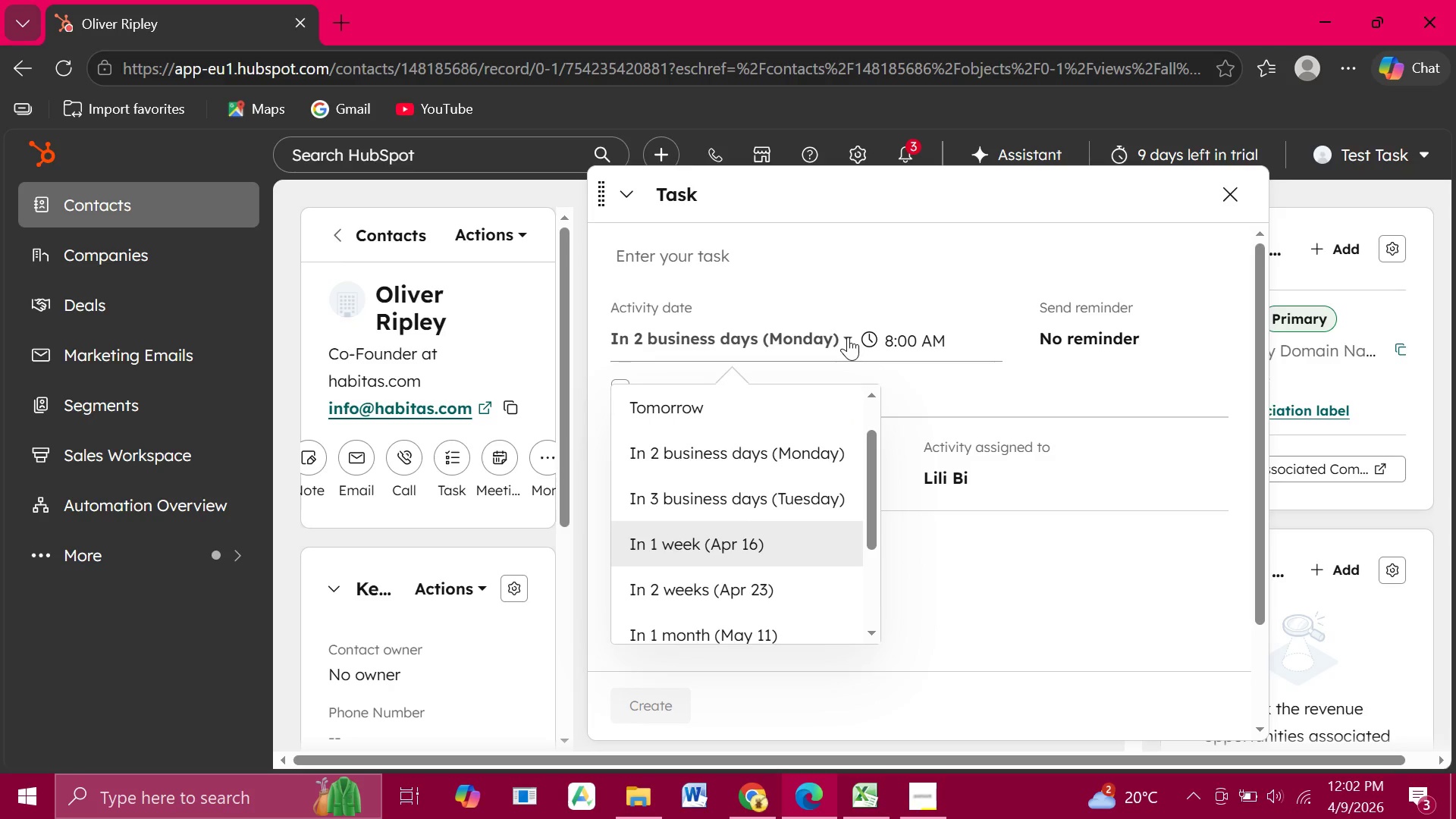 
left_click([848, 337])
 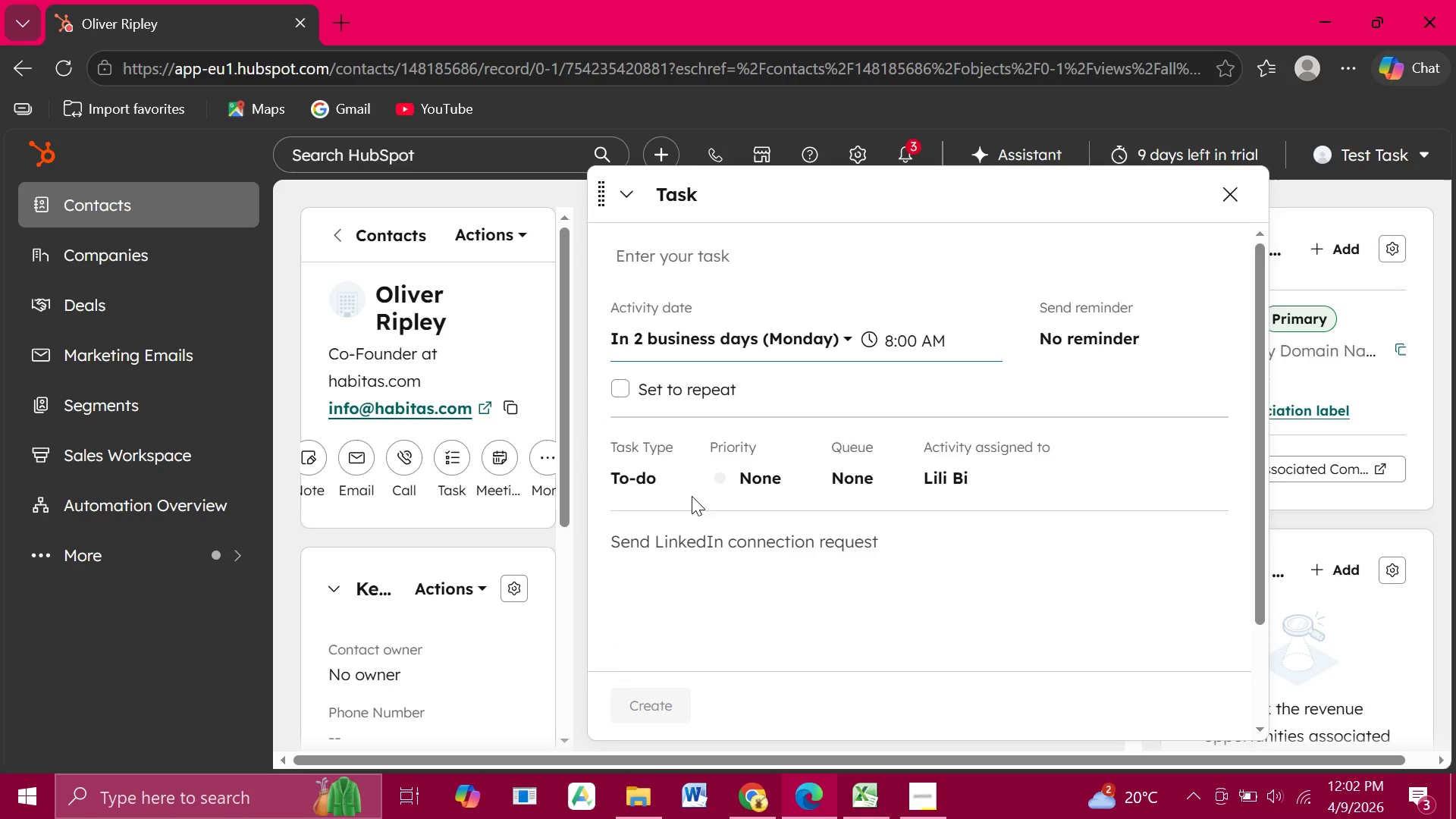 
wait(31.12)
 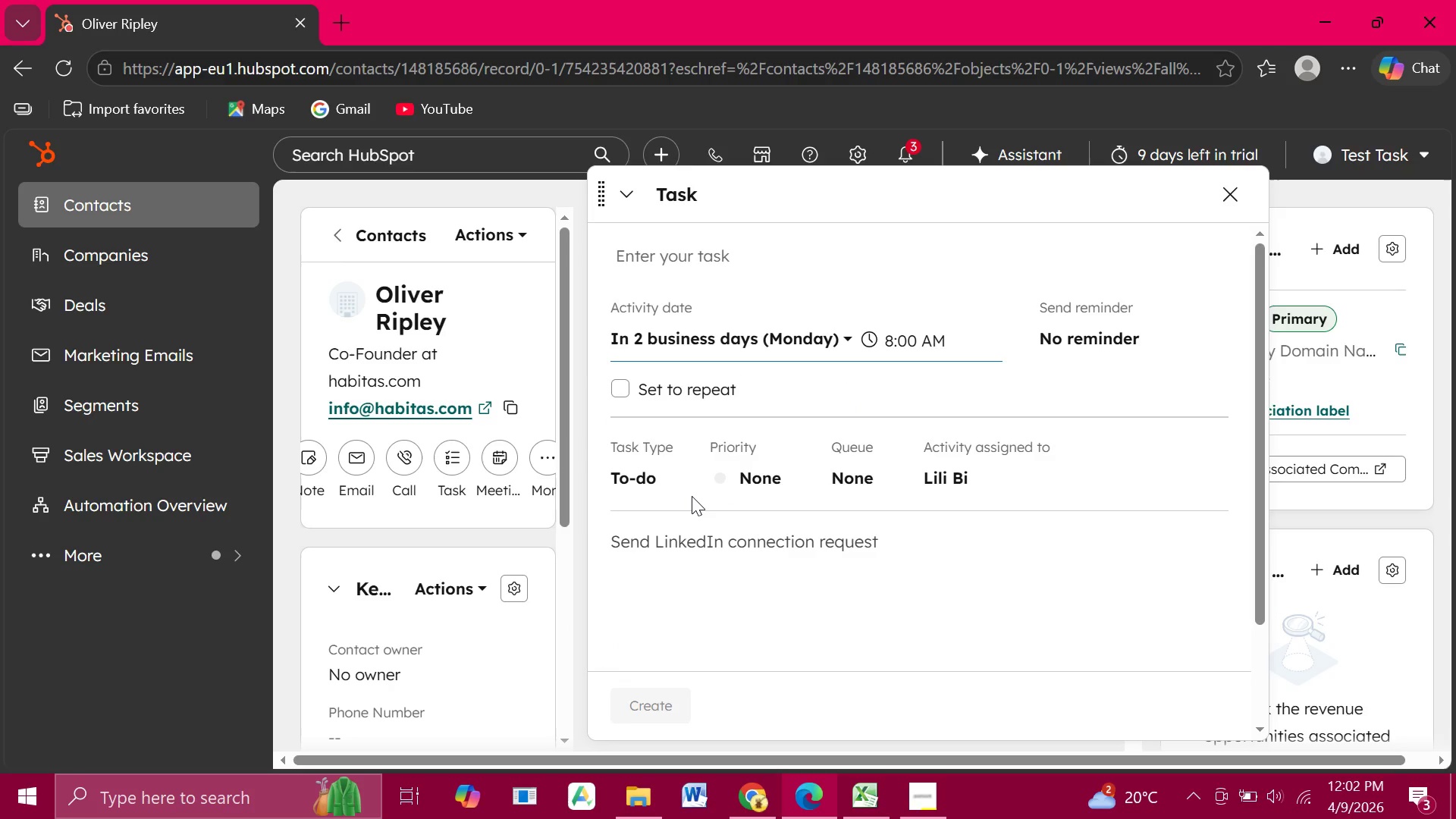 
left_click([631, 202])
 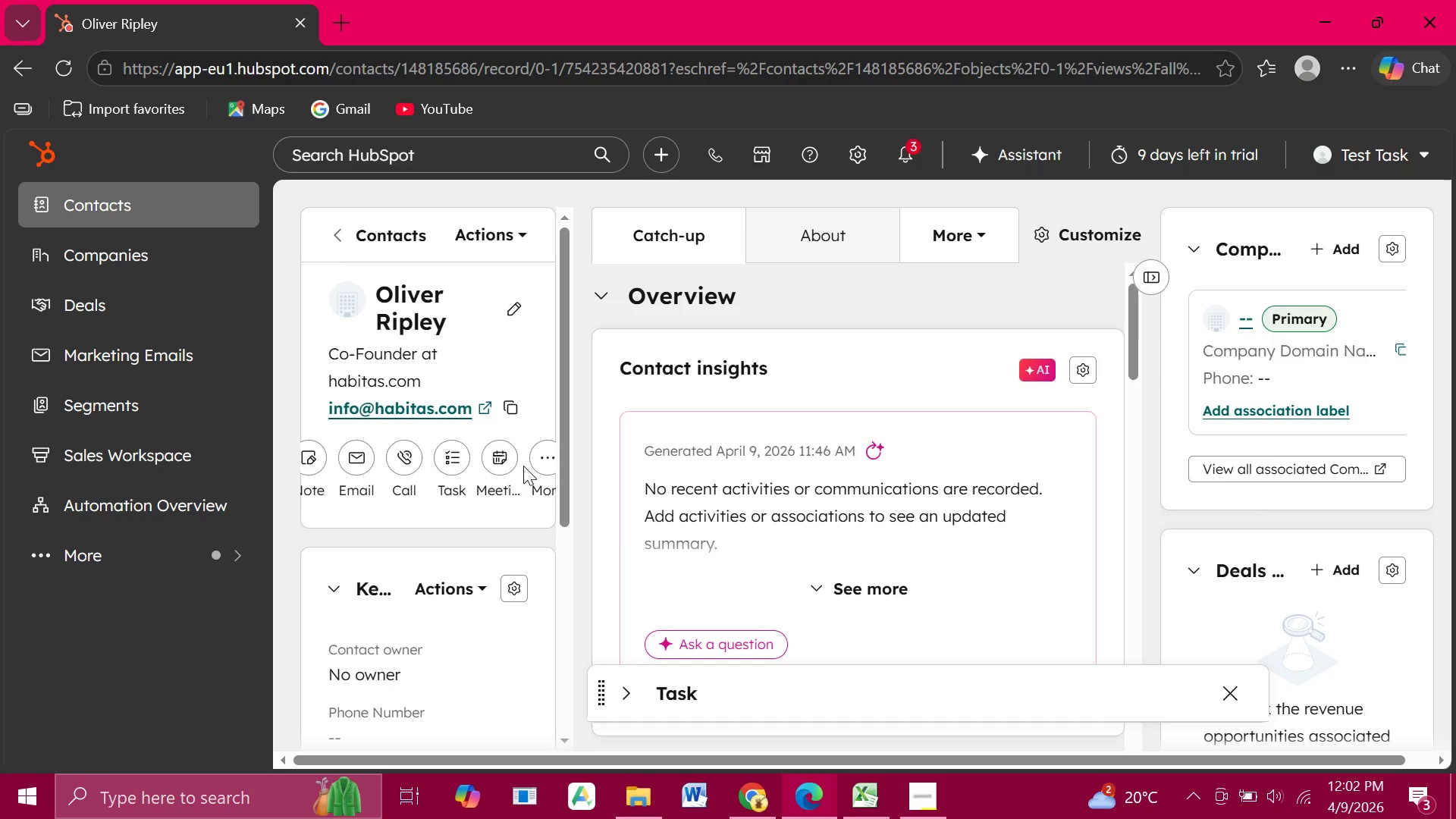 
mouse_move([460, 453])
 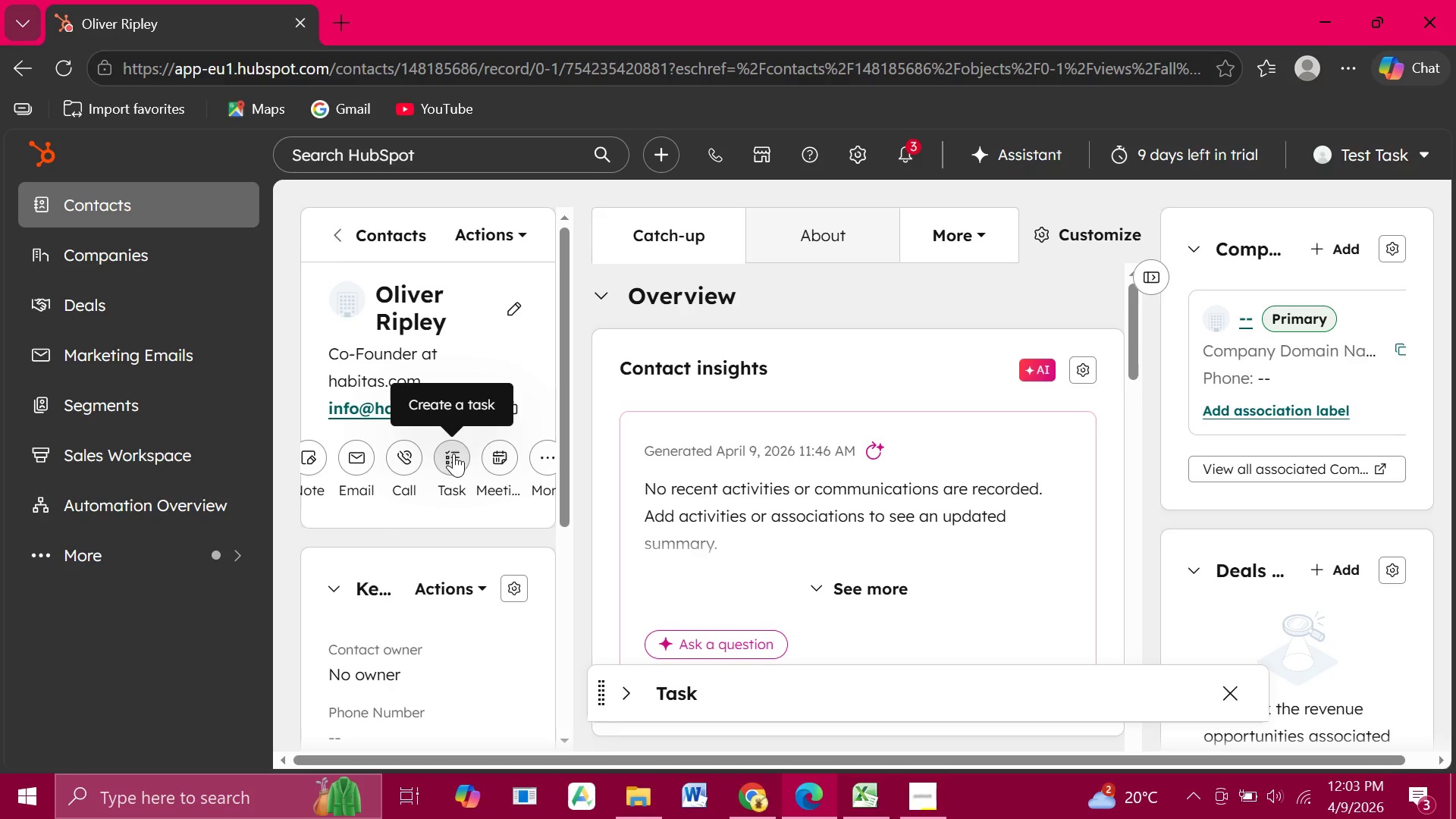 
left_click([453, 453])
 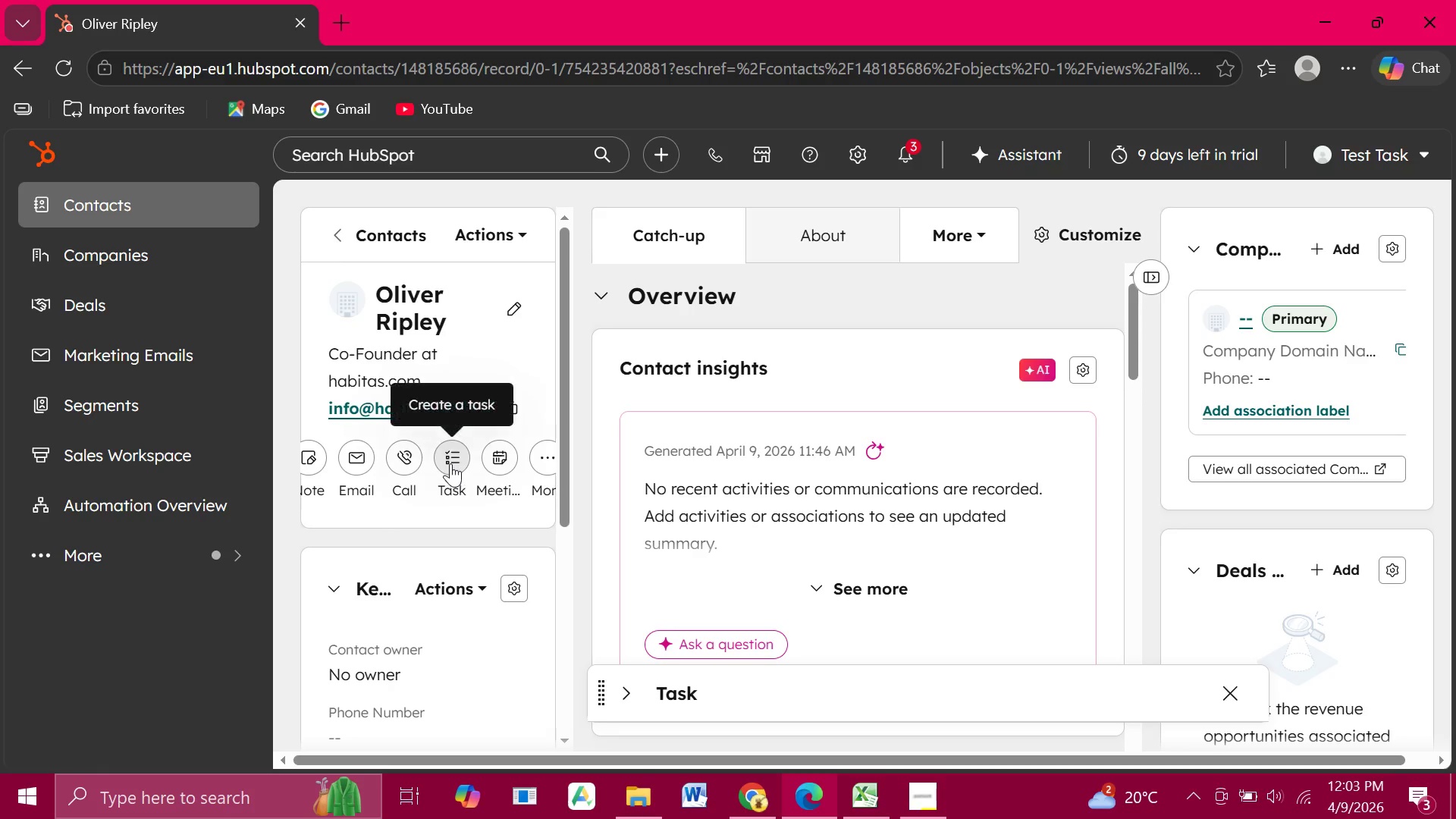 
double_click([450, 462])
 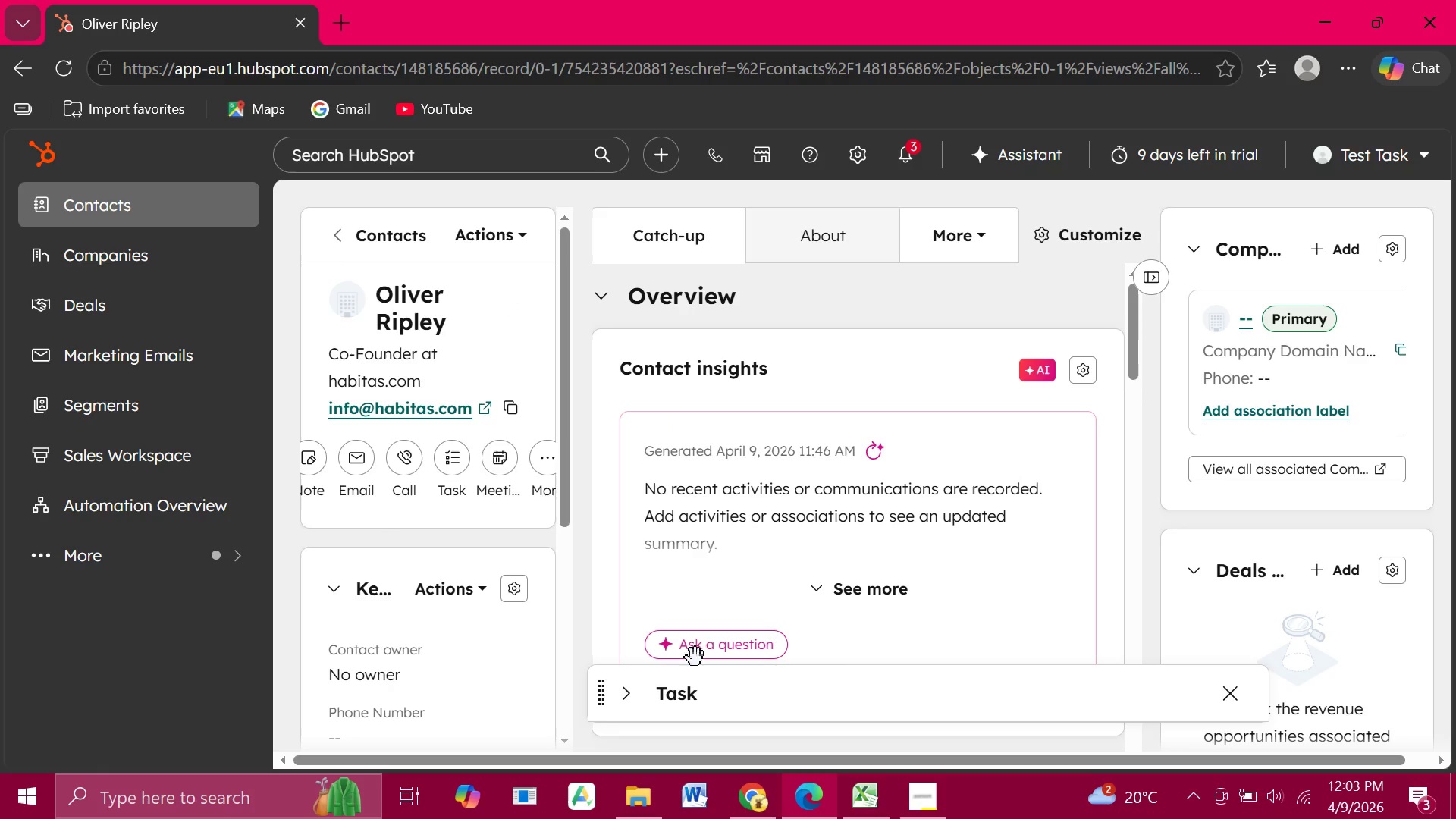 
scroll: coordinate [721, 607], scroll_direction: down, amount: 3.0
 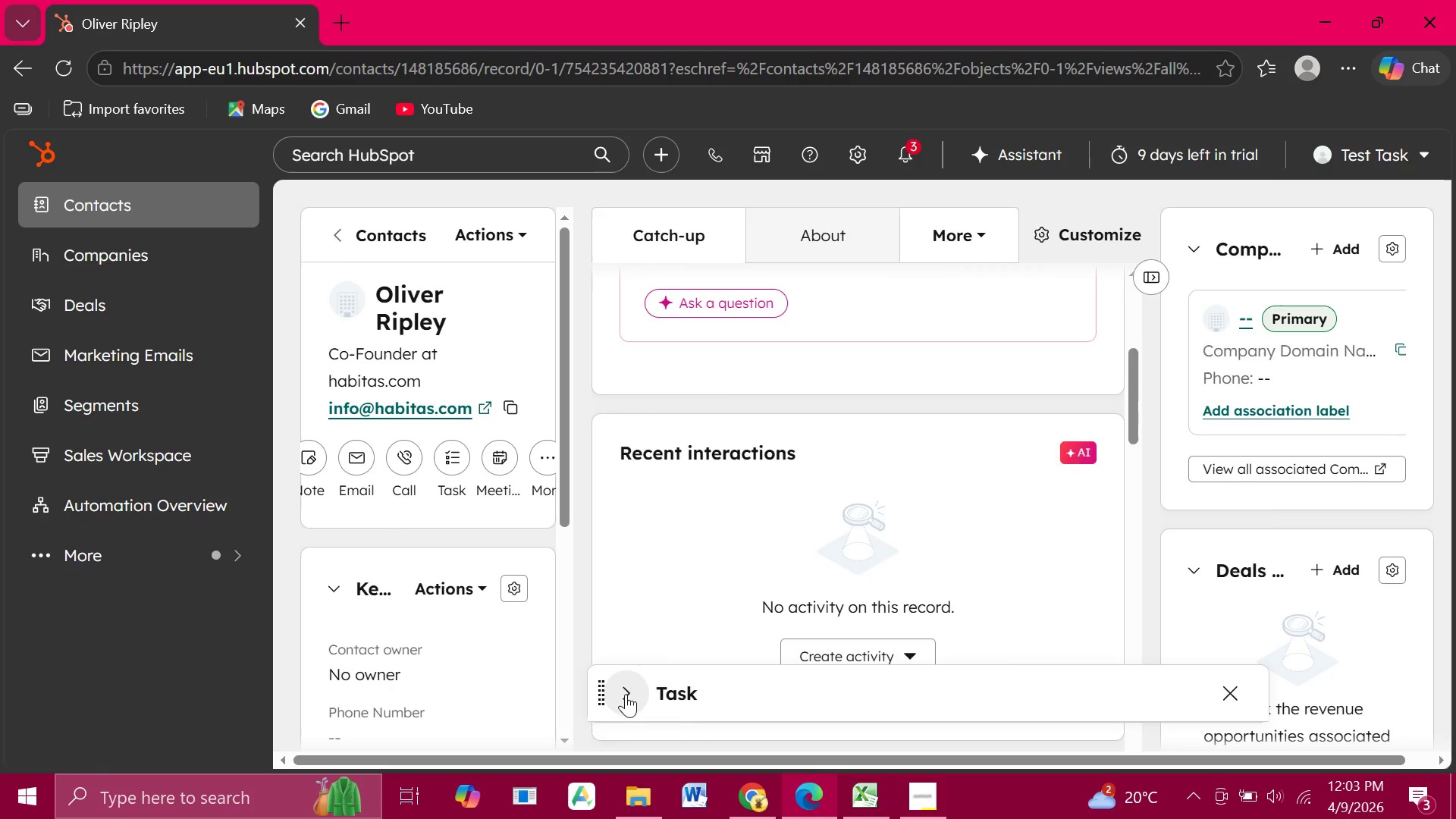 
left_click([626, 694])
 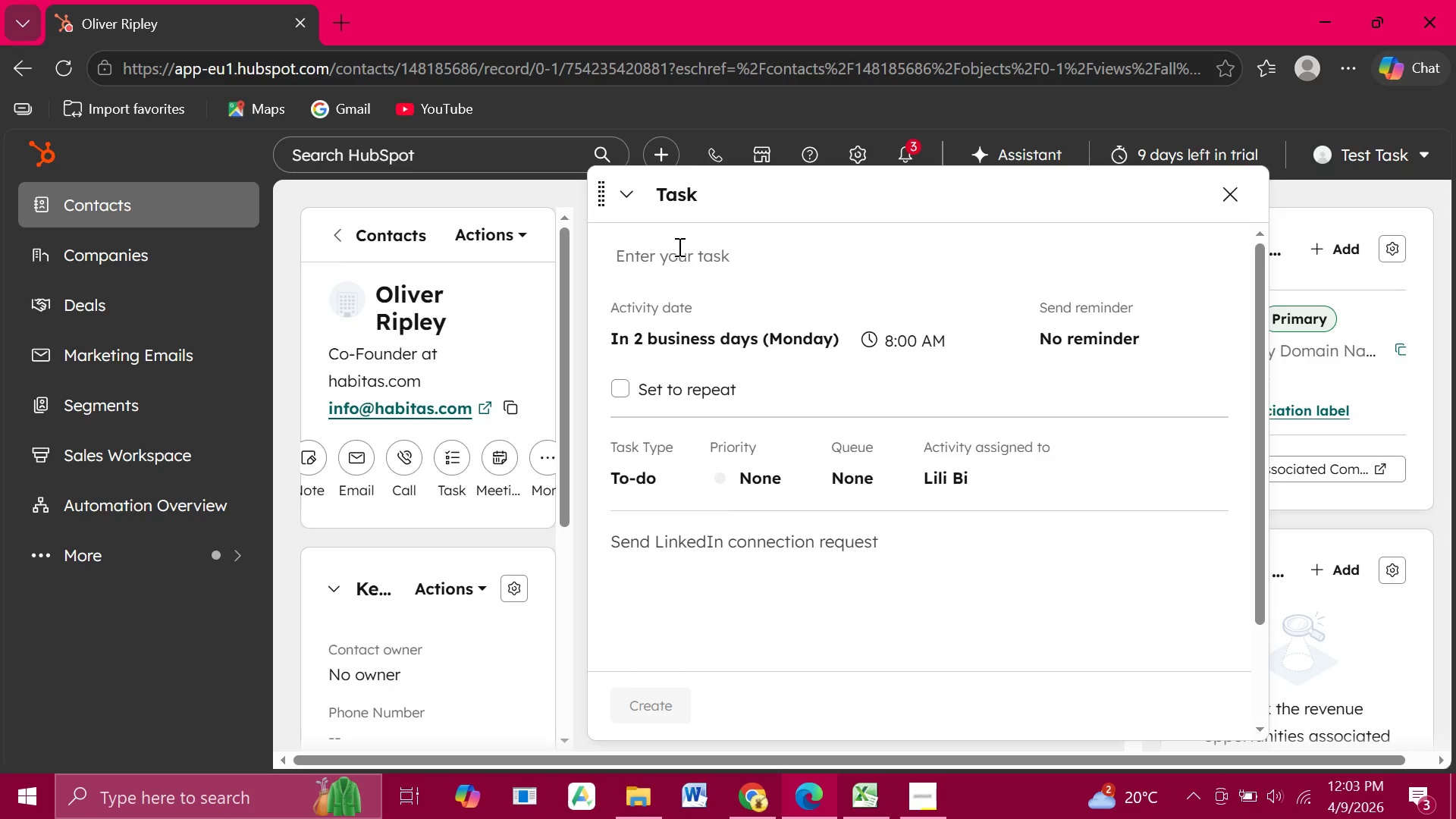 
left_click([678, 259])
 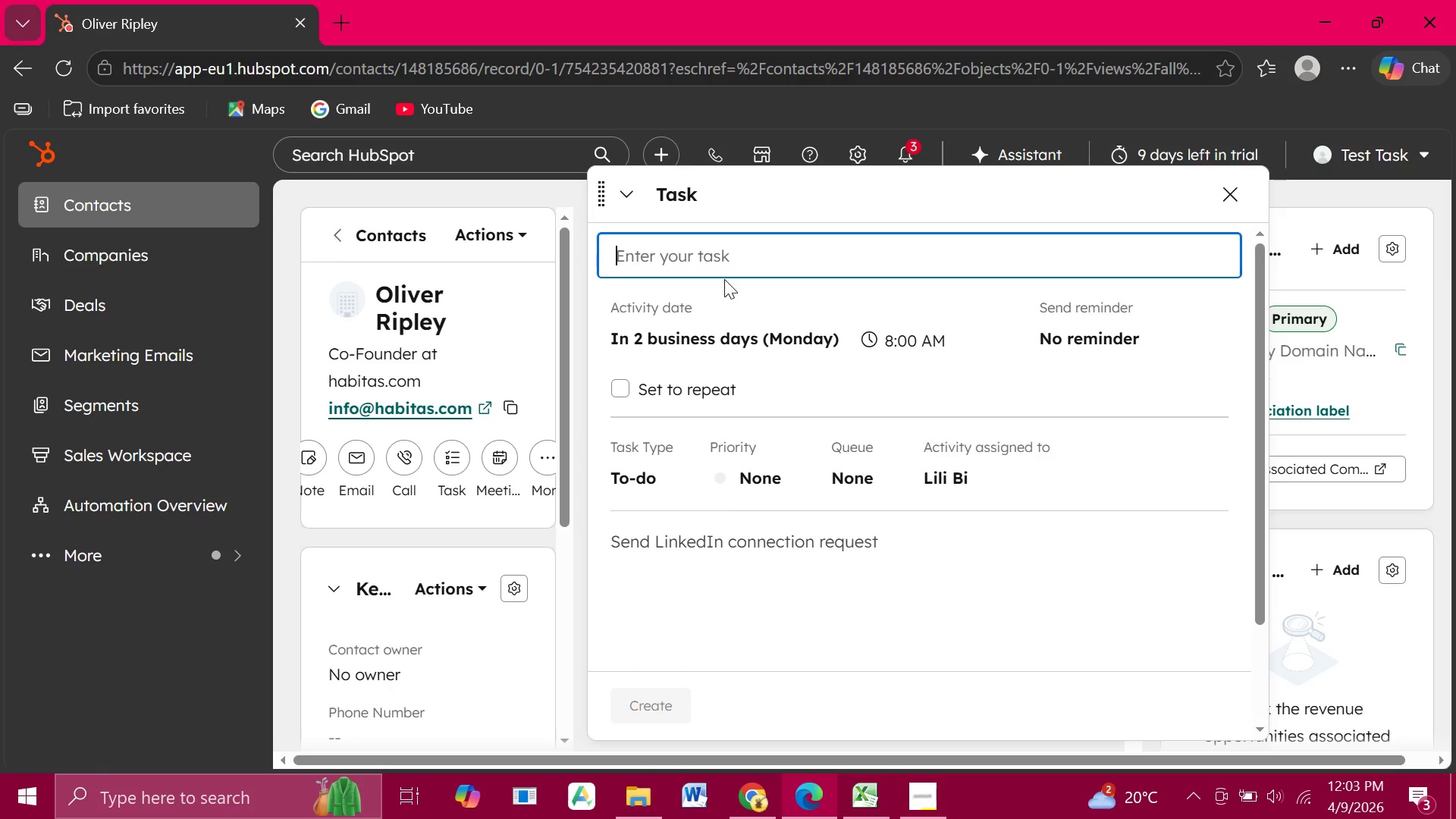 
wait(35.81)
 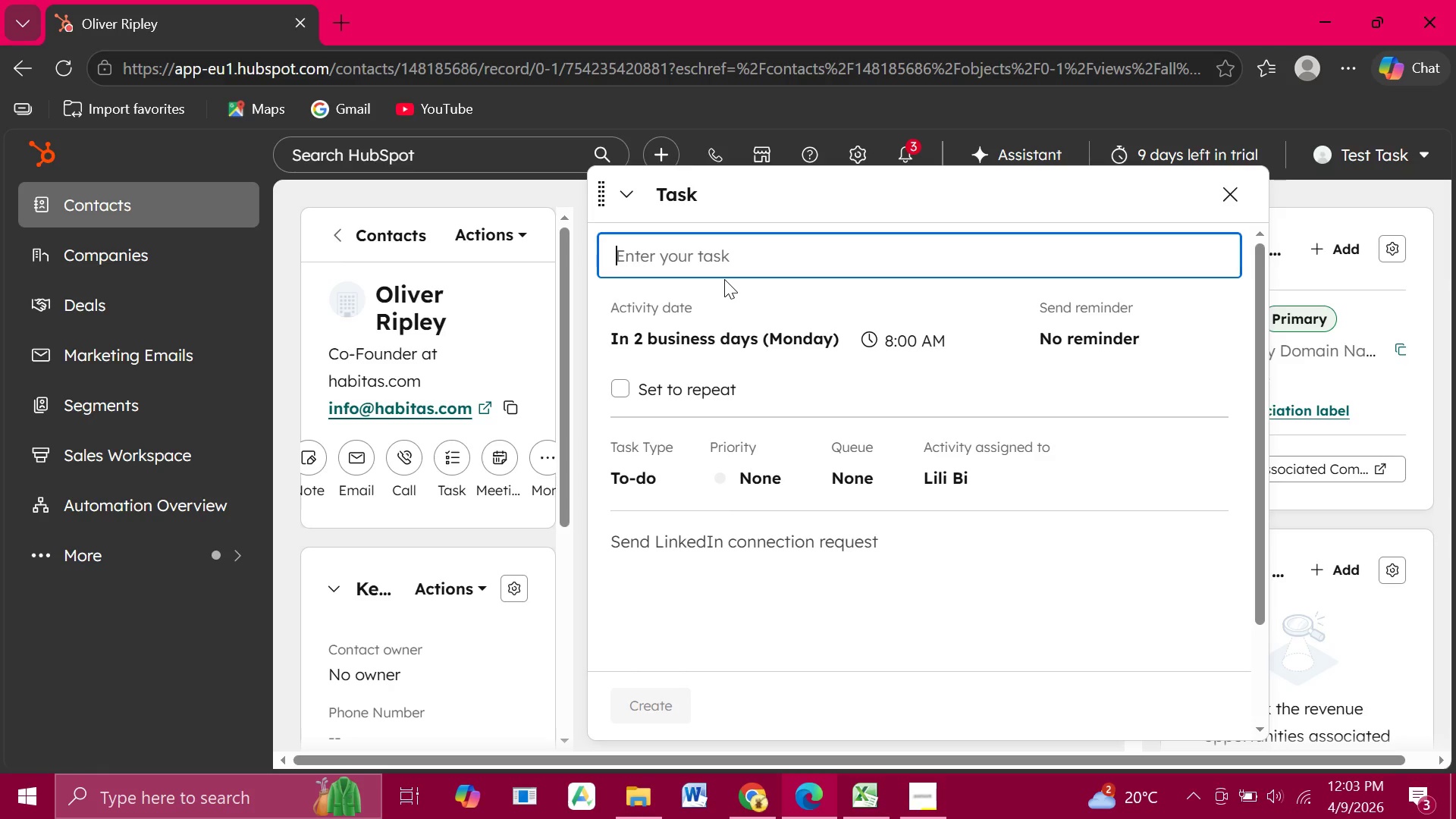 
left_click_drag(start_coordinate=[937, 544], to_coordinate=[592, 541])
 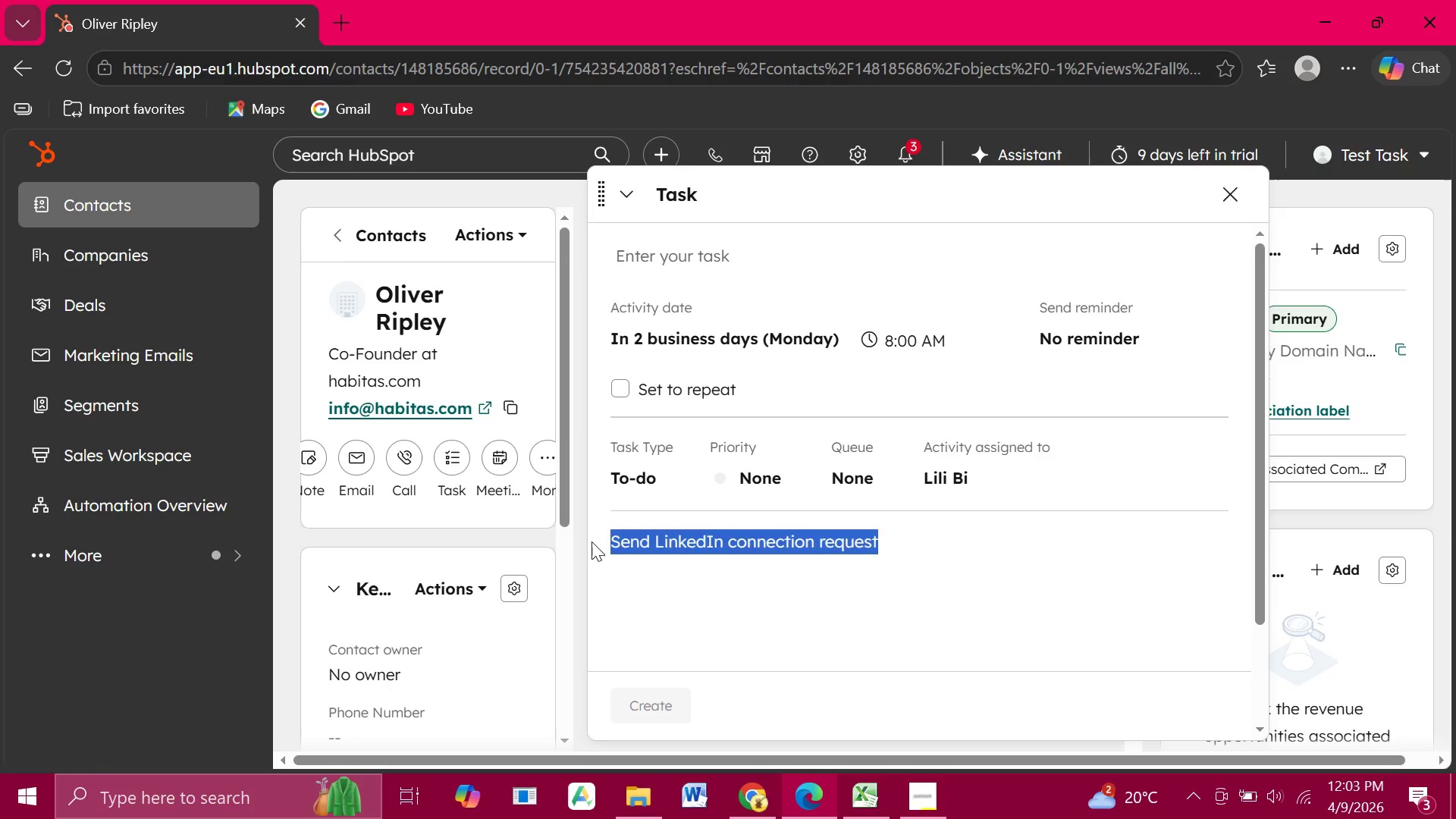 
key(Backspace)
 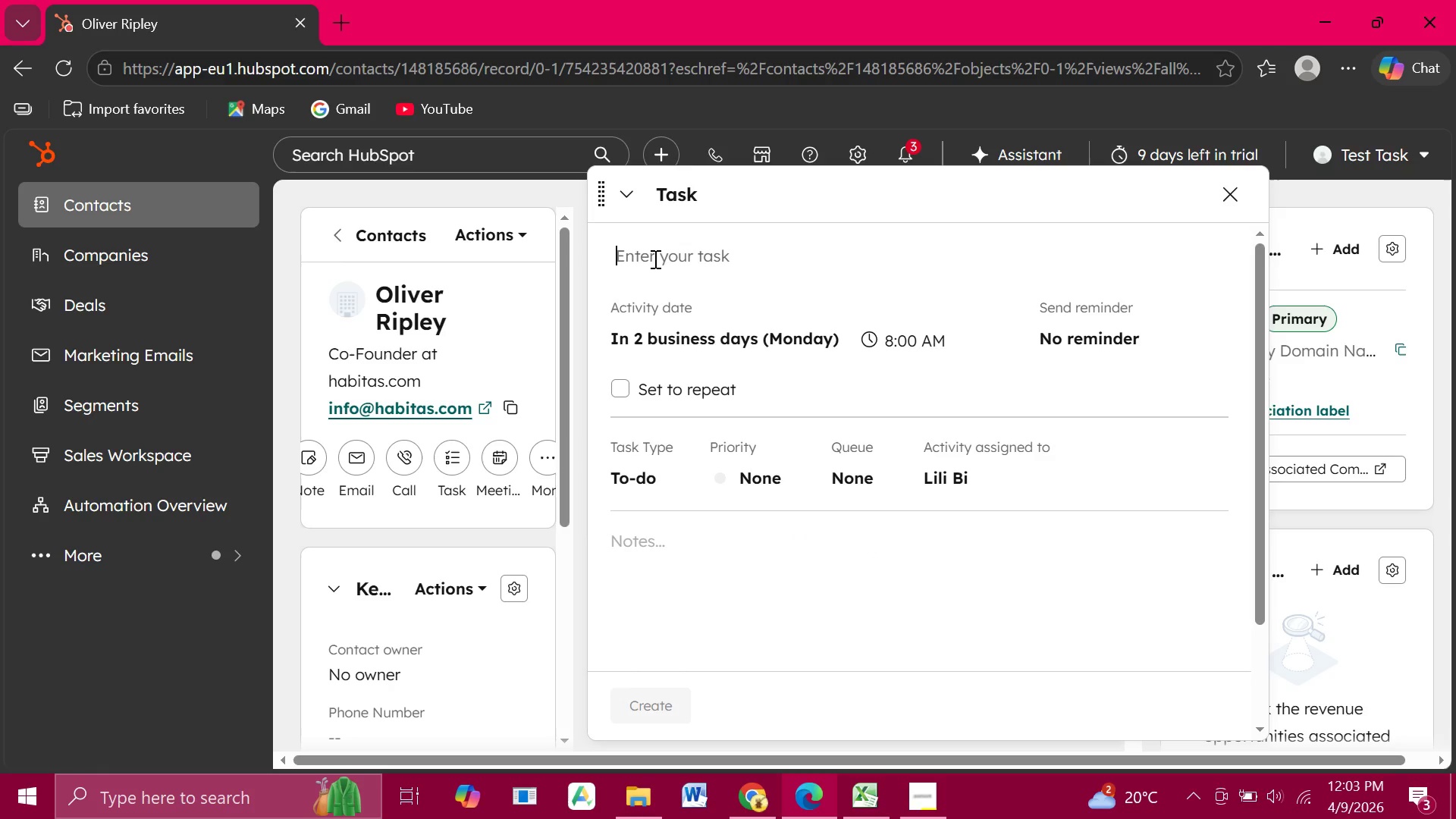 
left_click([654, 259])
 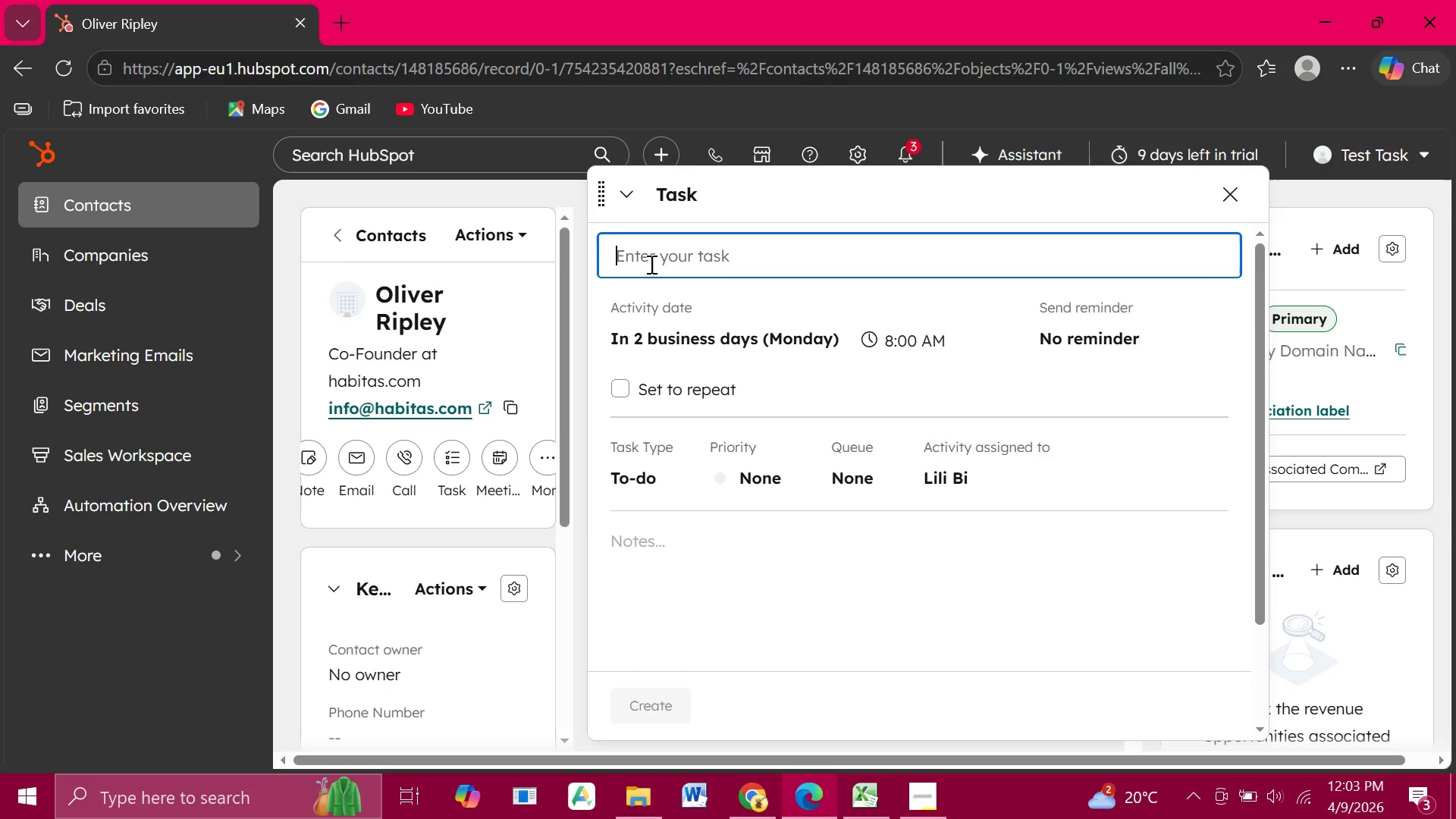 
key(Control+V)
 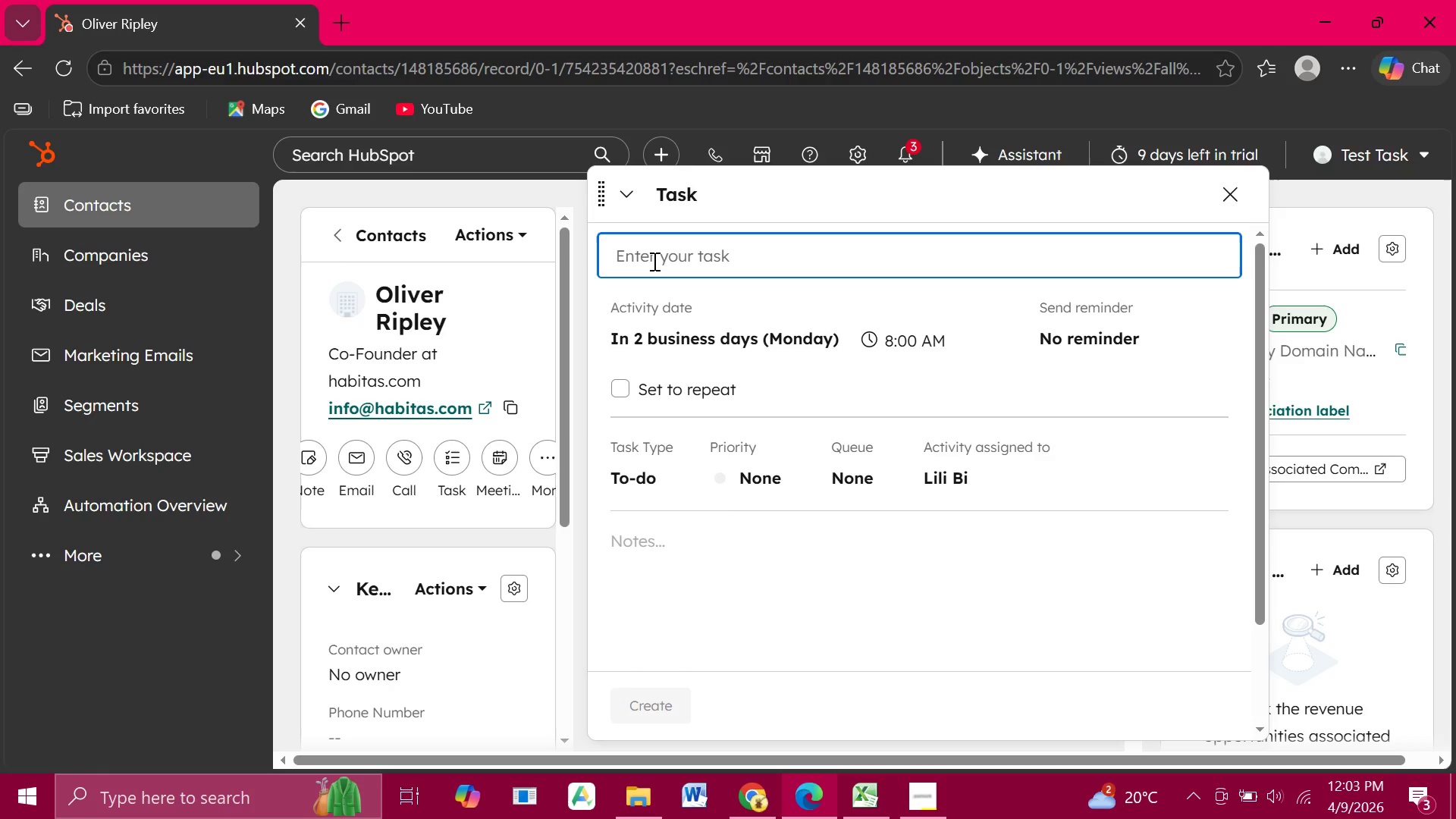 
wait(5.64)
 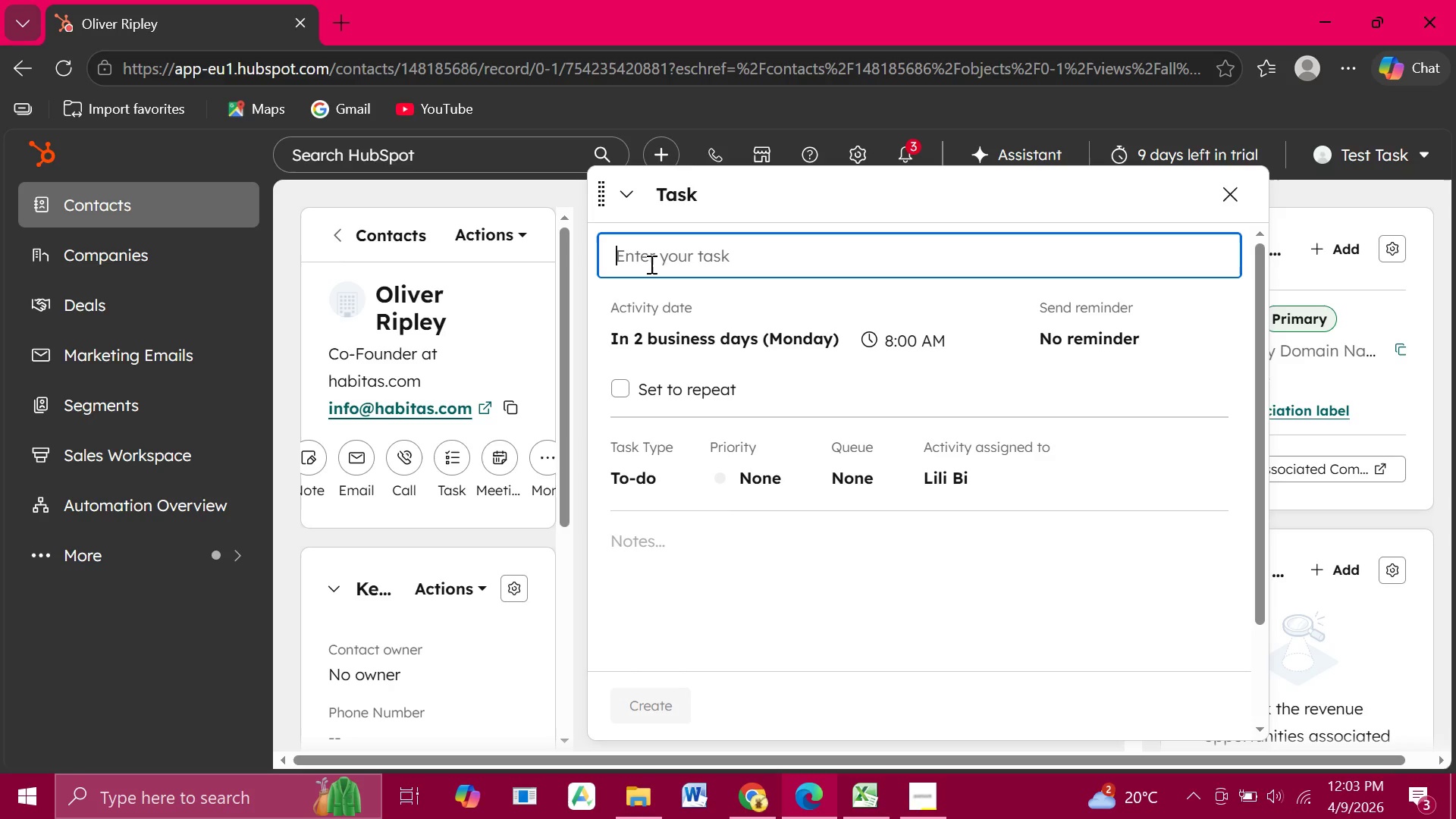 
type(Send Linkedi)
 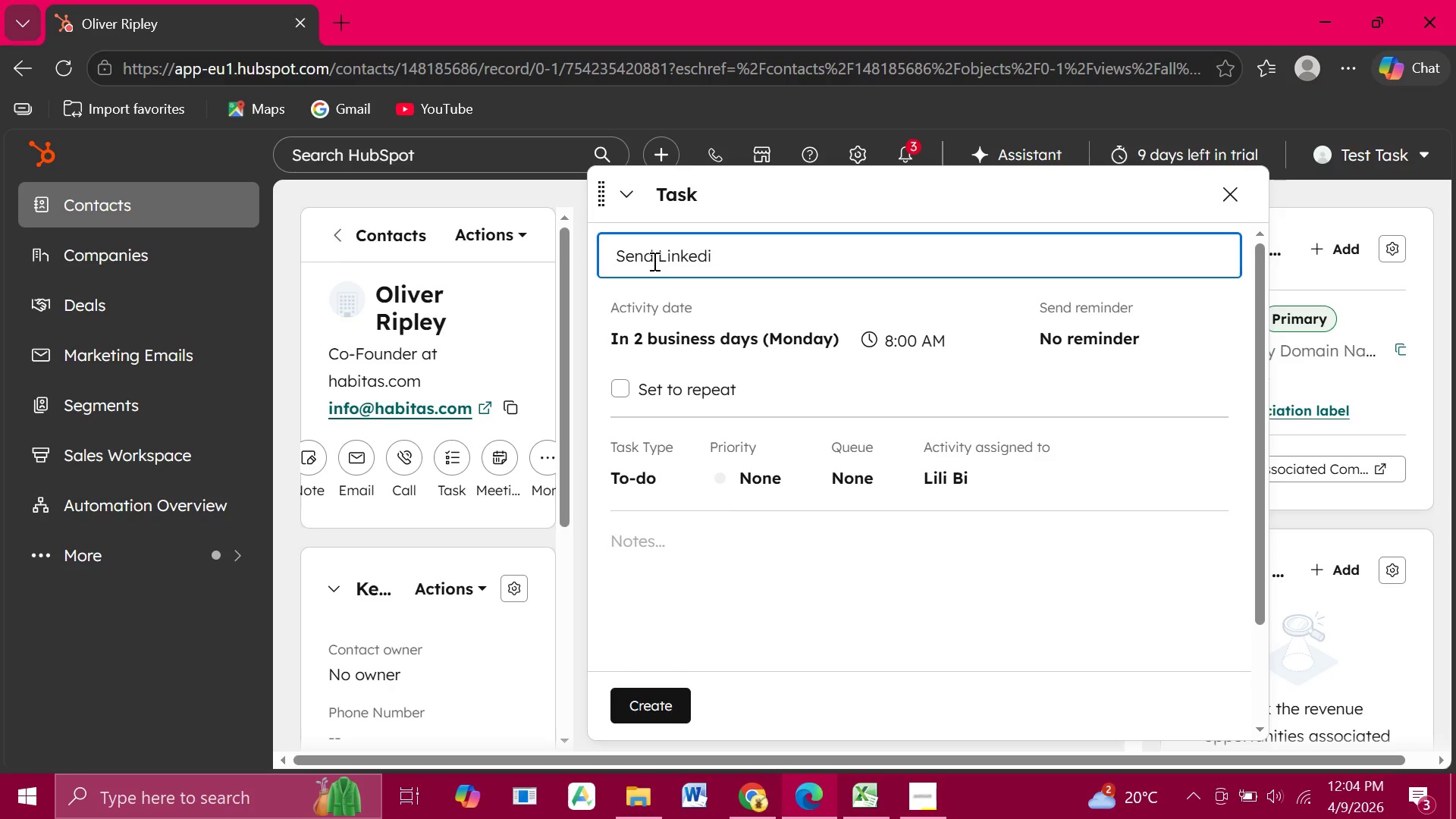 
key(Backspace)
type(In connection)
 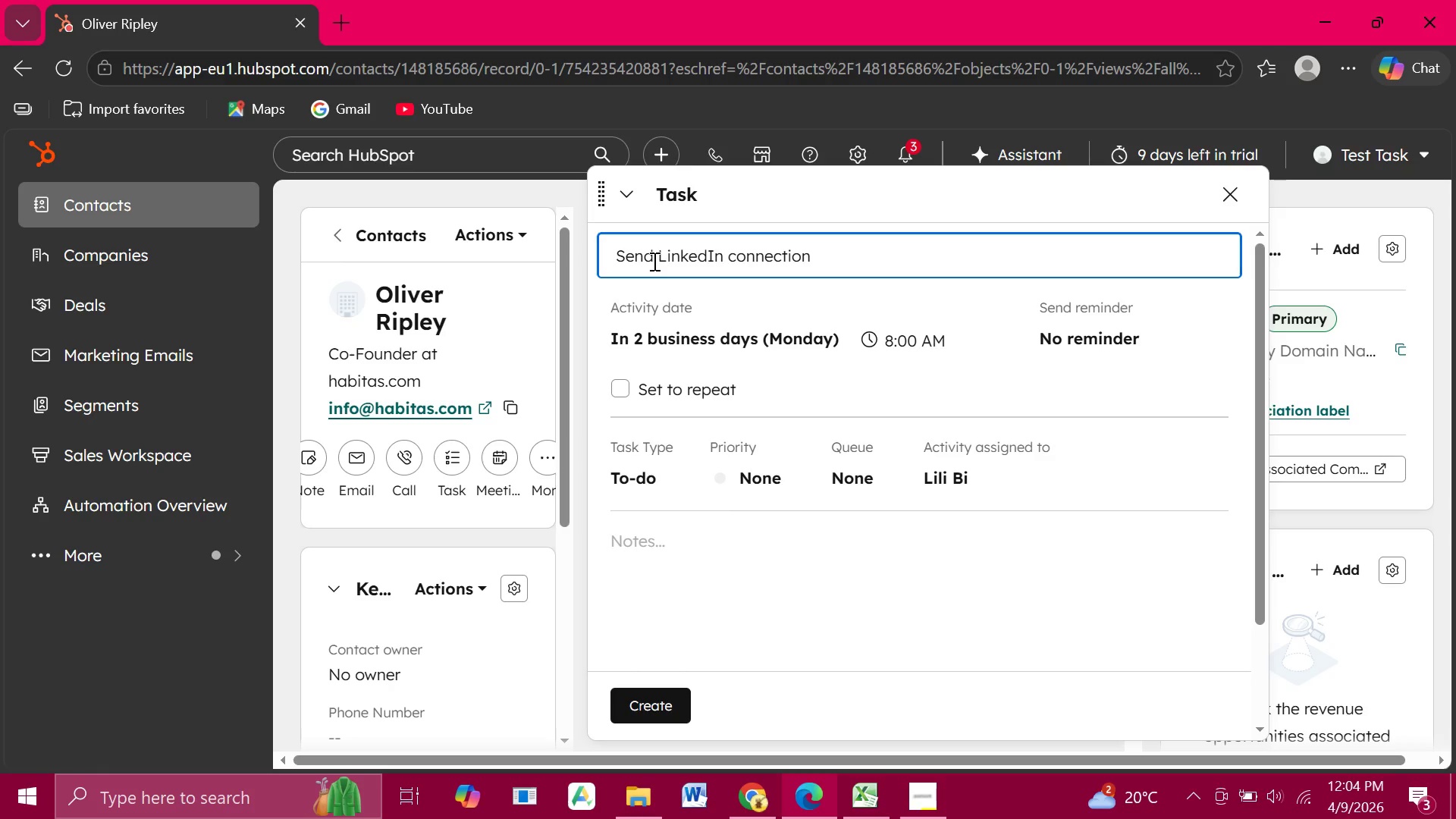 
type( request)
 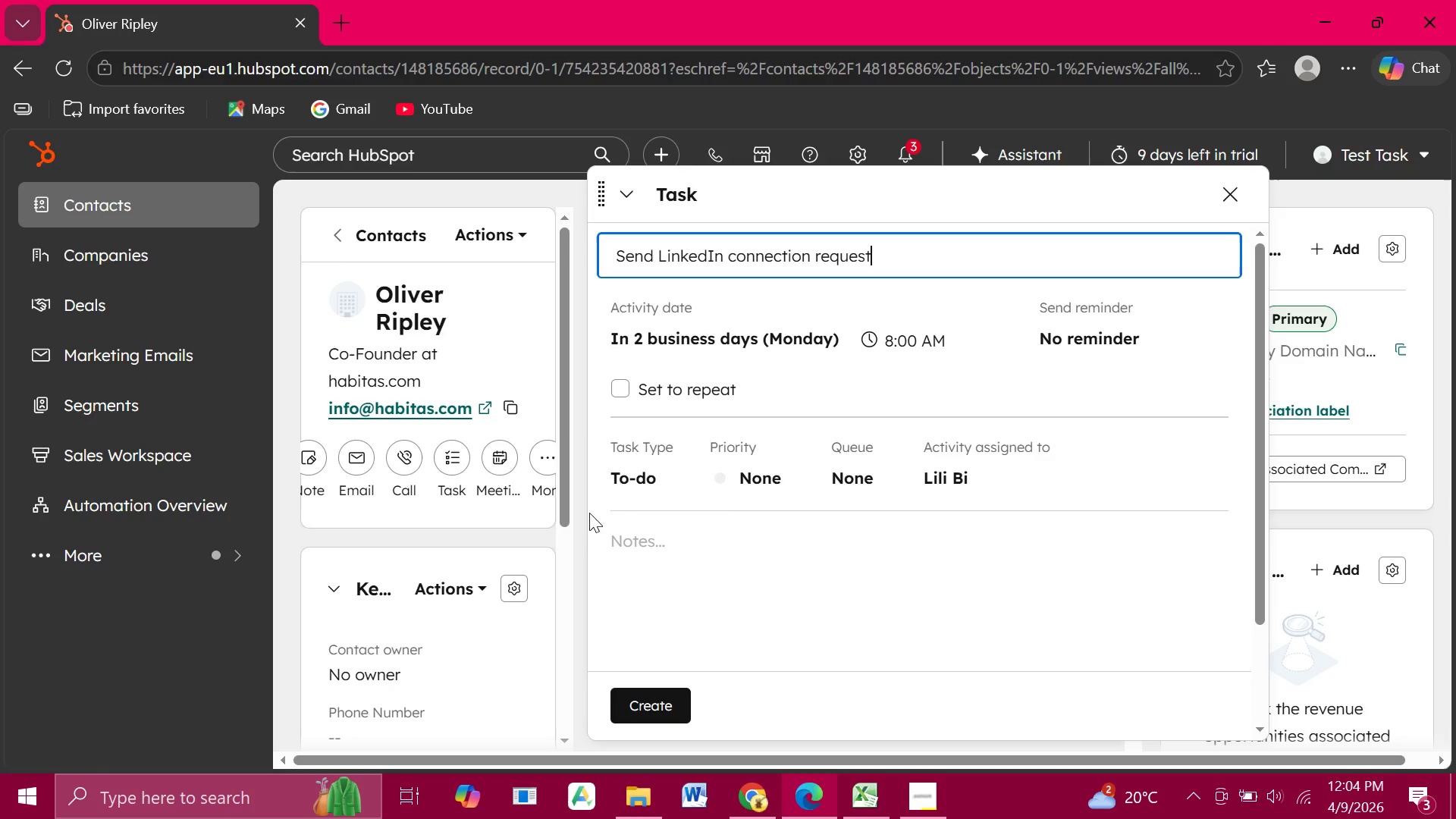 
wait(5.34)
 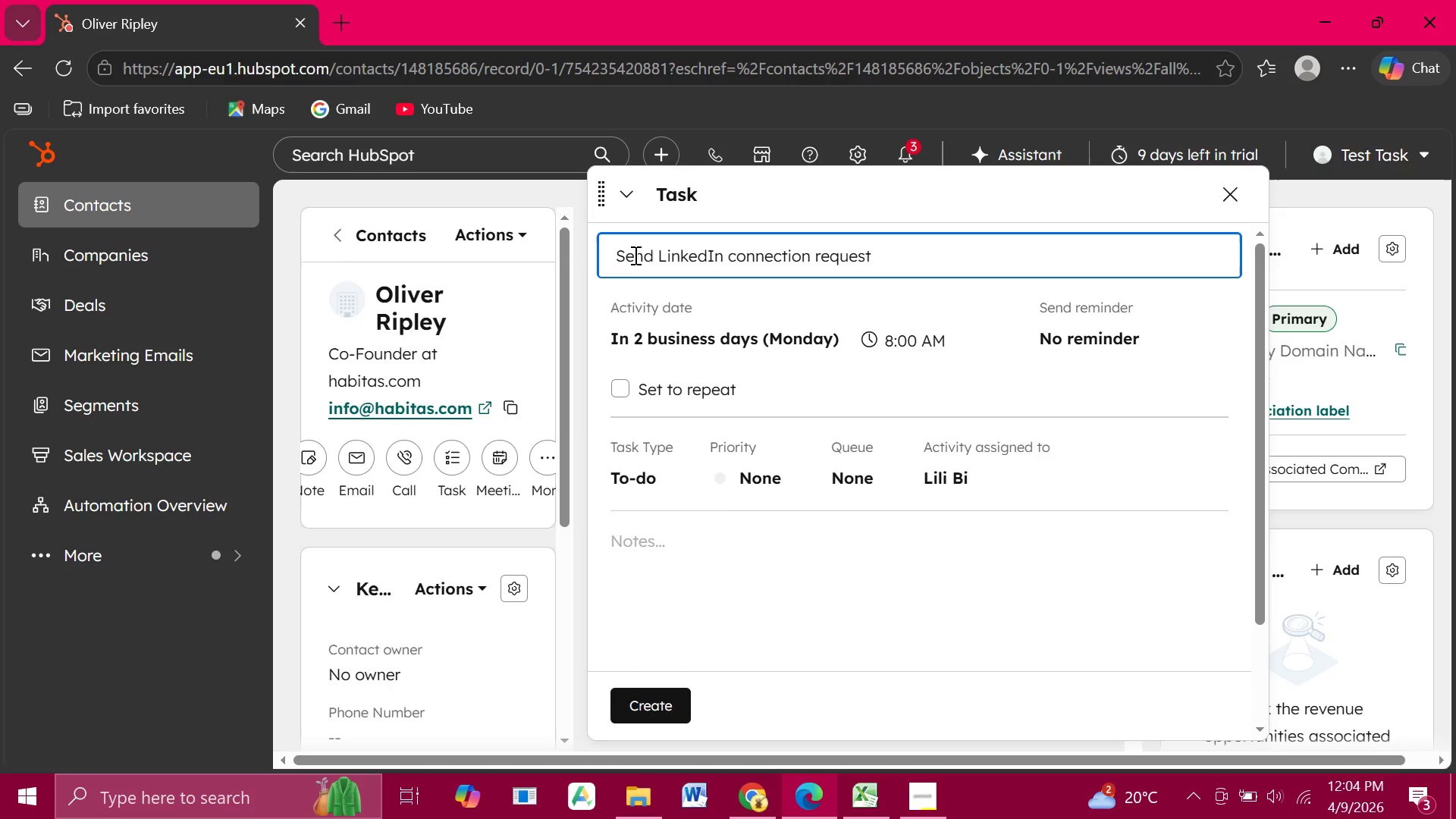 
left_click([640, 701])
 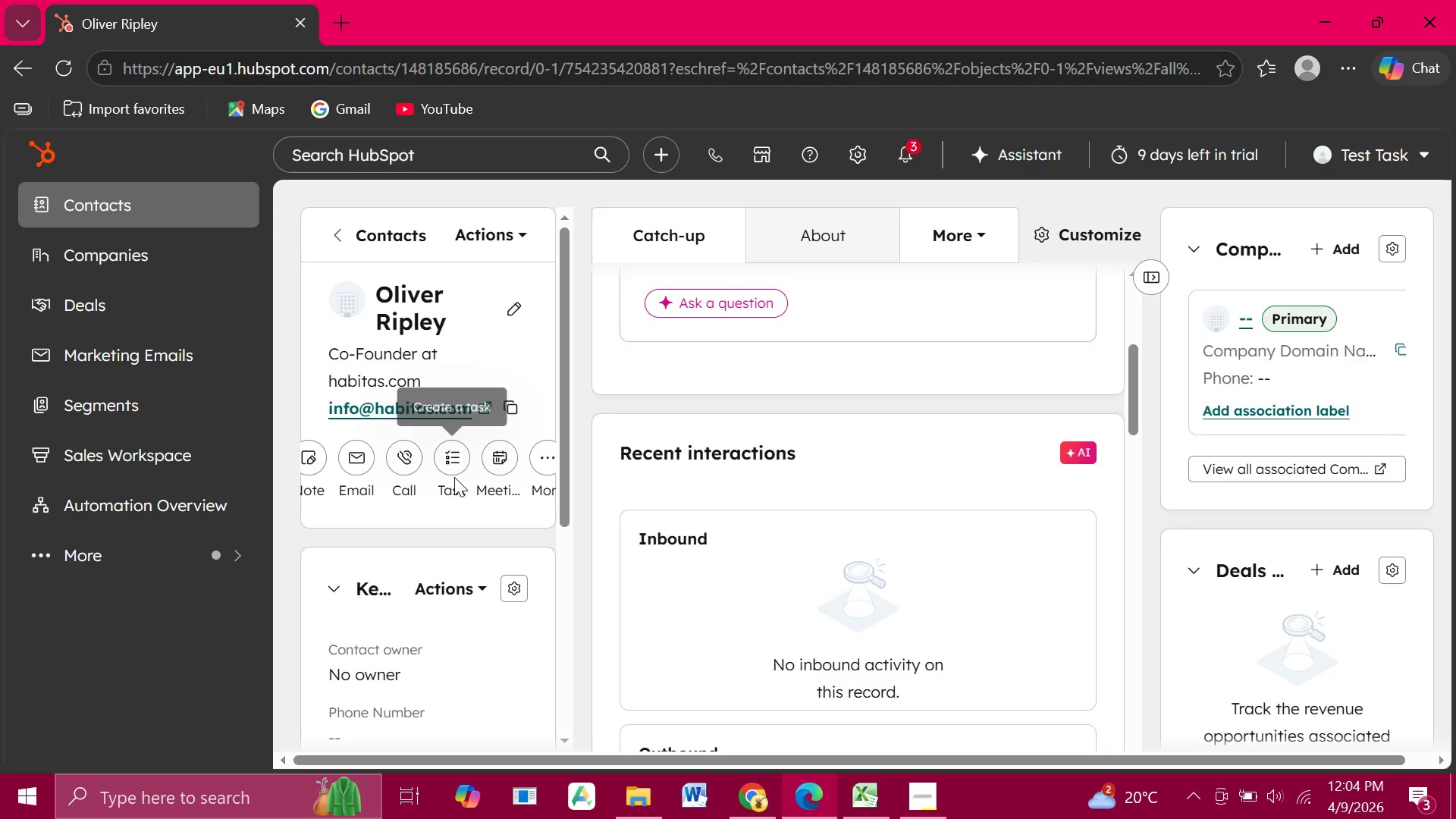 
wait(15.81)
 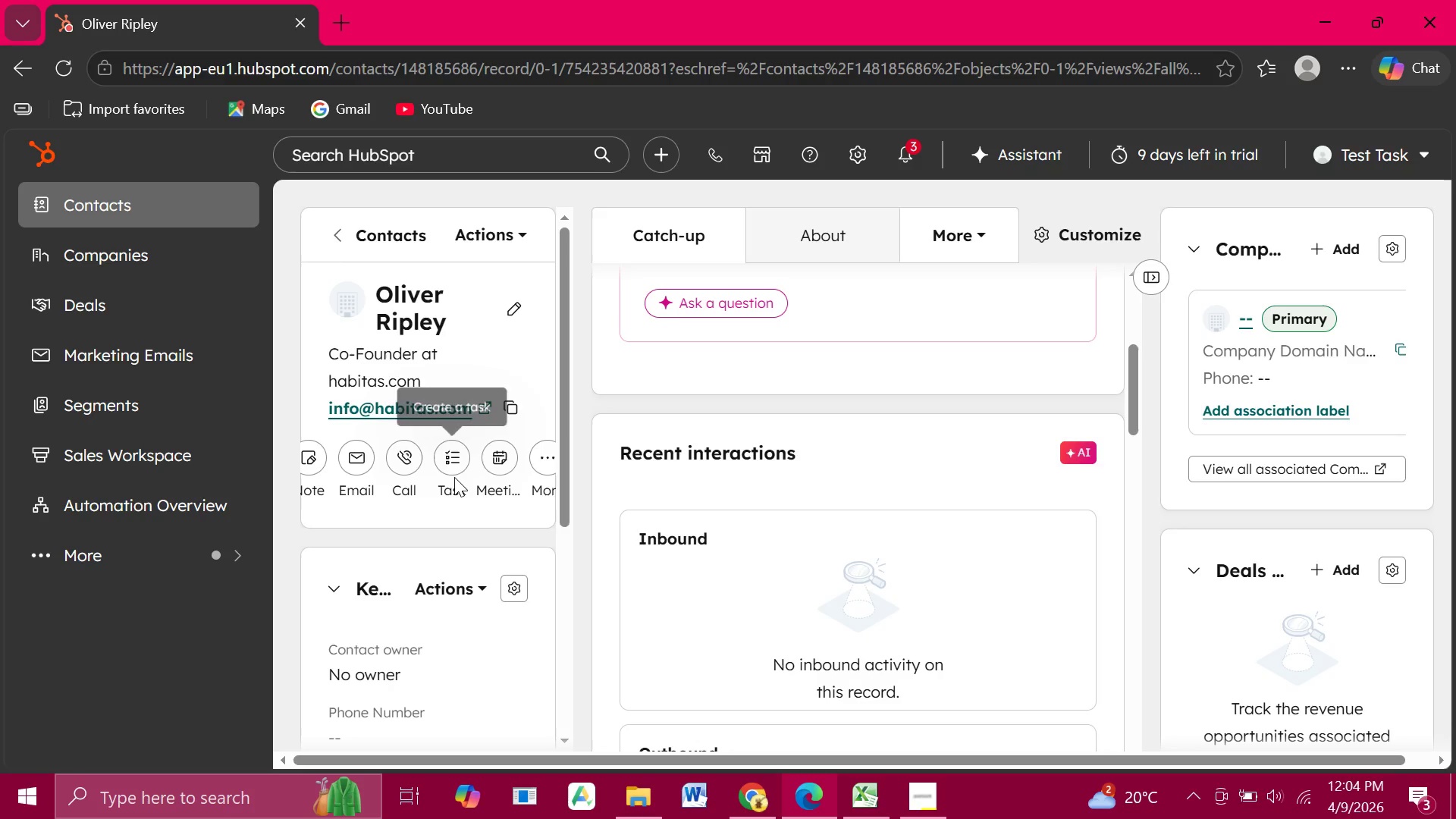 
left_click([455, 457])
 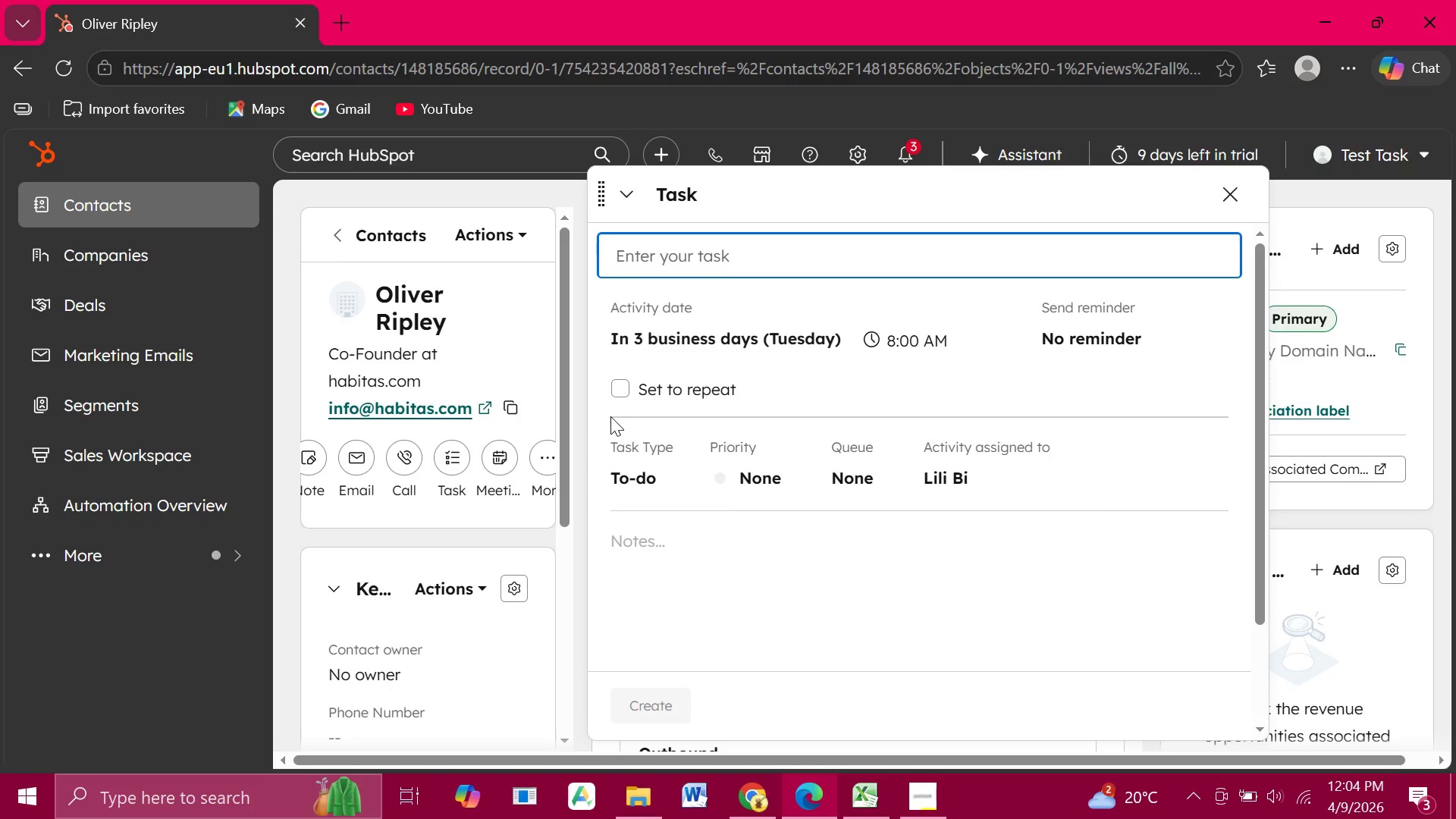 
type(Send follow-up email (lookbook)
 